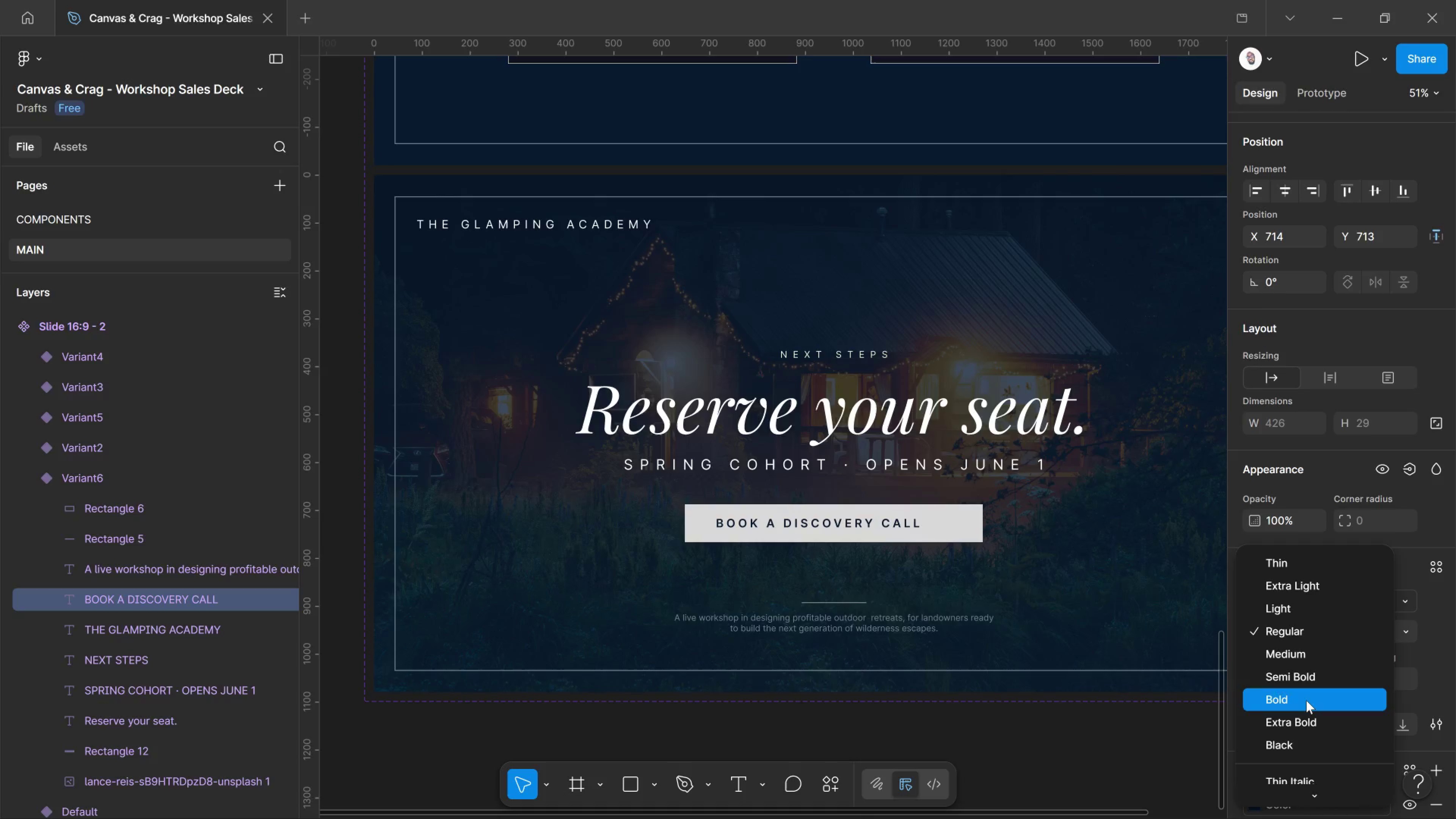 
left_click([1306, 700])
 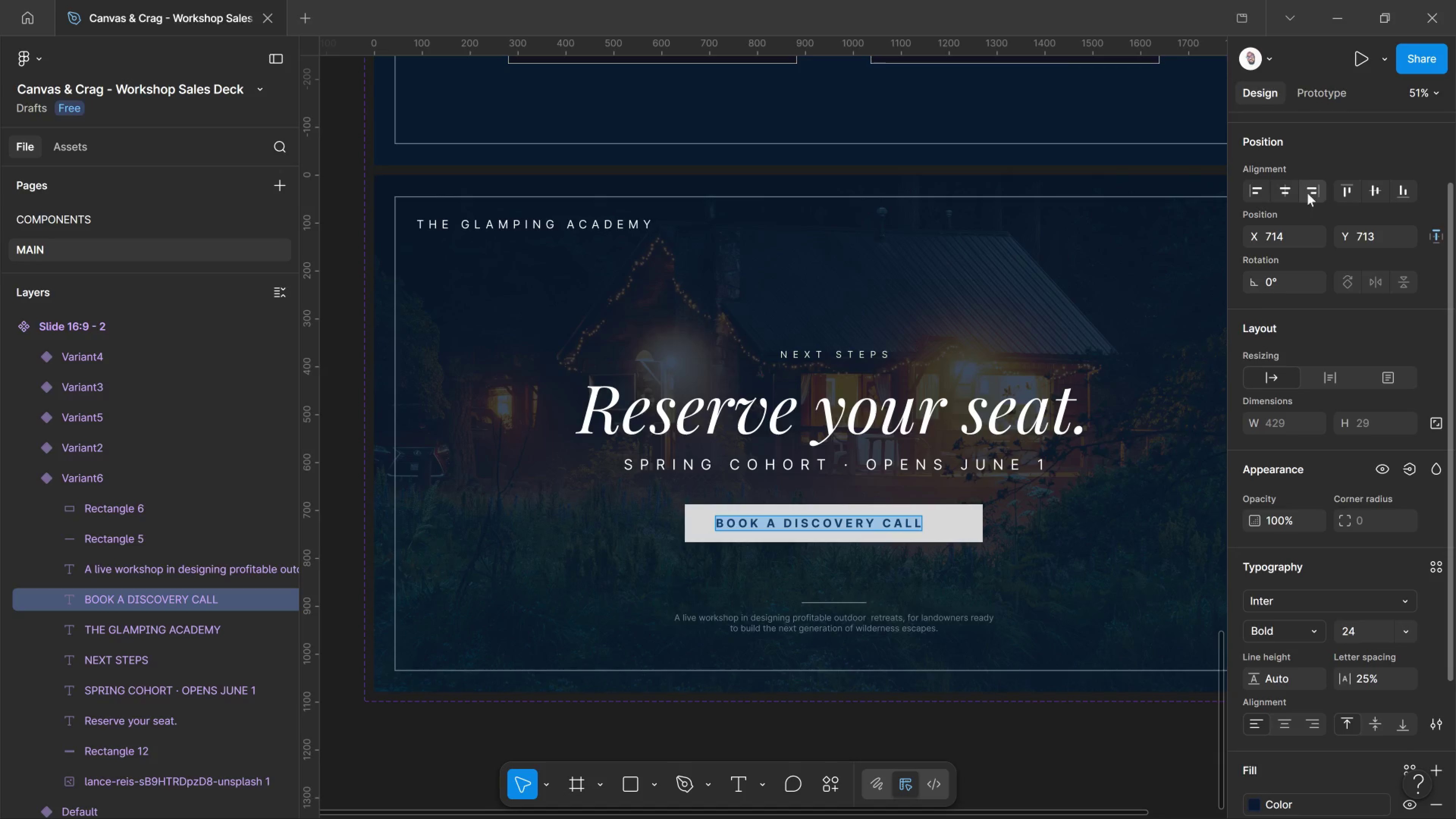 
left_click([1290, 191])
 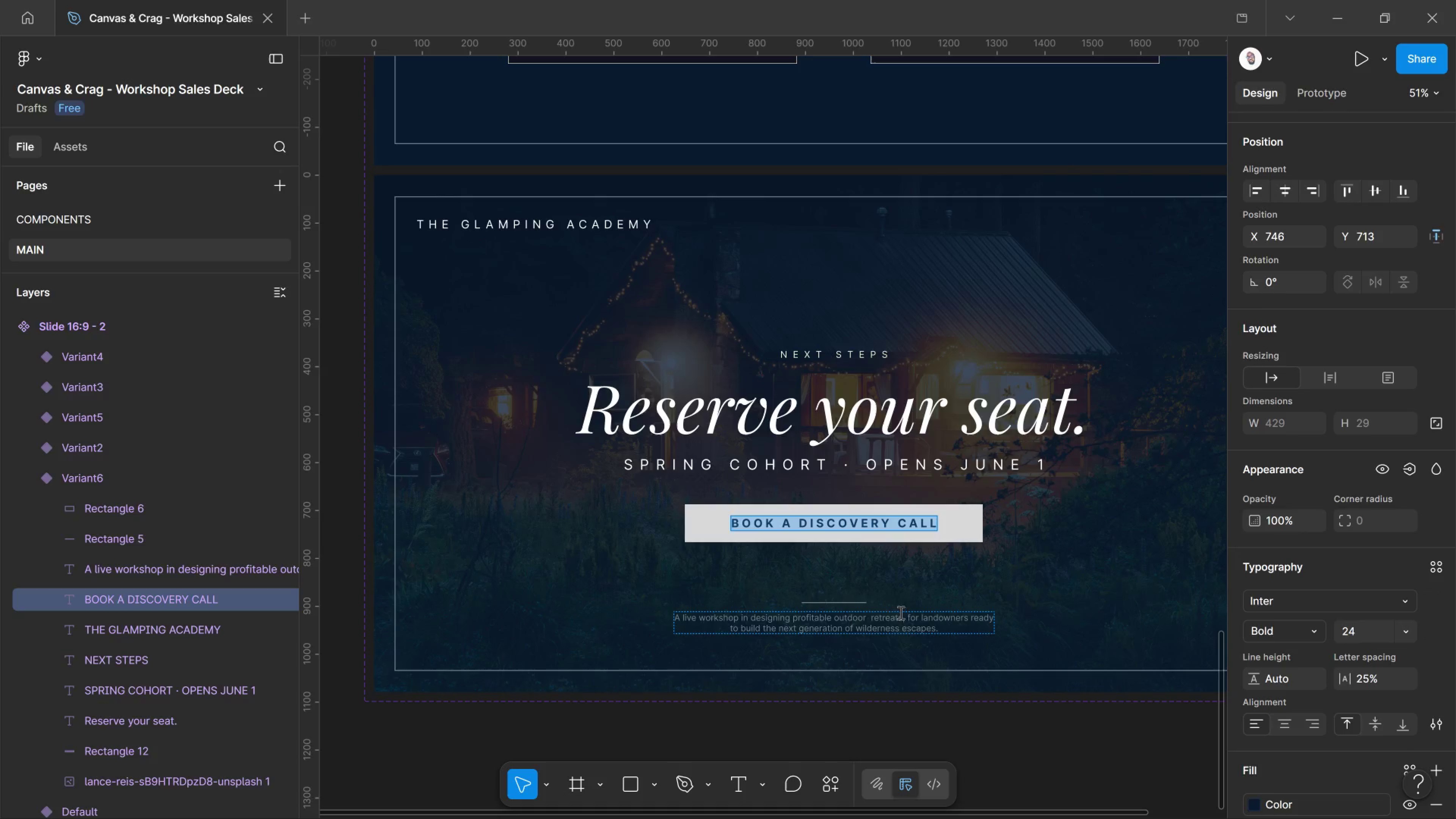 
left_click([880, 623])
 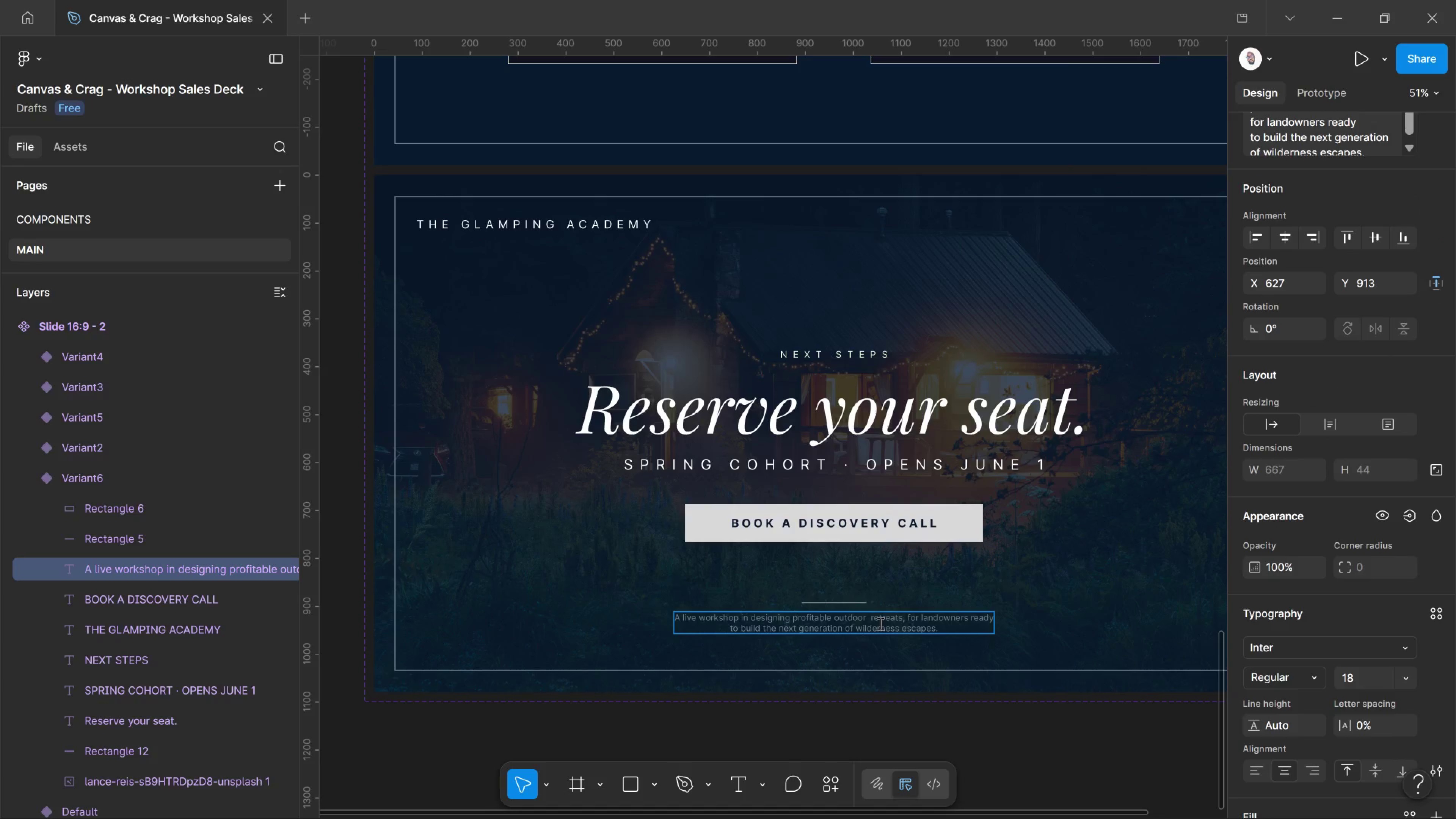 
key(Control+A)
 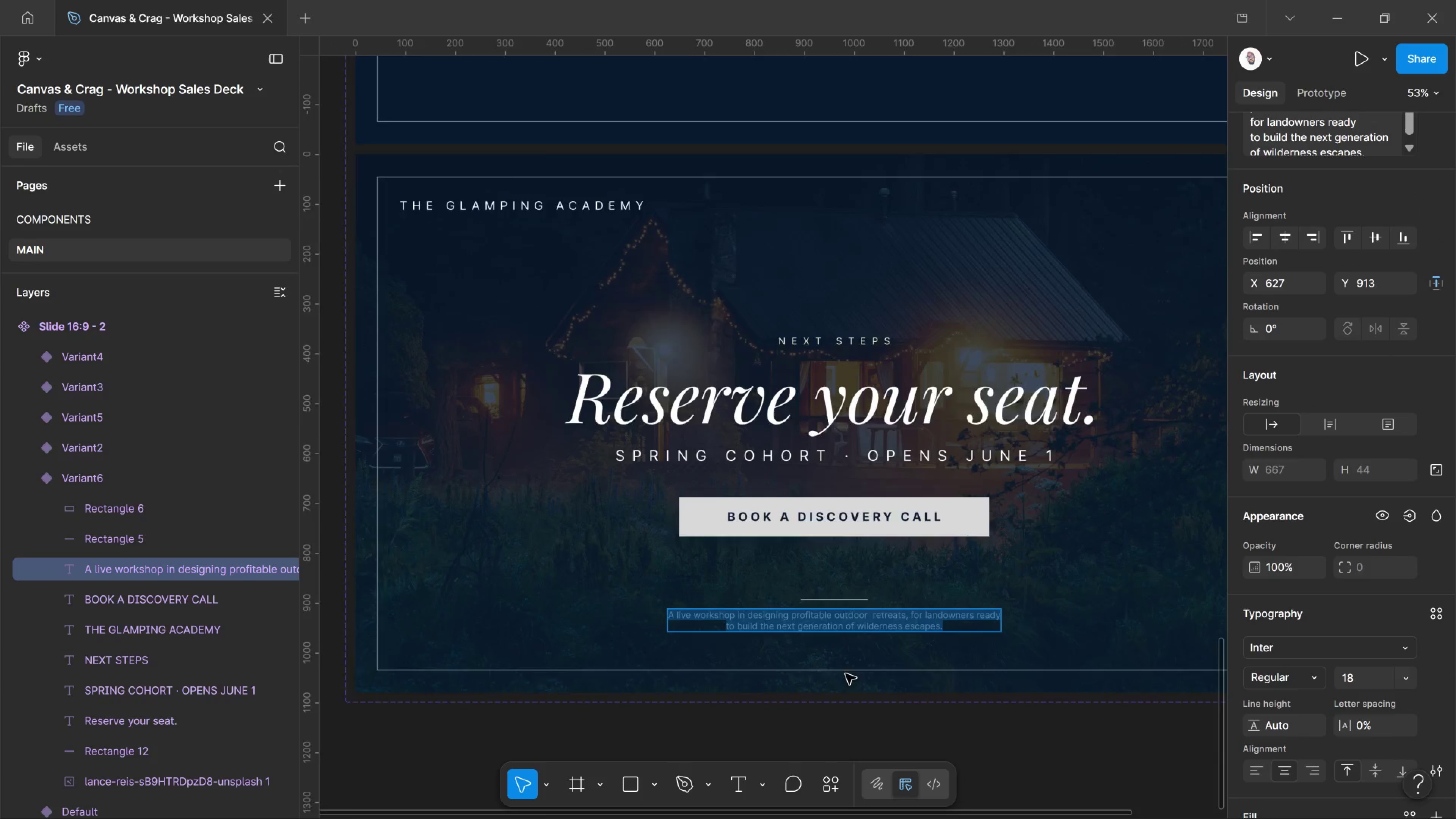 
hold_key(key=ControlLeft, duration=1.3)
scroll: coordinate [851, 640], scroll_direction: up, amount: 8.0
 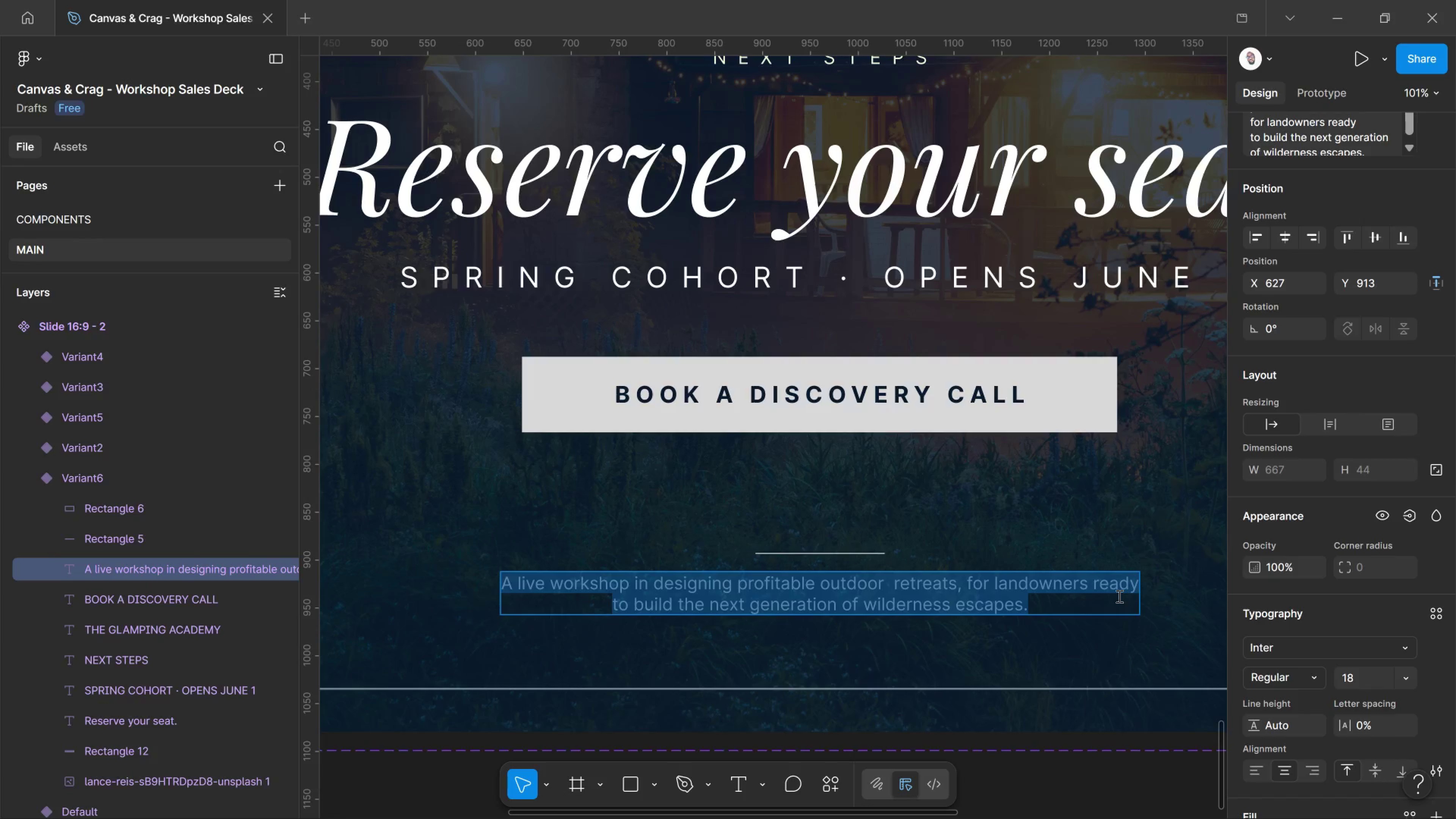 
type(glamping )
key(Backspace)
type(academy )
key(Backspace)
type(.com/canvas-and-crag)
 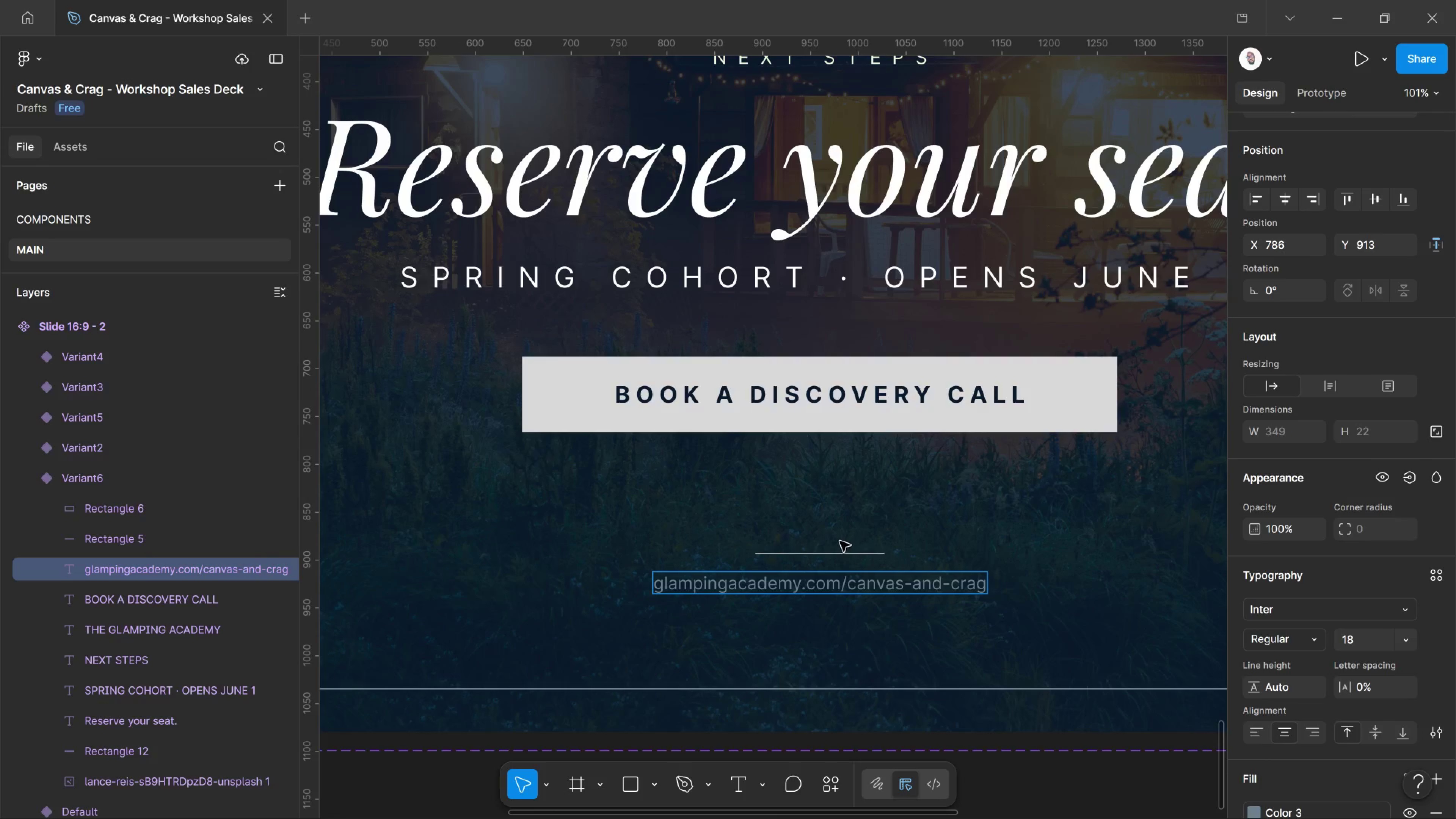 
wait(5.95)
 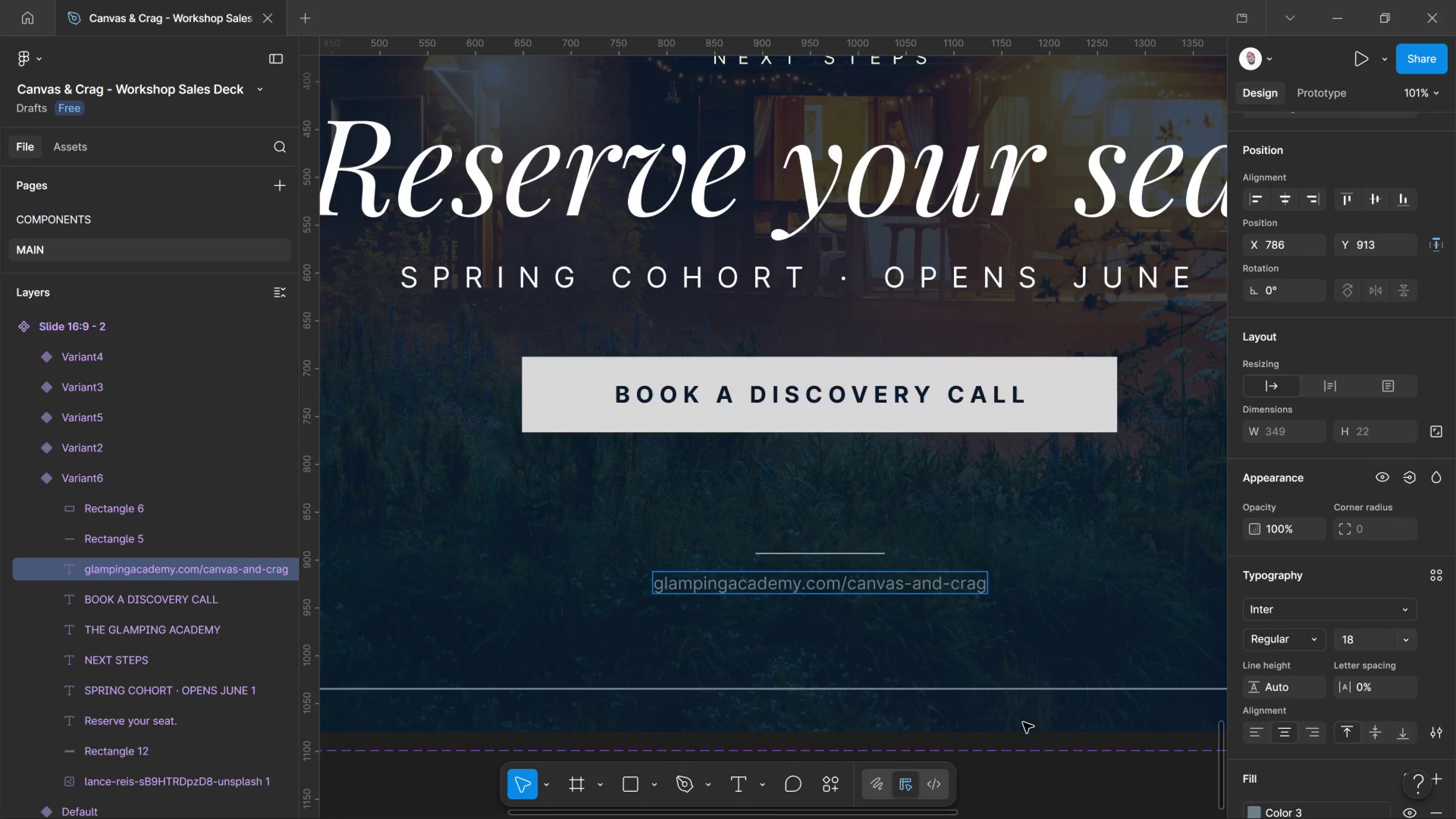 
left_click([838, 552])
 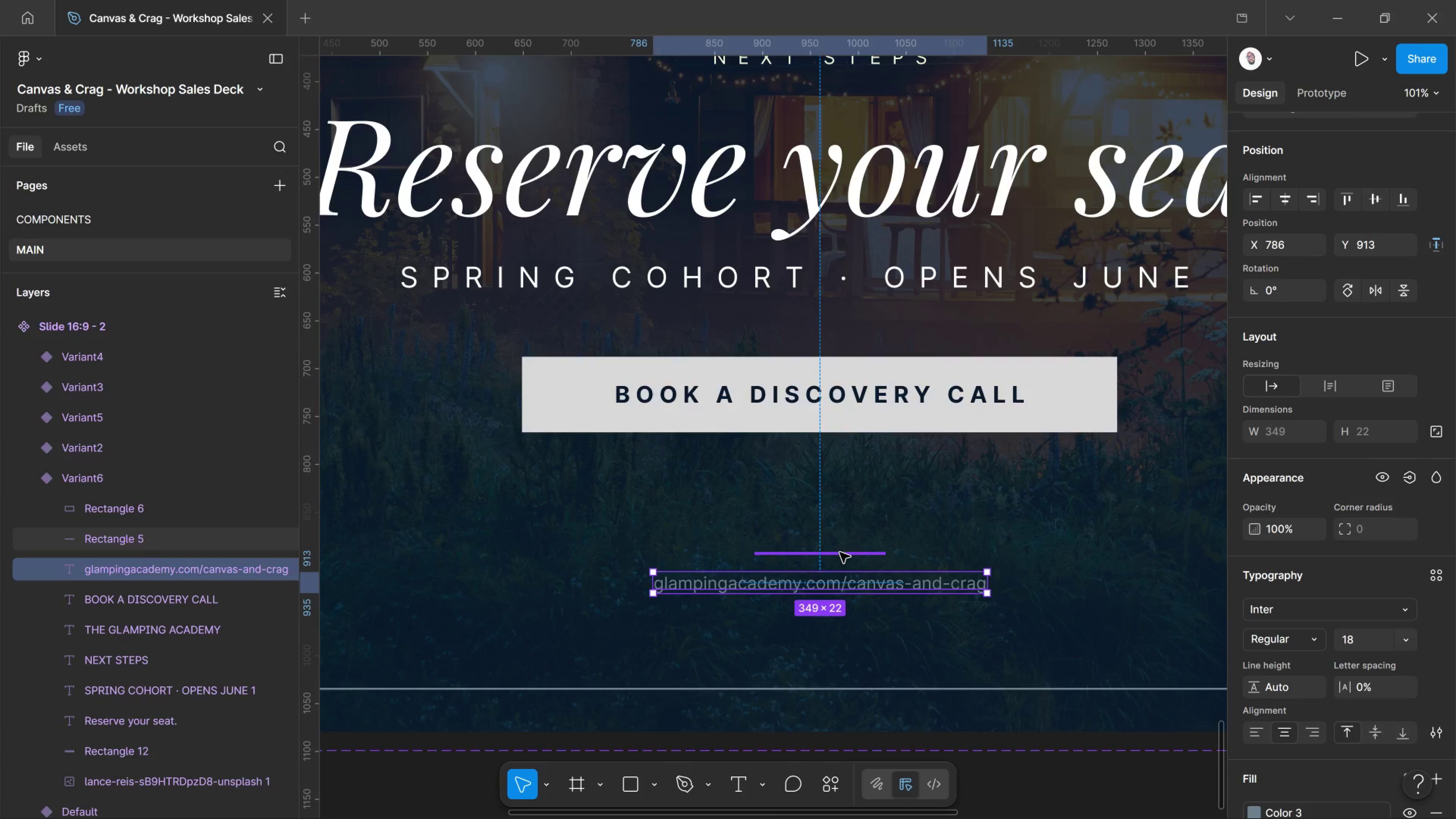 
hold_key(key=ControlLeft, duration=0.94)
left_click([842, 552])
 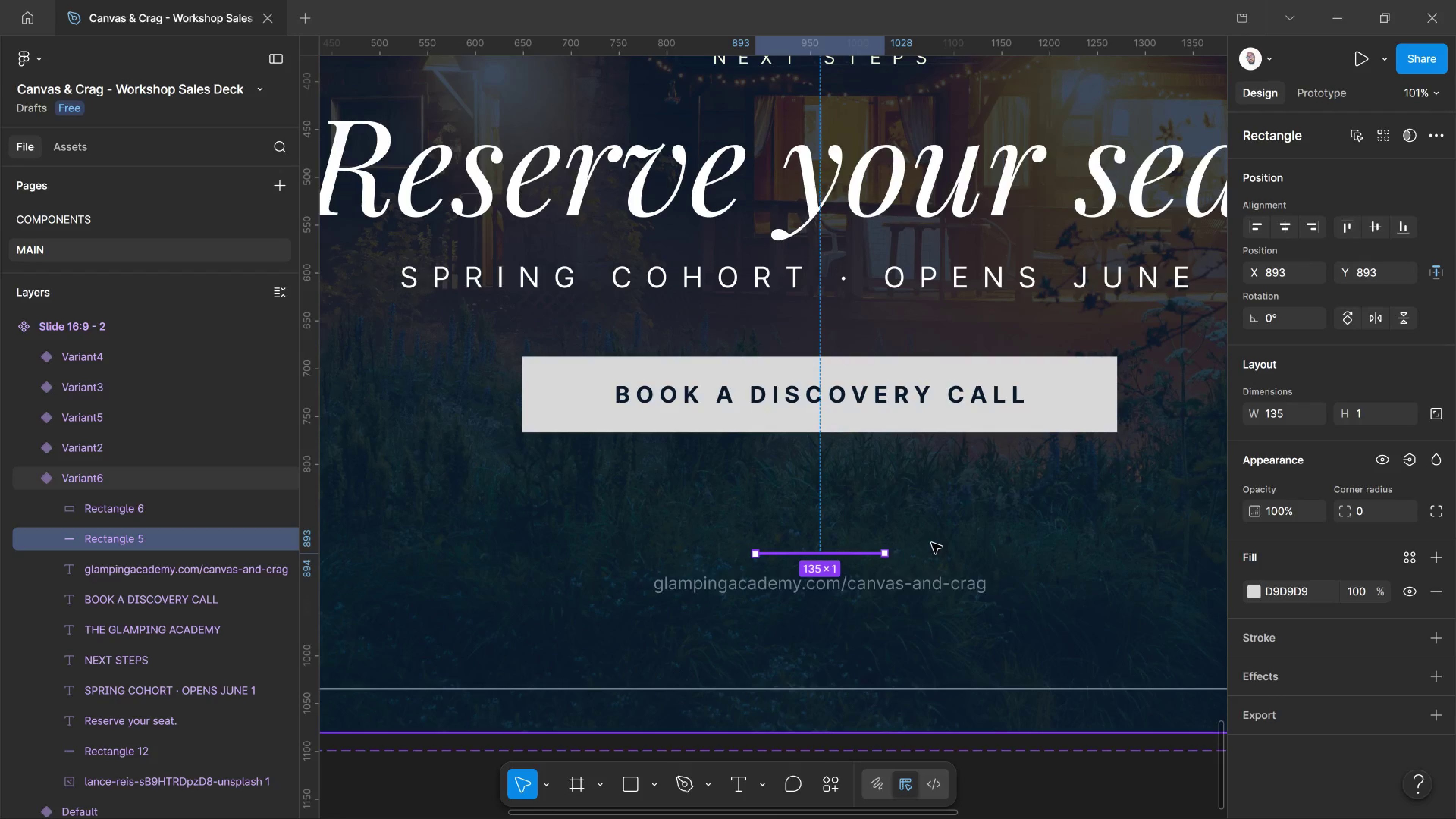 
key(Shift+ShiftRight)
 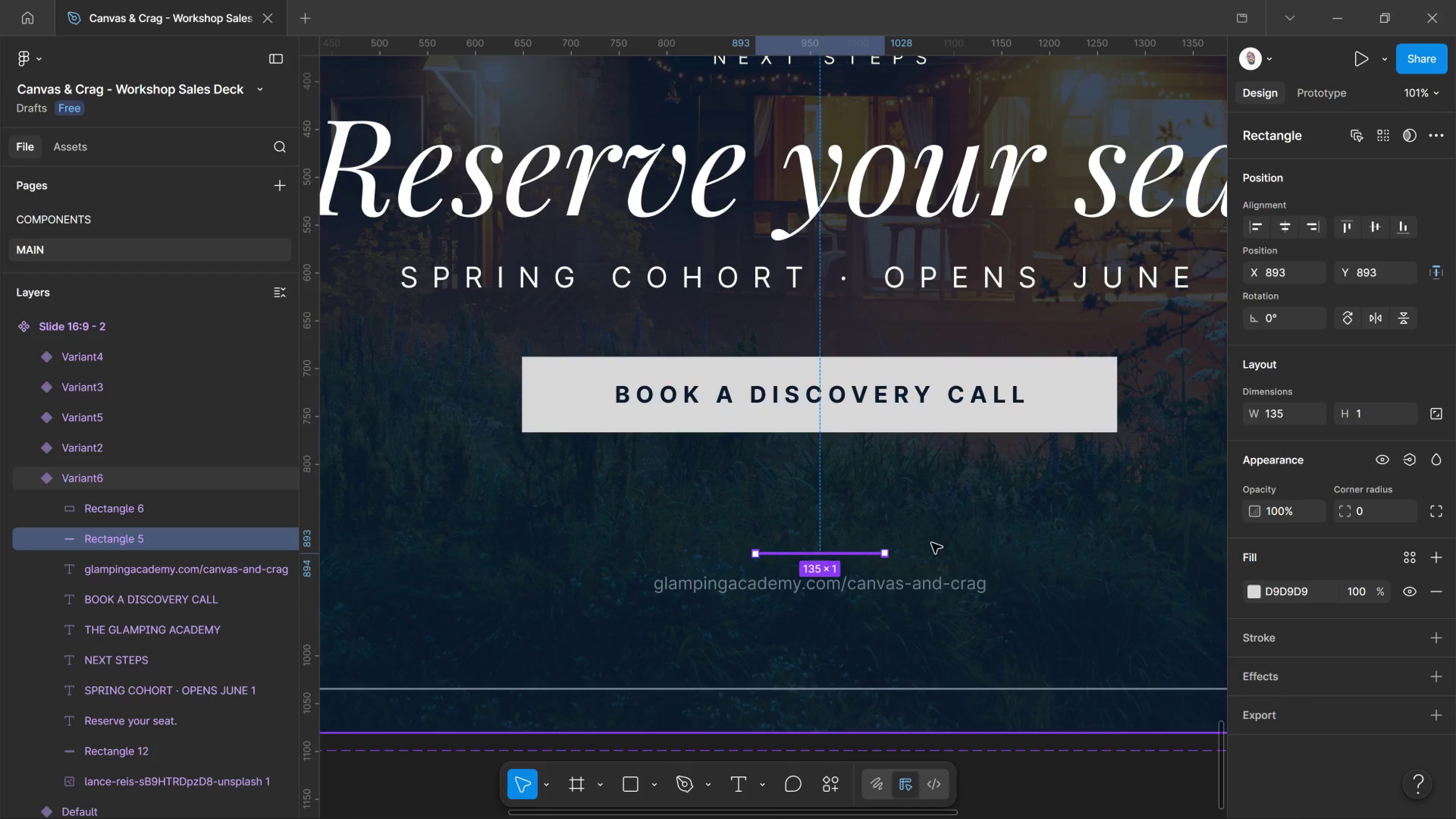 
hold_key(key=ArrowUp, duration=1.25)
 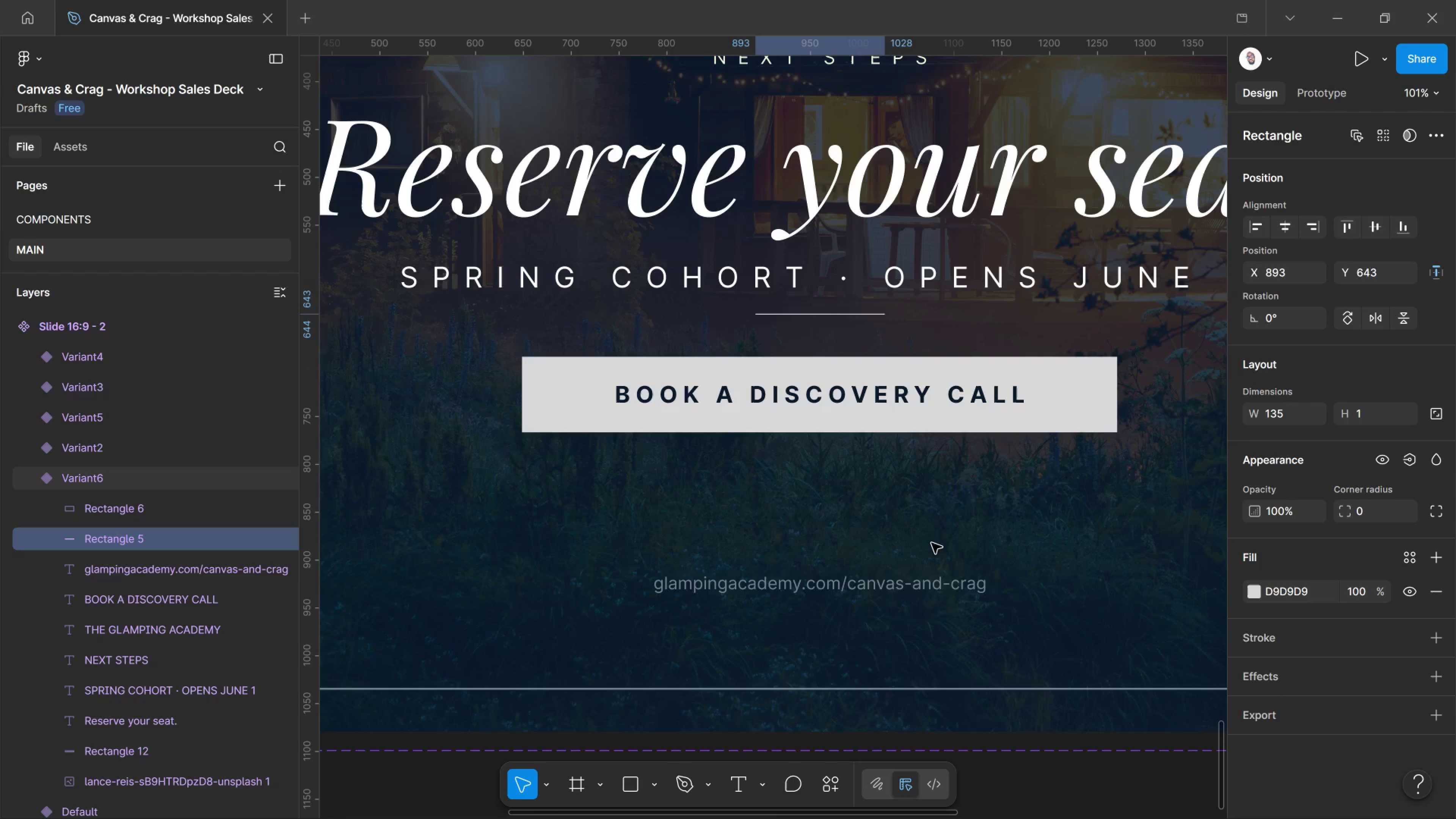 
key(Shift+ArrowDown)
 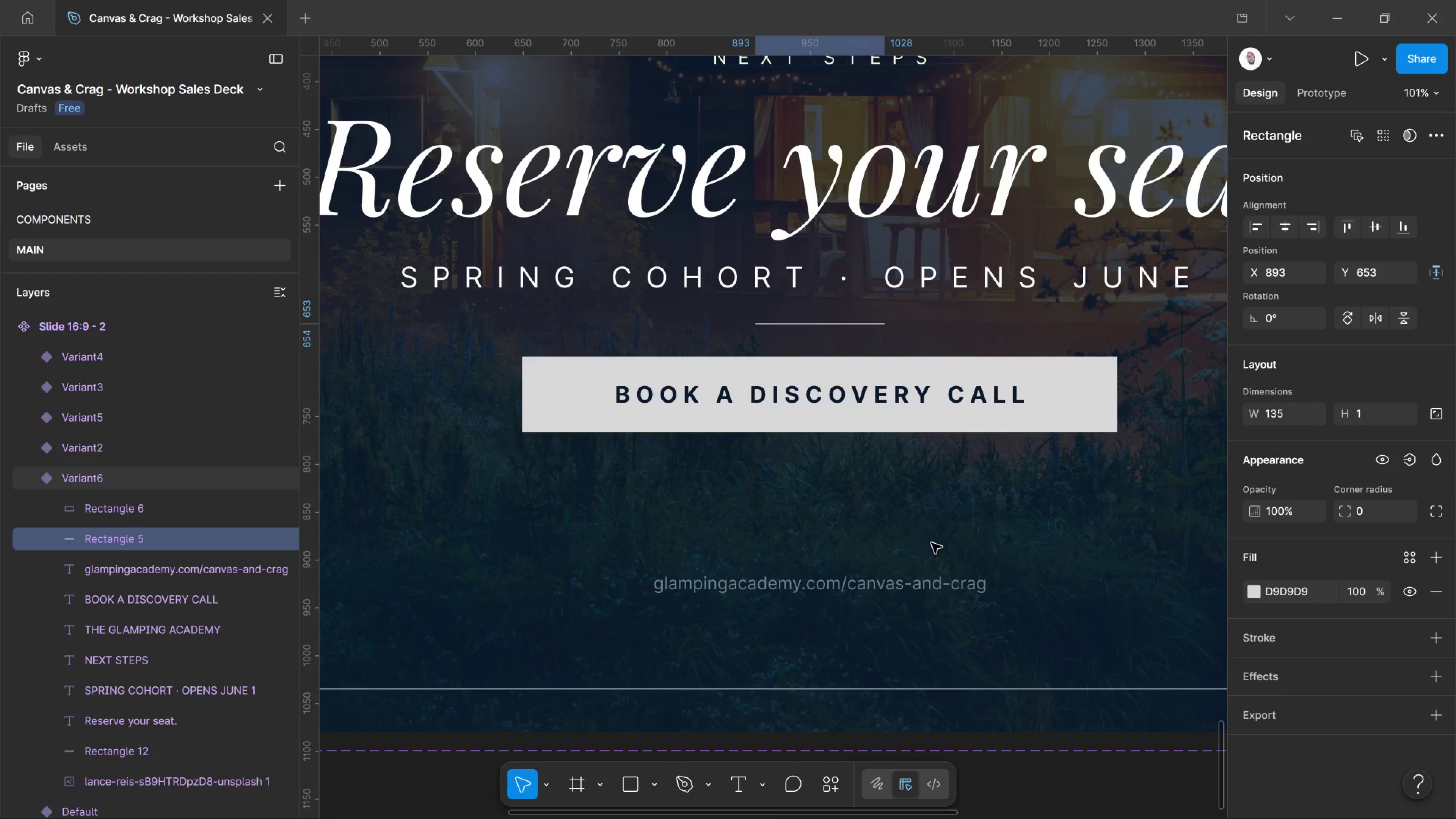 
key(Shift+ArrowDown)
 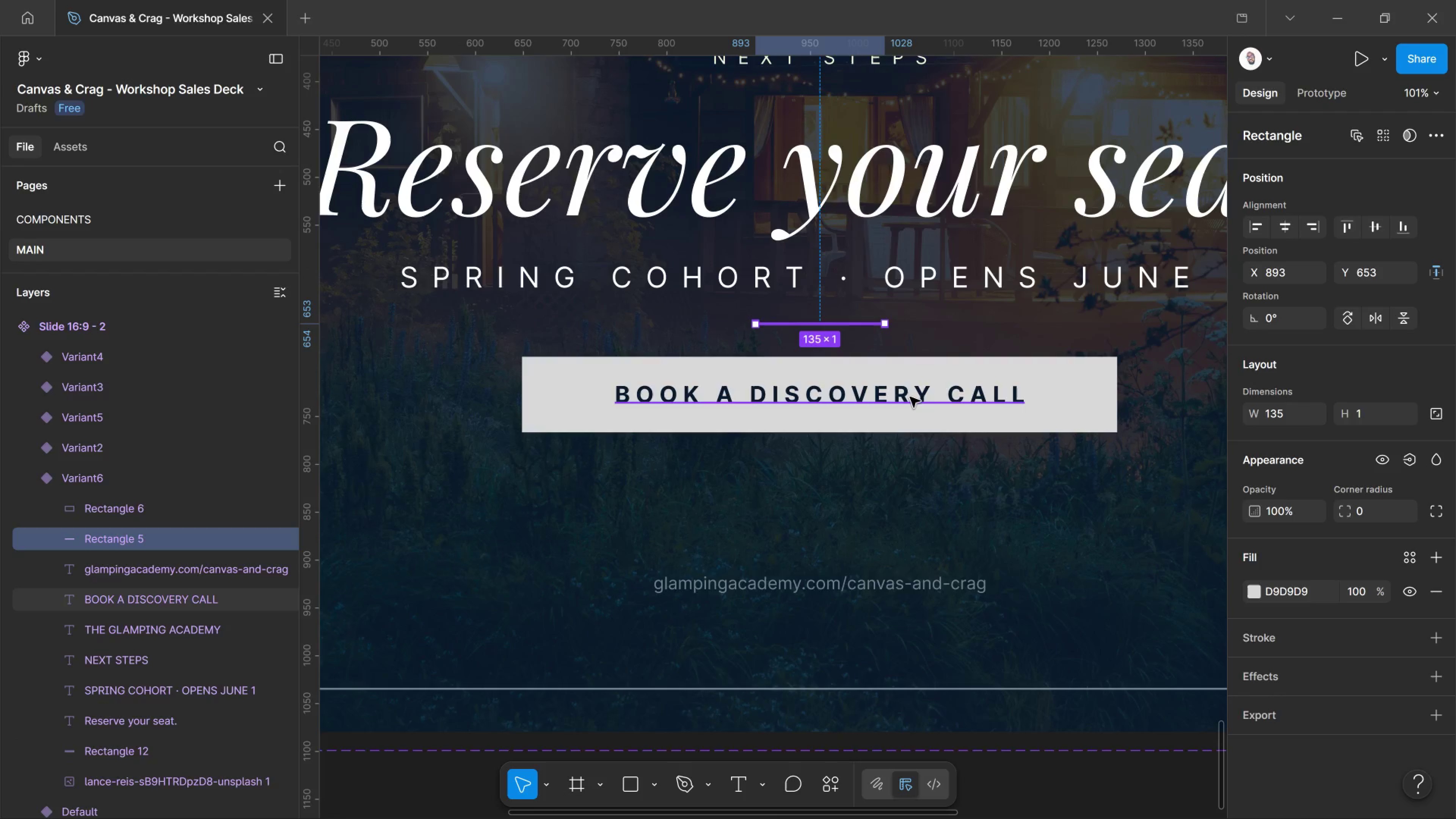 
left_click([912, 397])
 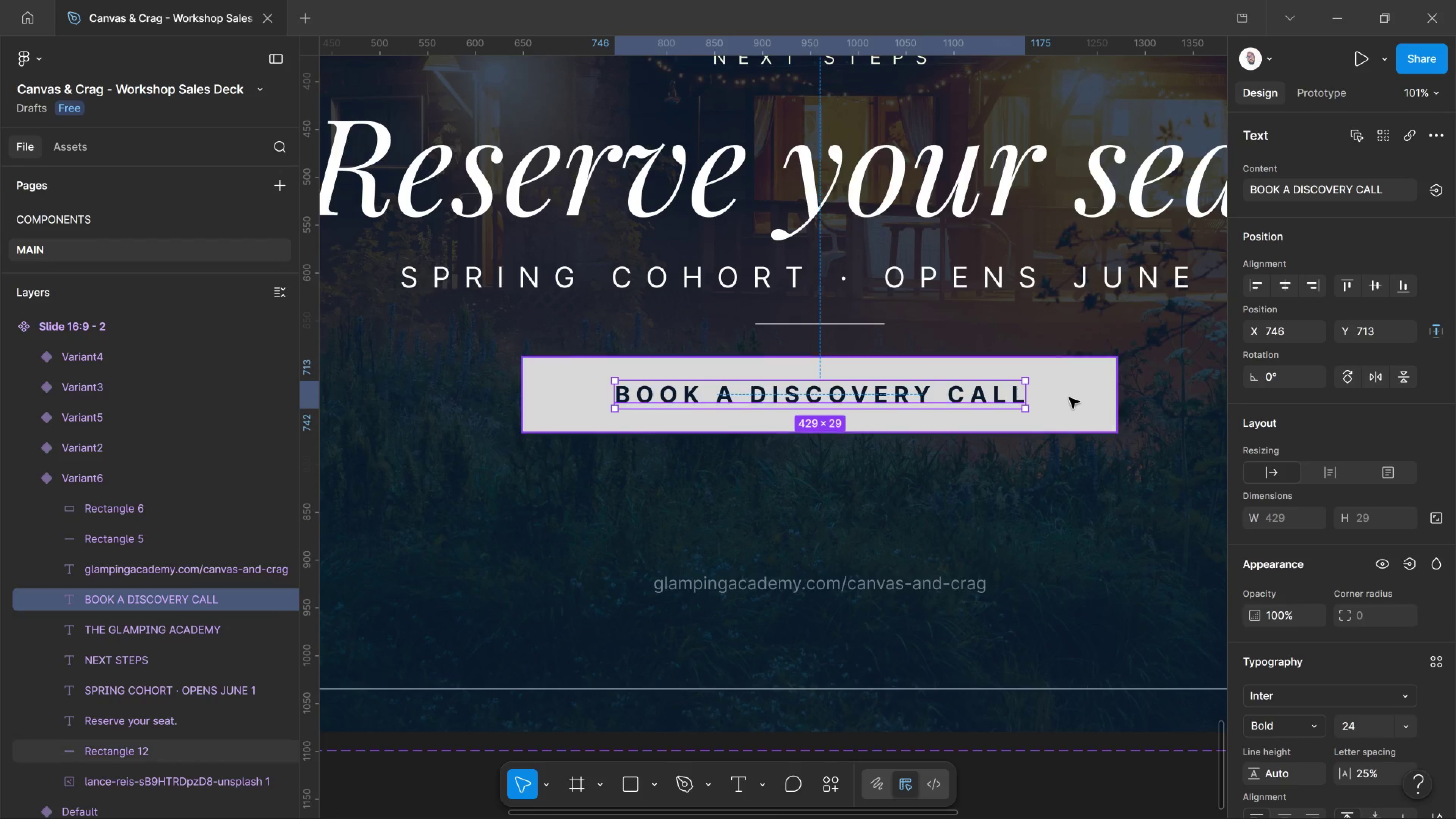 
hold_key(key=ControlLeft, duration=0.64)
 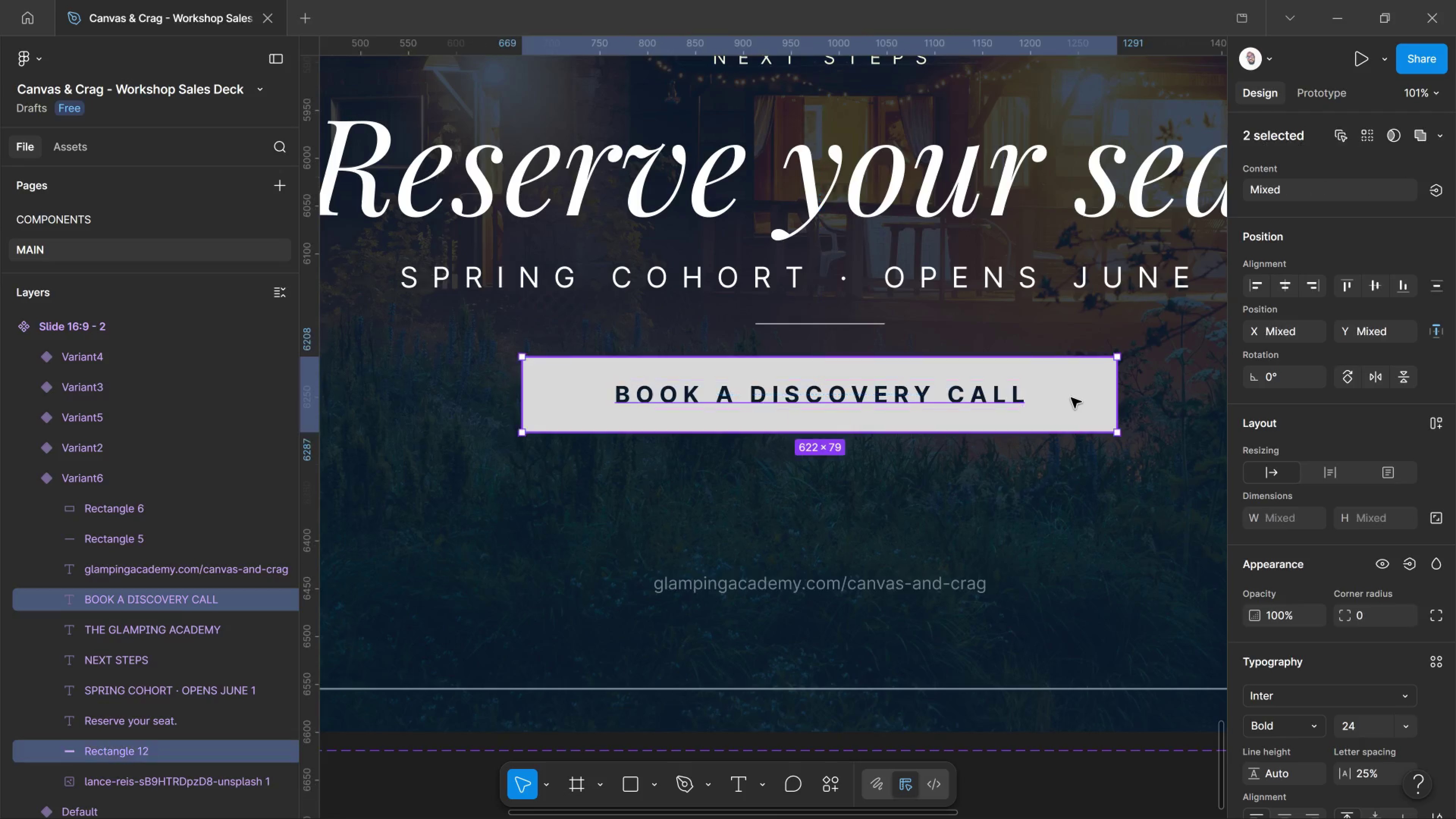 
hold_key(key=ShiftLeft, duration=1.41)
 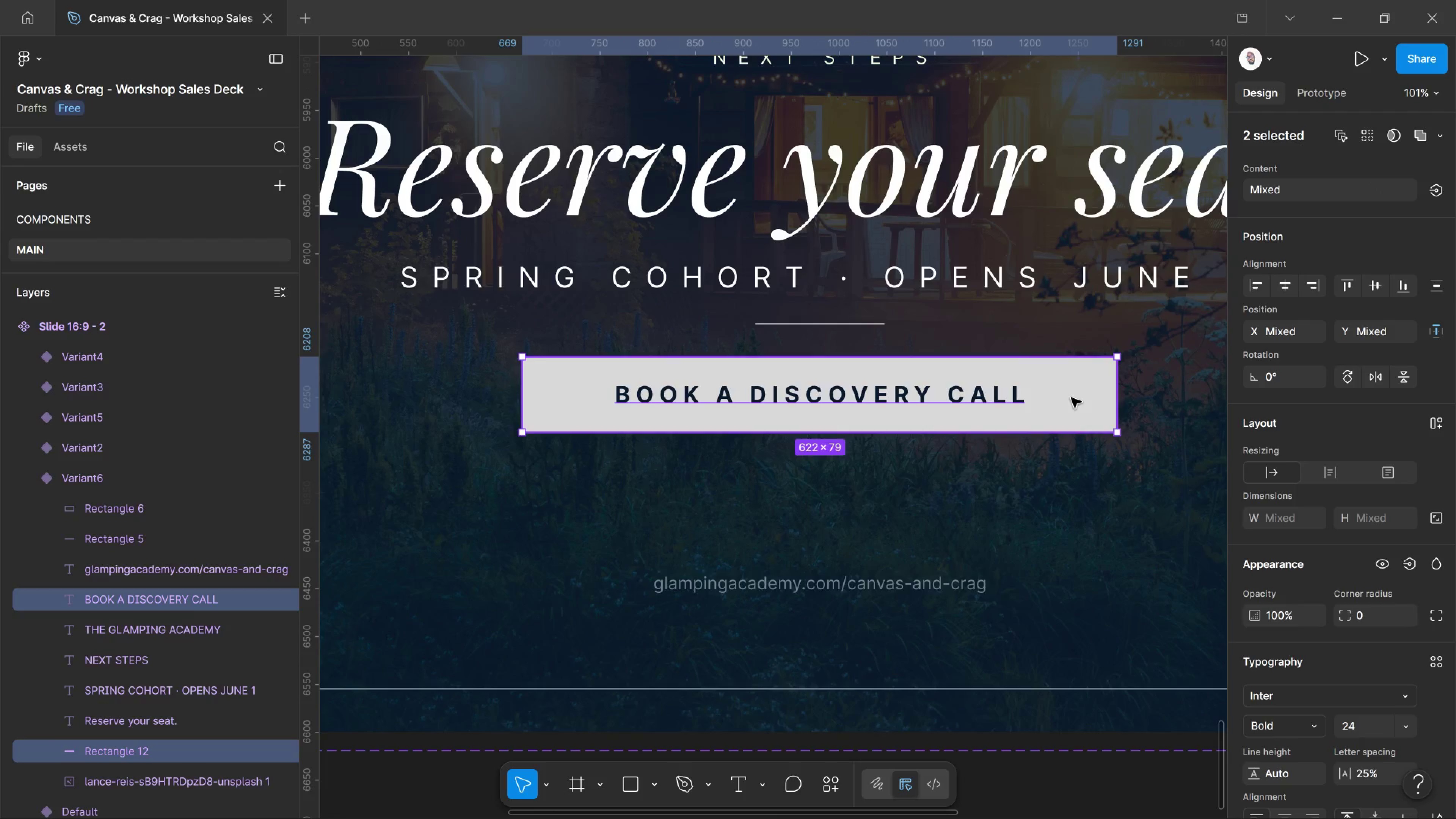 
key(Control+Shift+ControlLeft)
 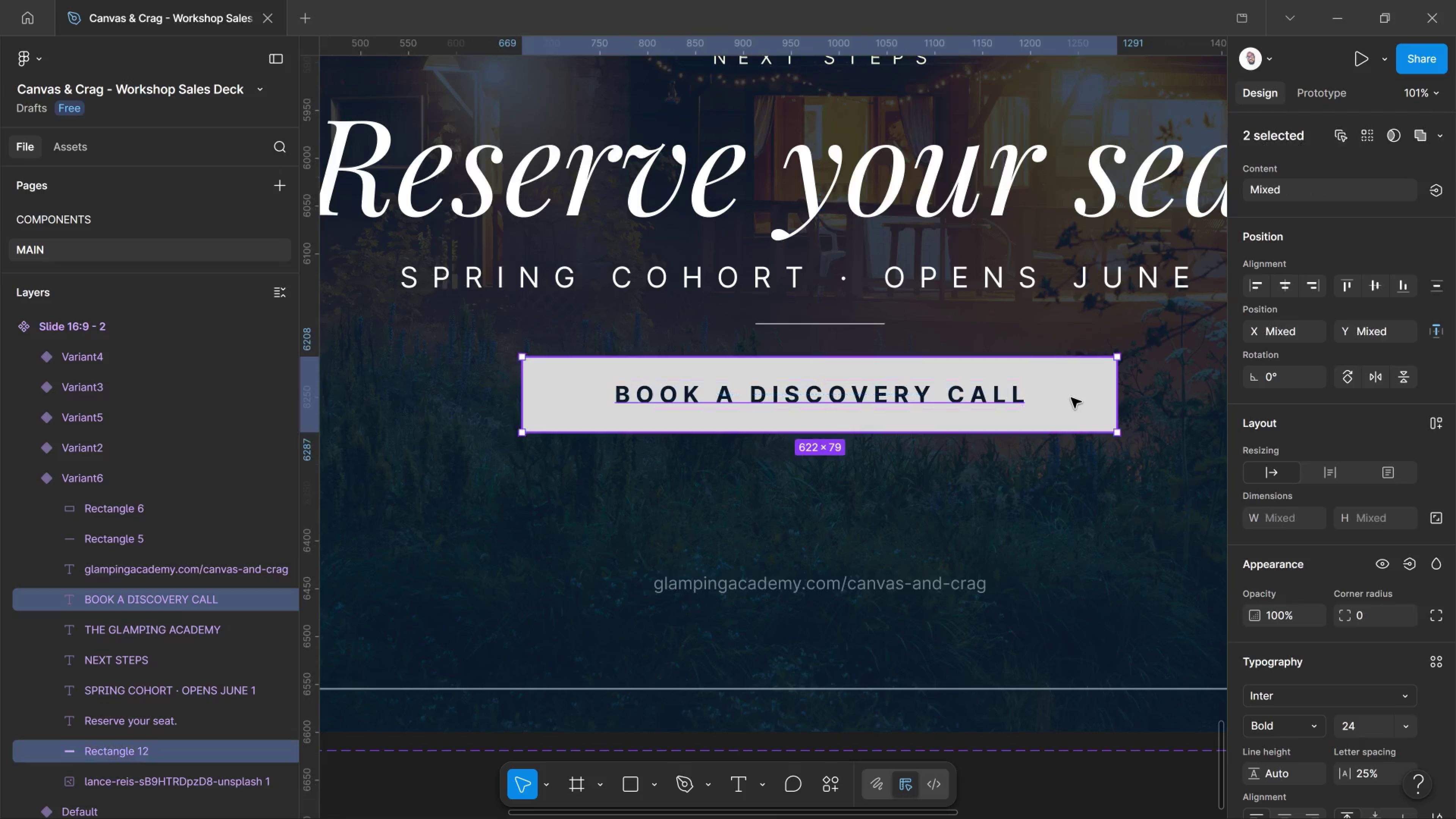 
left_click([1071, 398])
 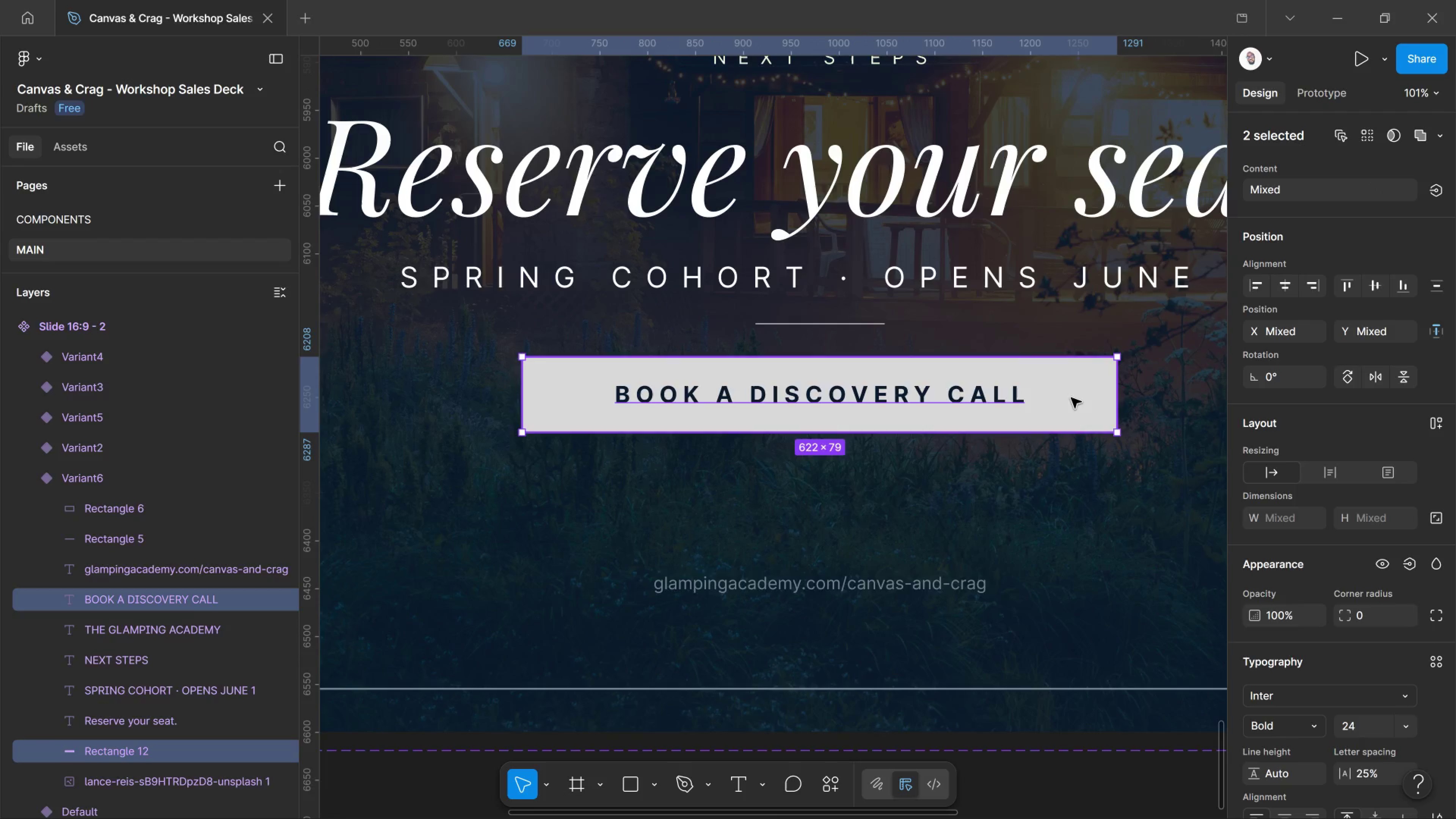 
key(Shift+ArrowDown)
 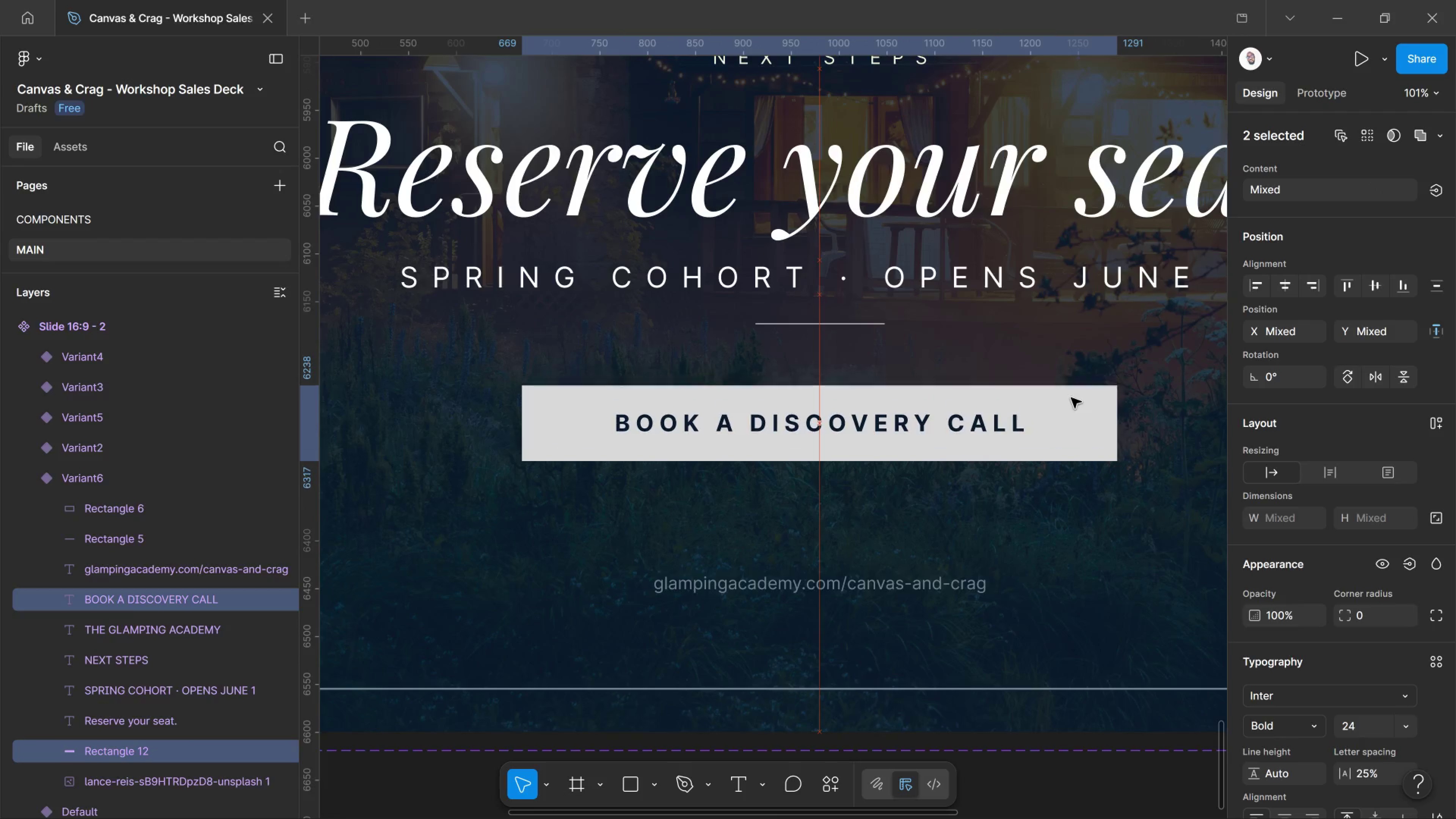 
key(Shift+ArrowDown)
 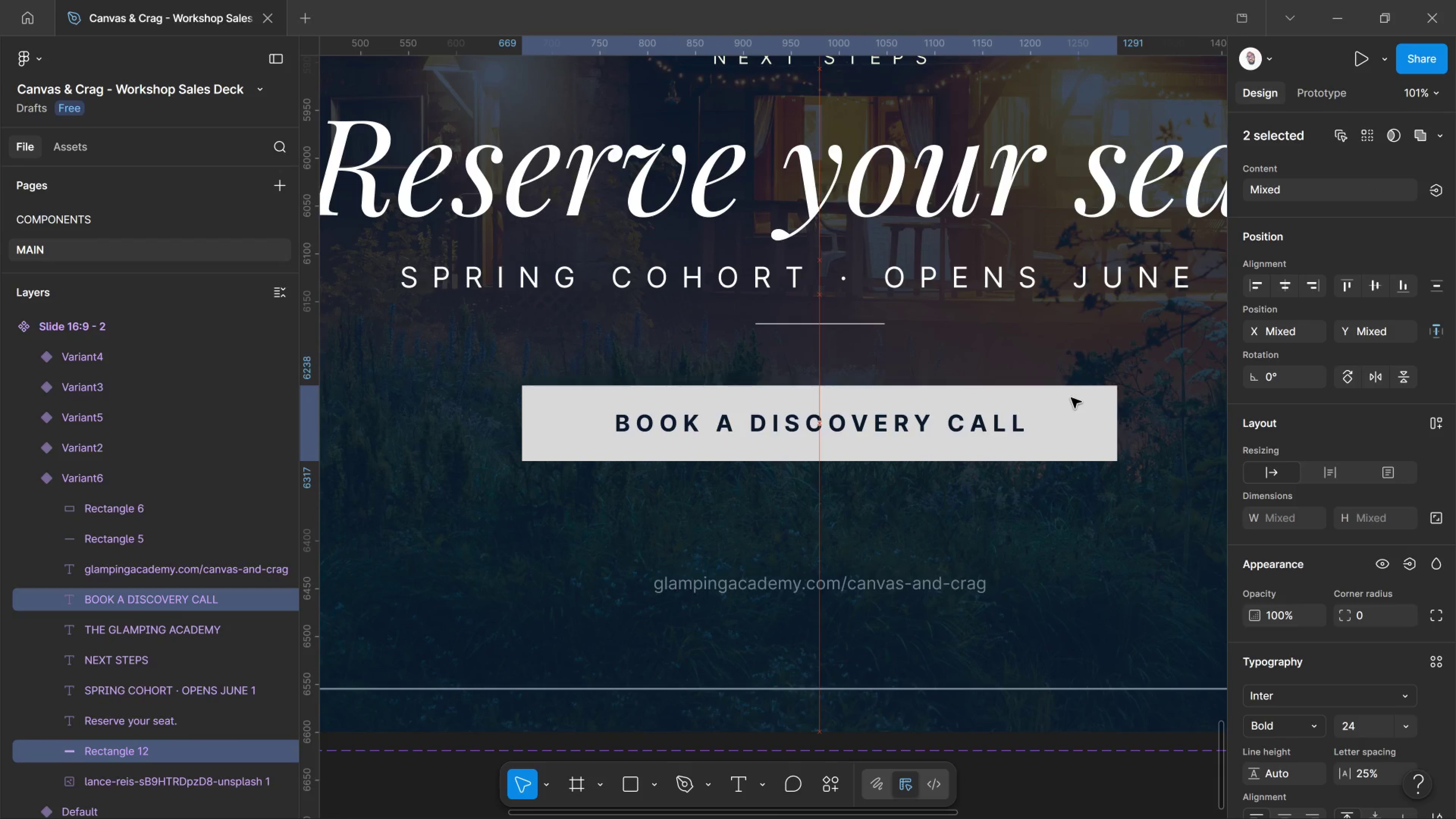 
key(Shift+ArrowDown)
 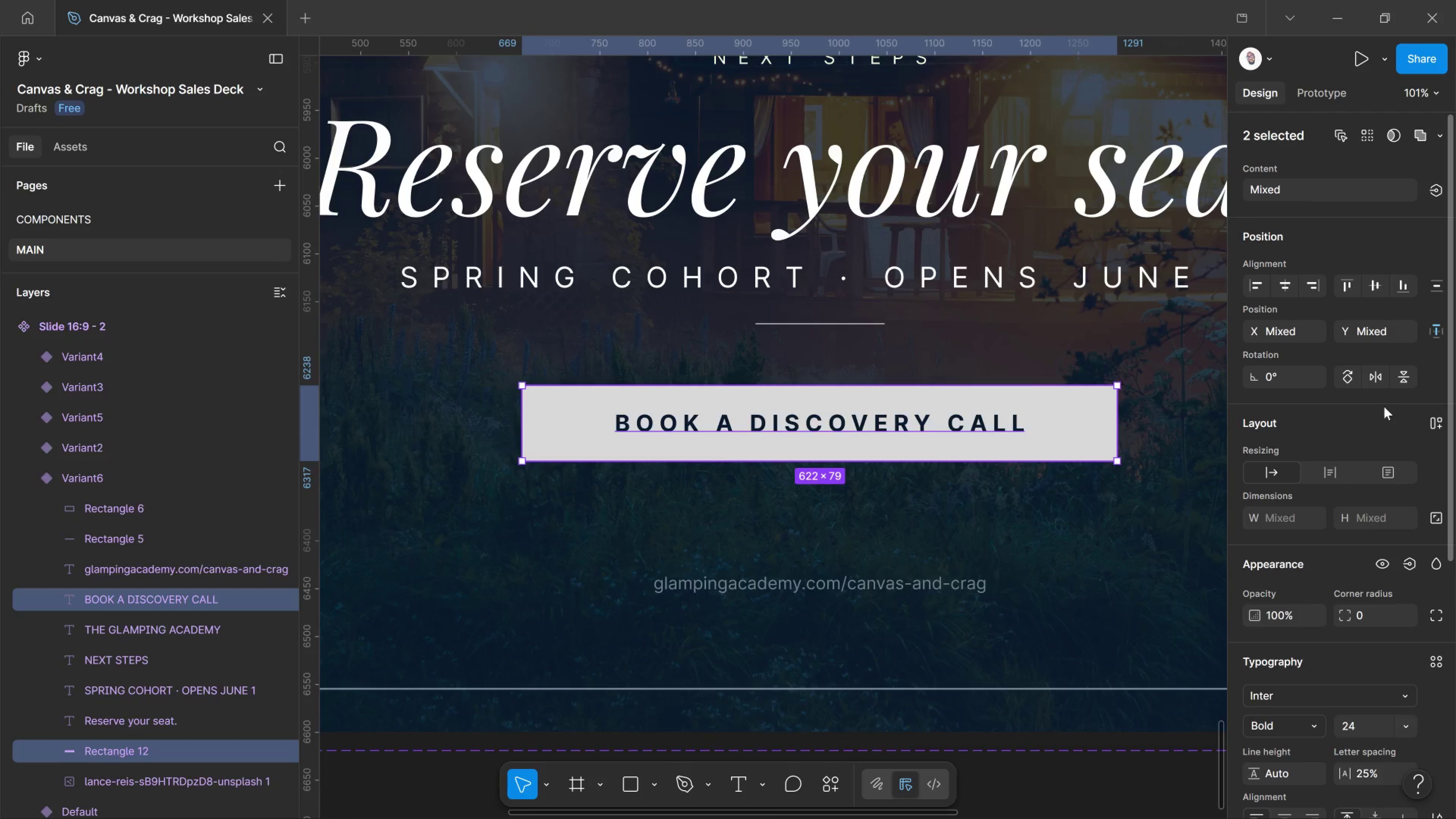 
scroll: coordinate [1380, 492], scroll_direction: down, amount: 2.0
 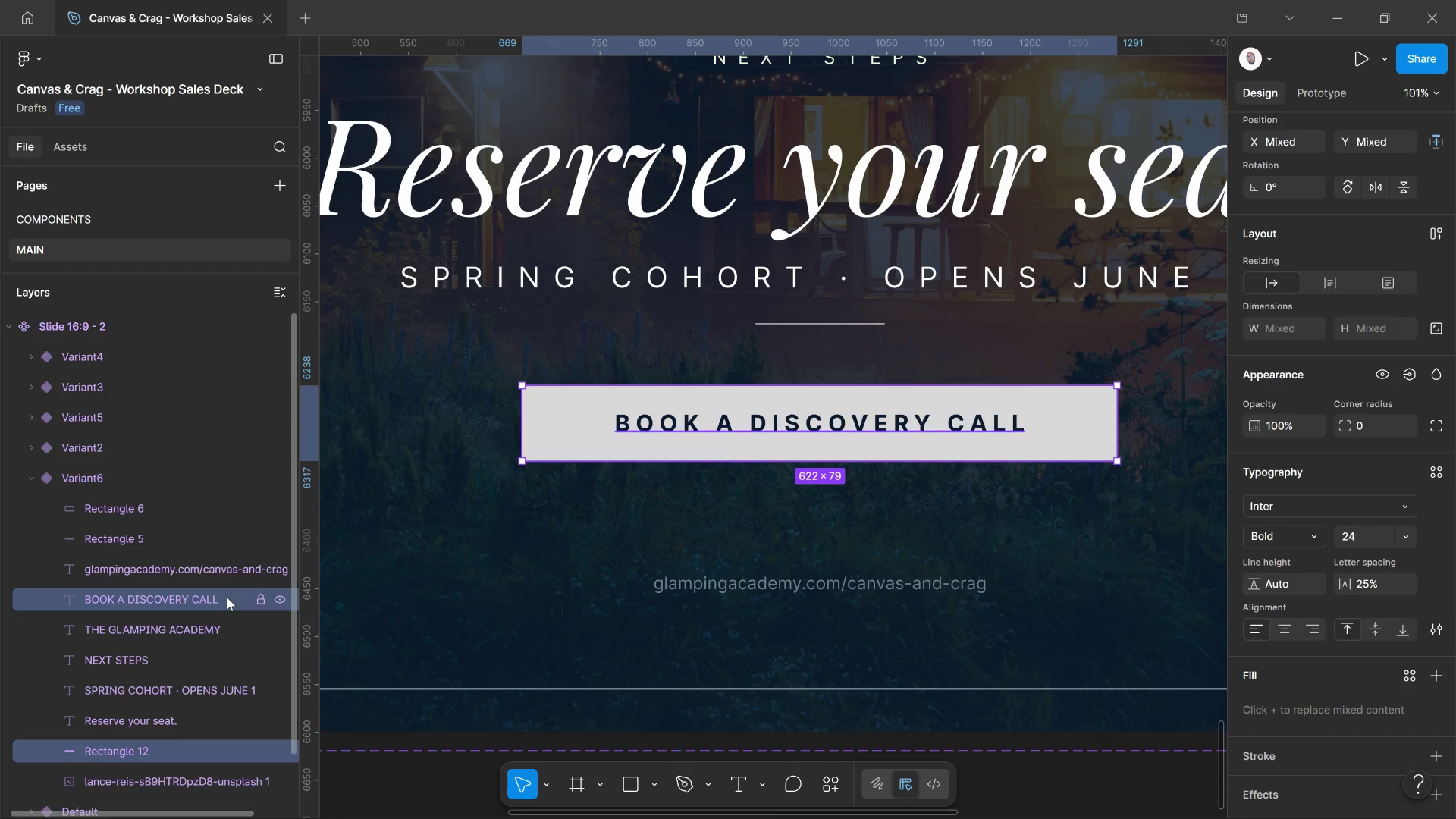 
right_click([227, 597])
 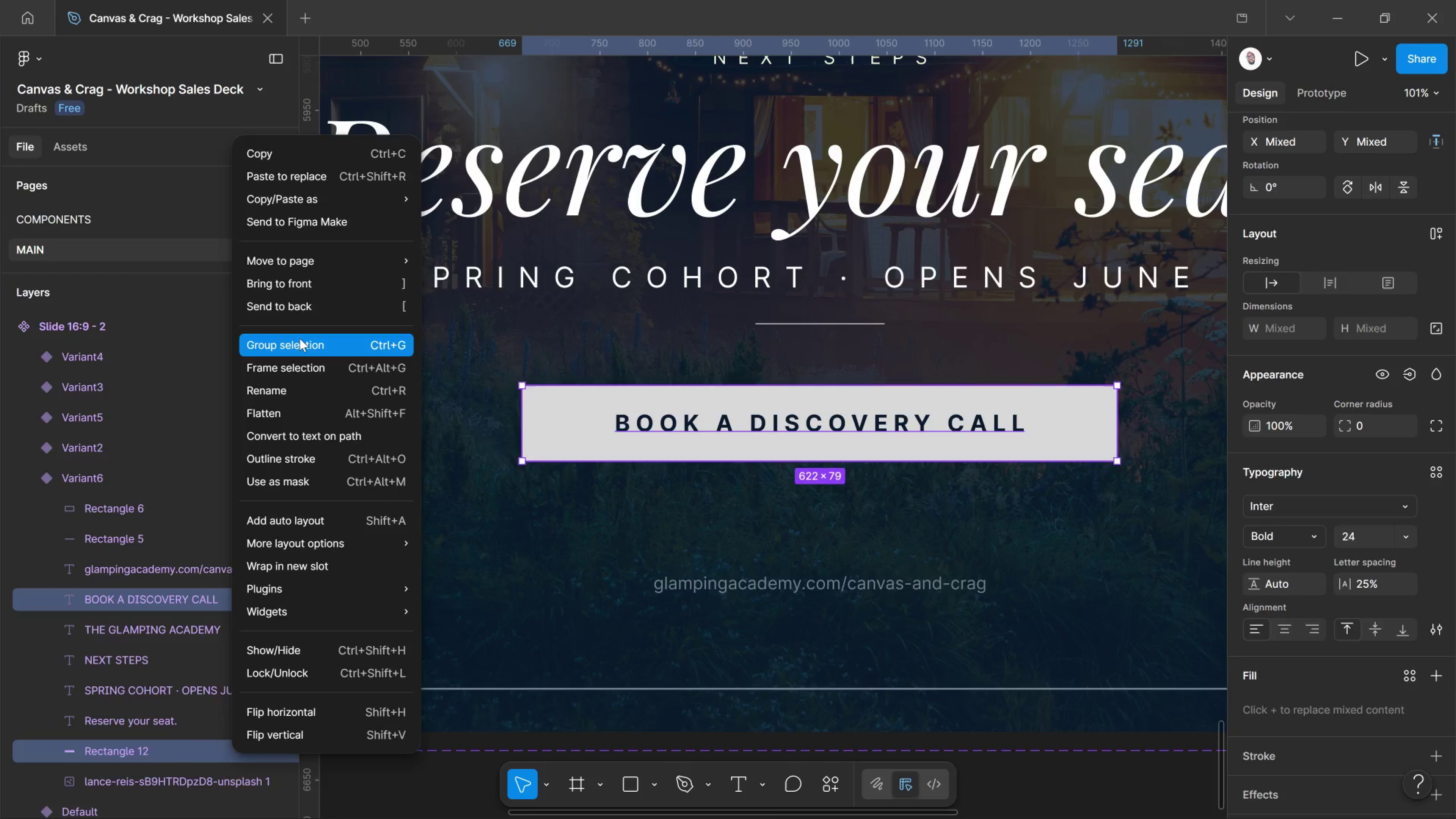 
left_click([300, 338])
 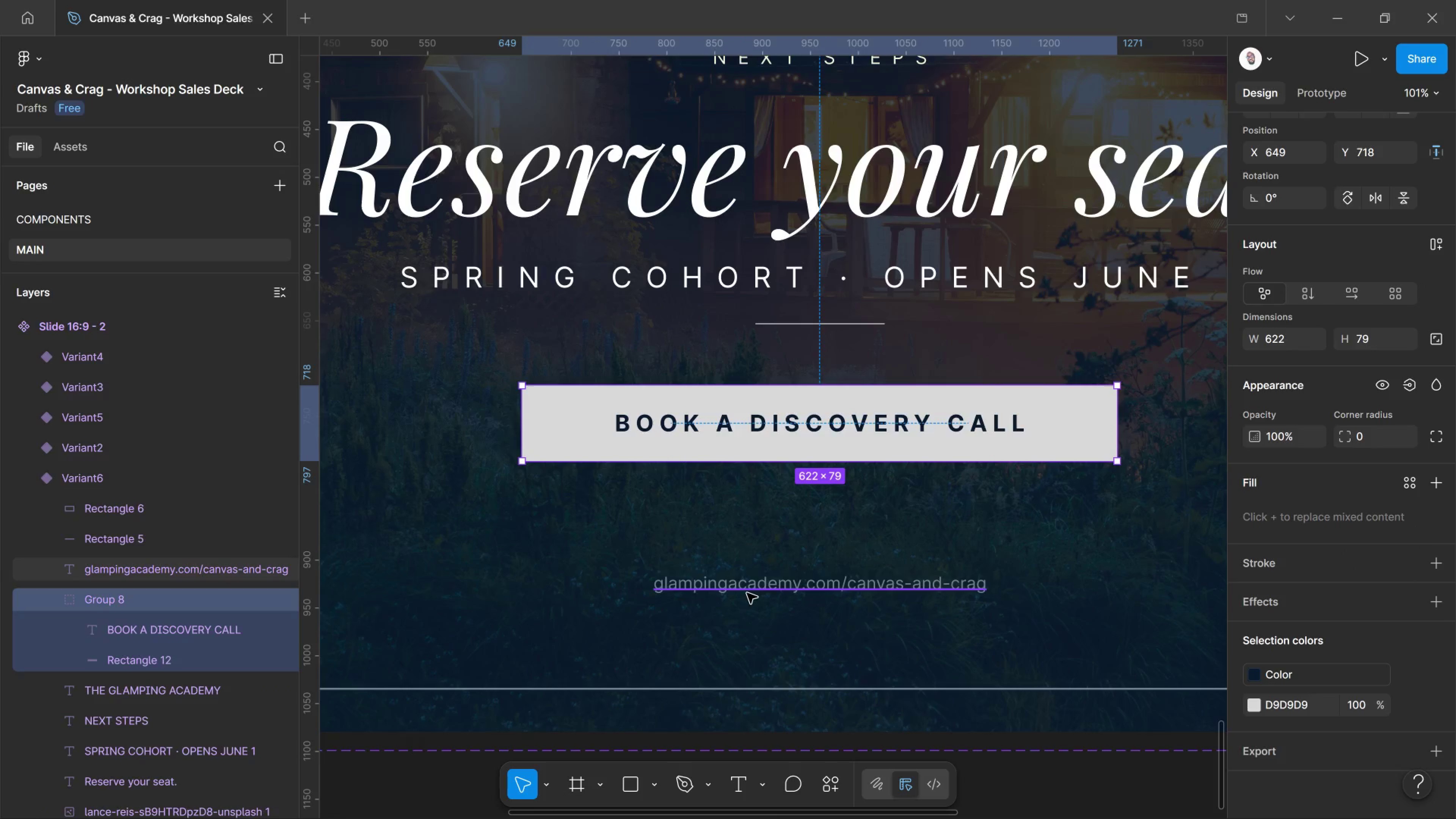 
left_click_drag(start_coordinate=[747, 593], to_coordinate=[749, 593])
 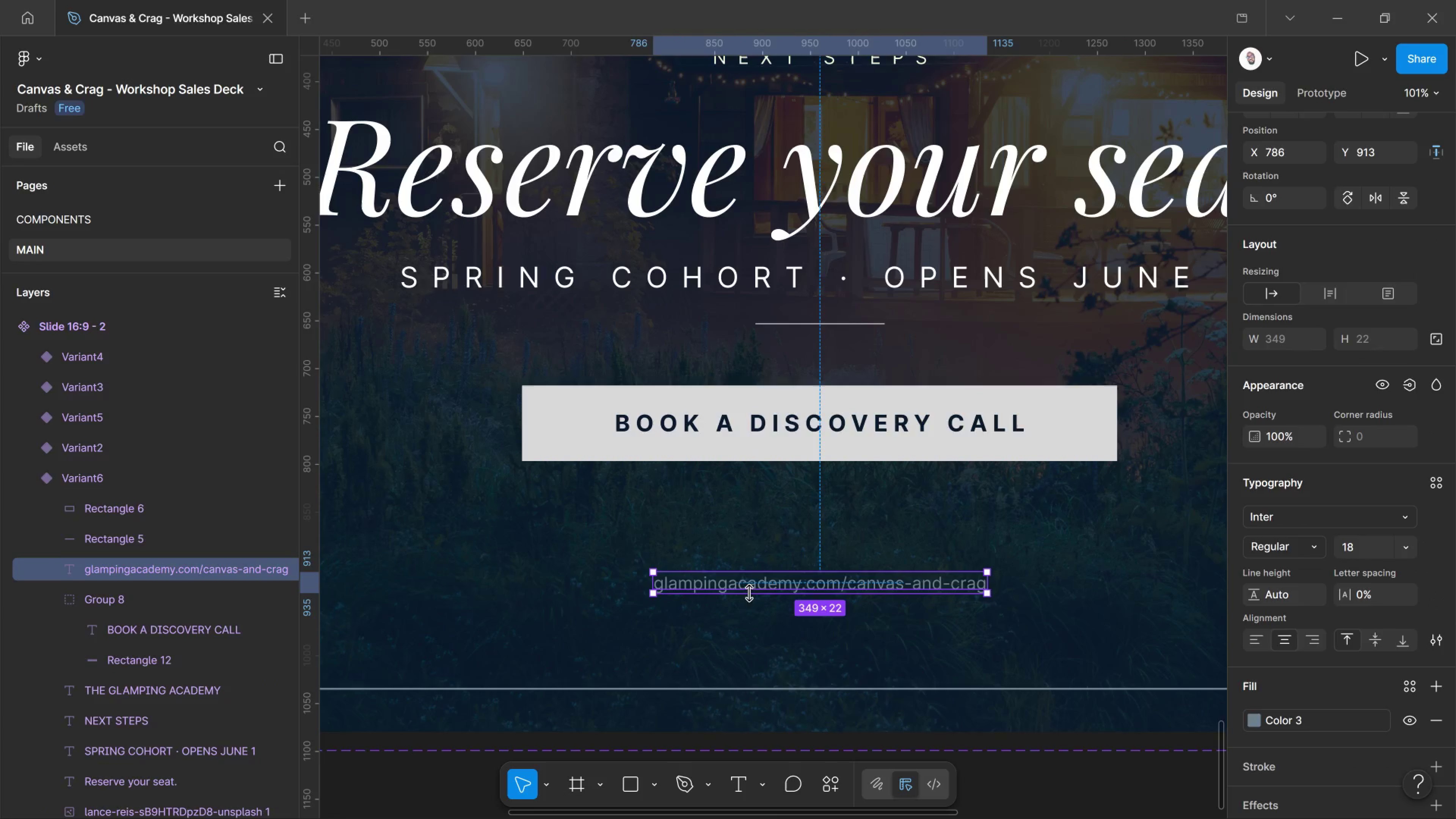 
key(Shift+ArrowUp)
 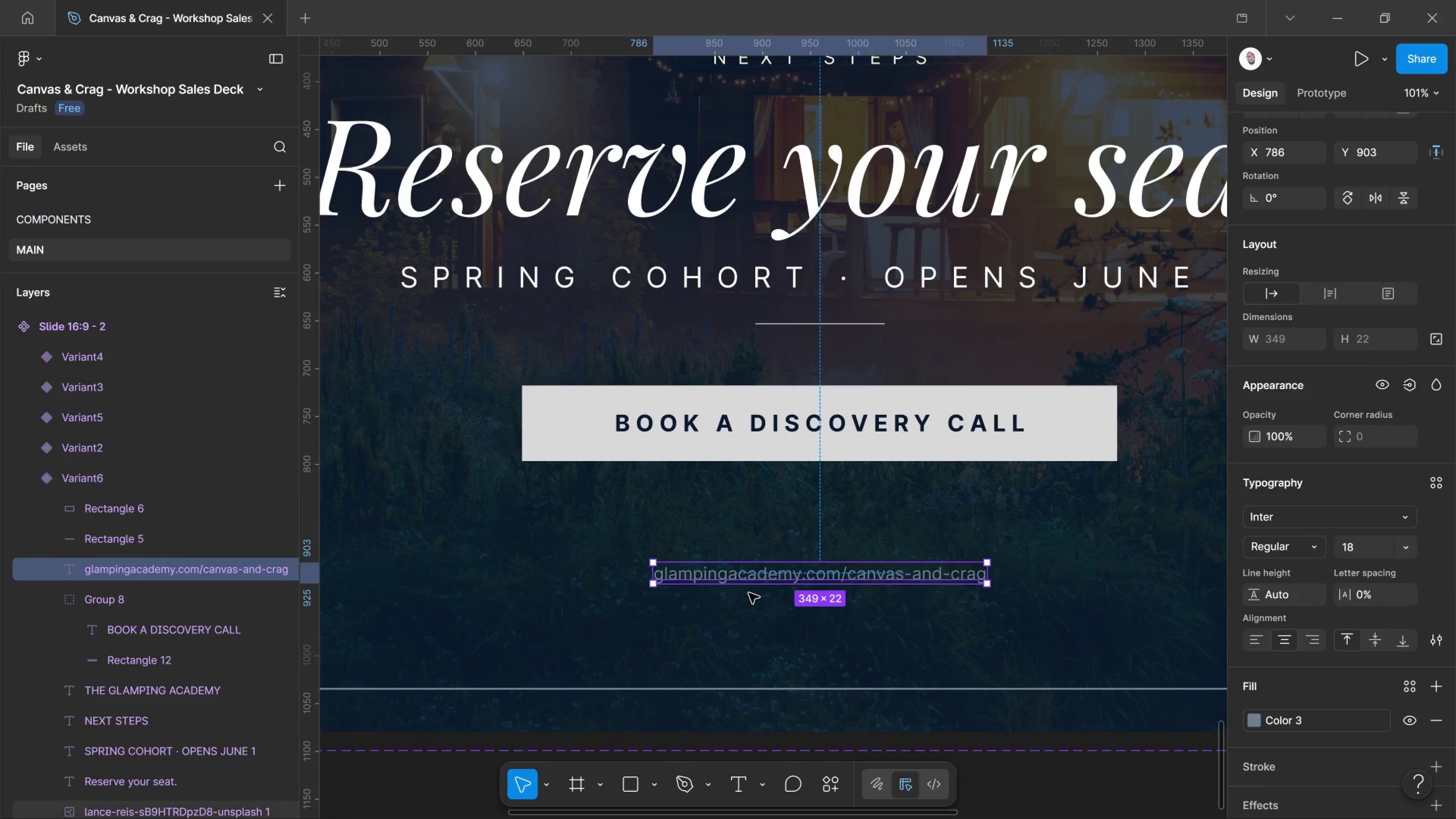 
key(Control+Z)
 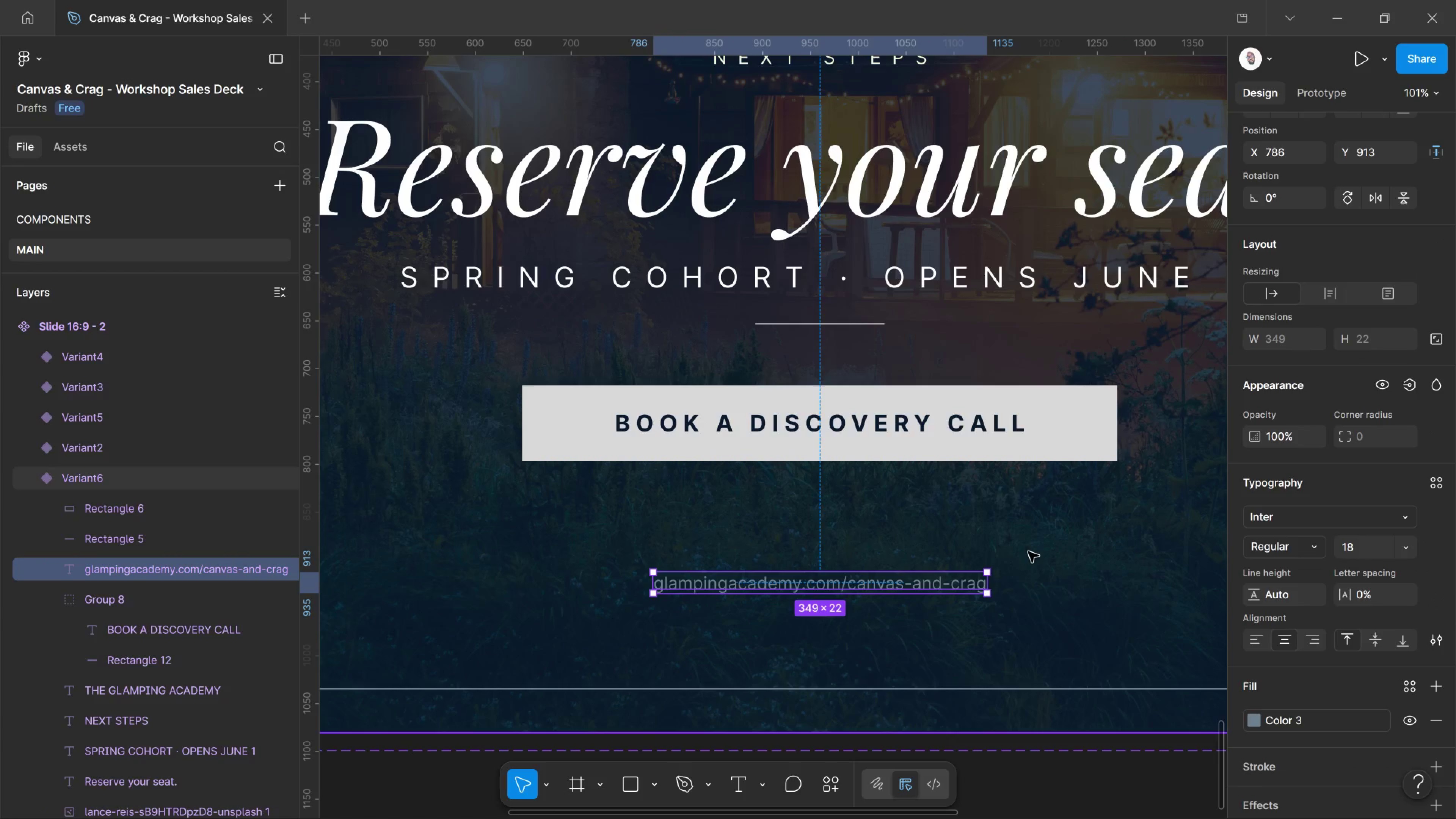 
left_click([1028, 552])
 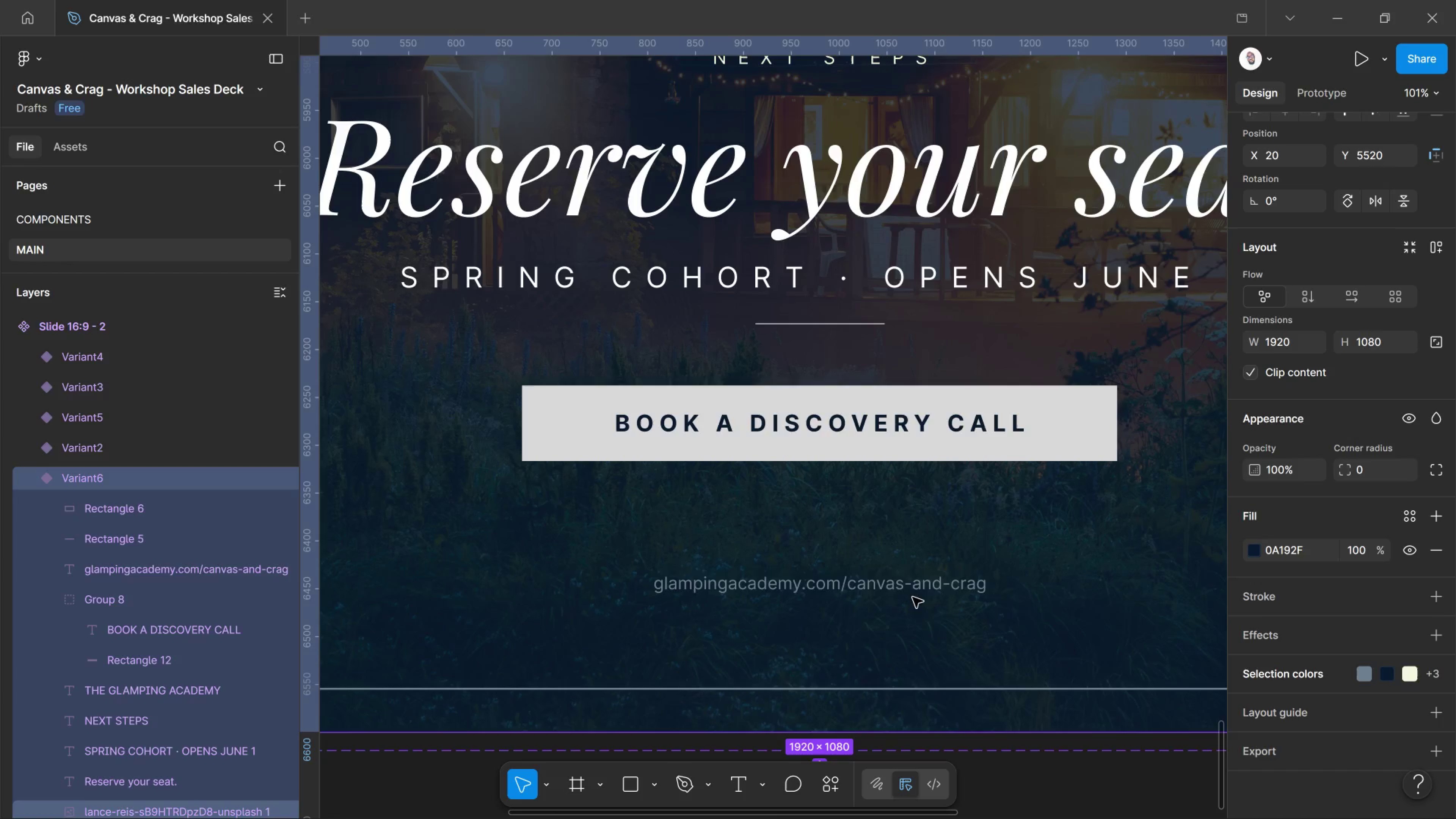 
hold_key(key=ControlLeft, duration=1.03)
left_click([915, 590])
 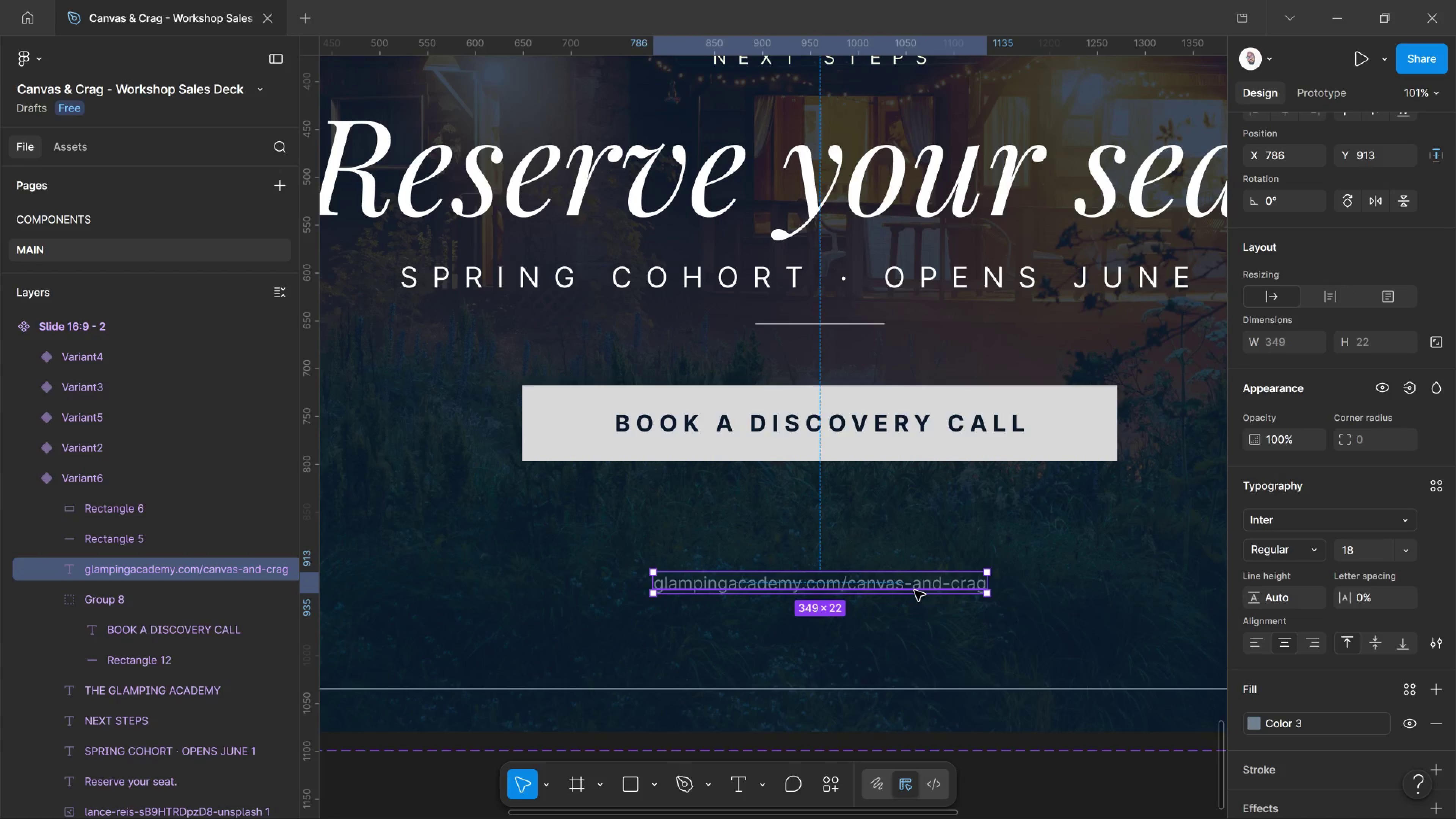 
key(Shift+ArrowUp)
 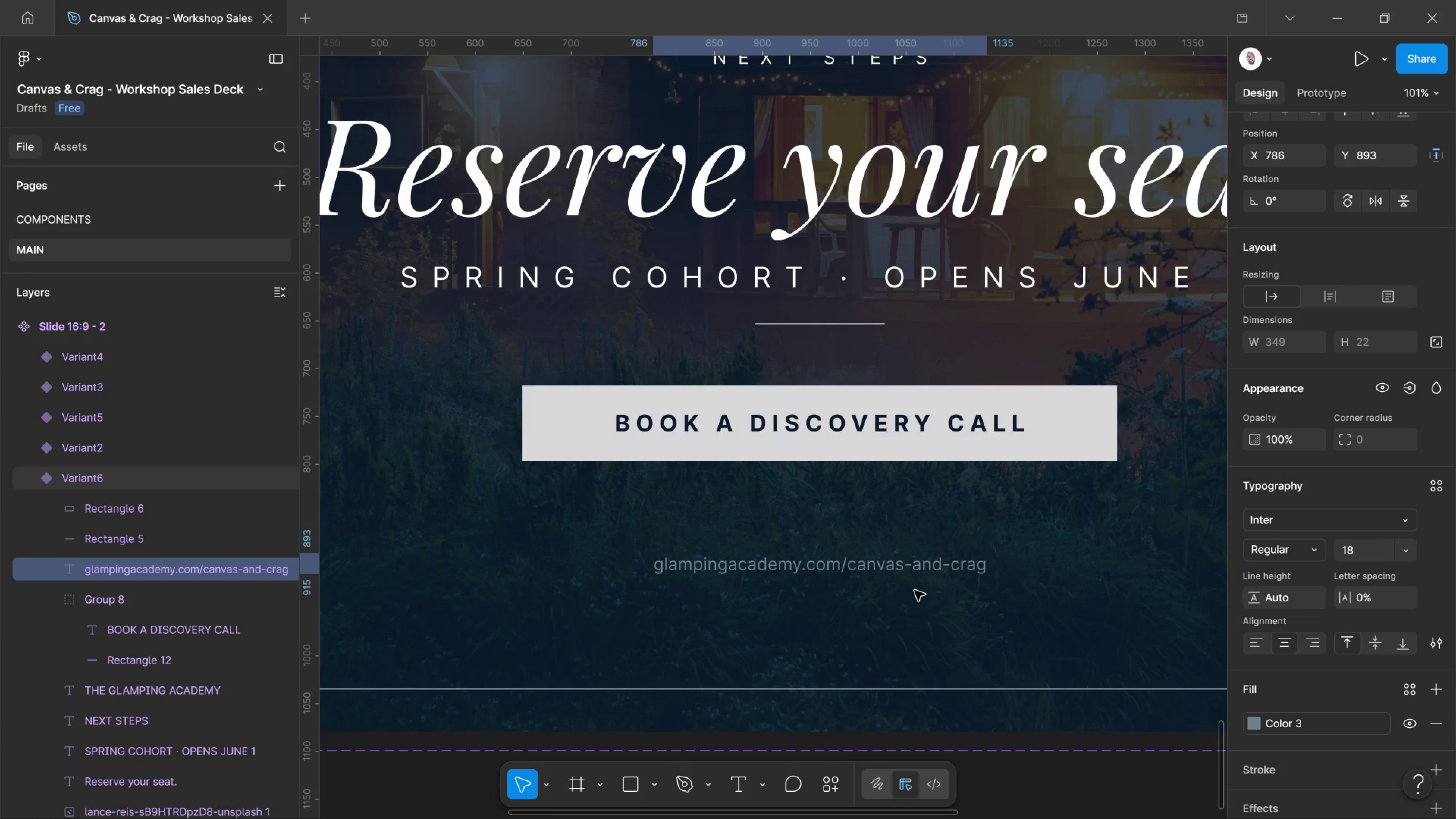 
key(Shift+ArrowUp)
 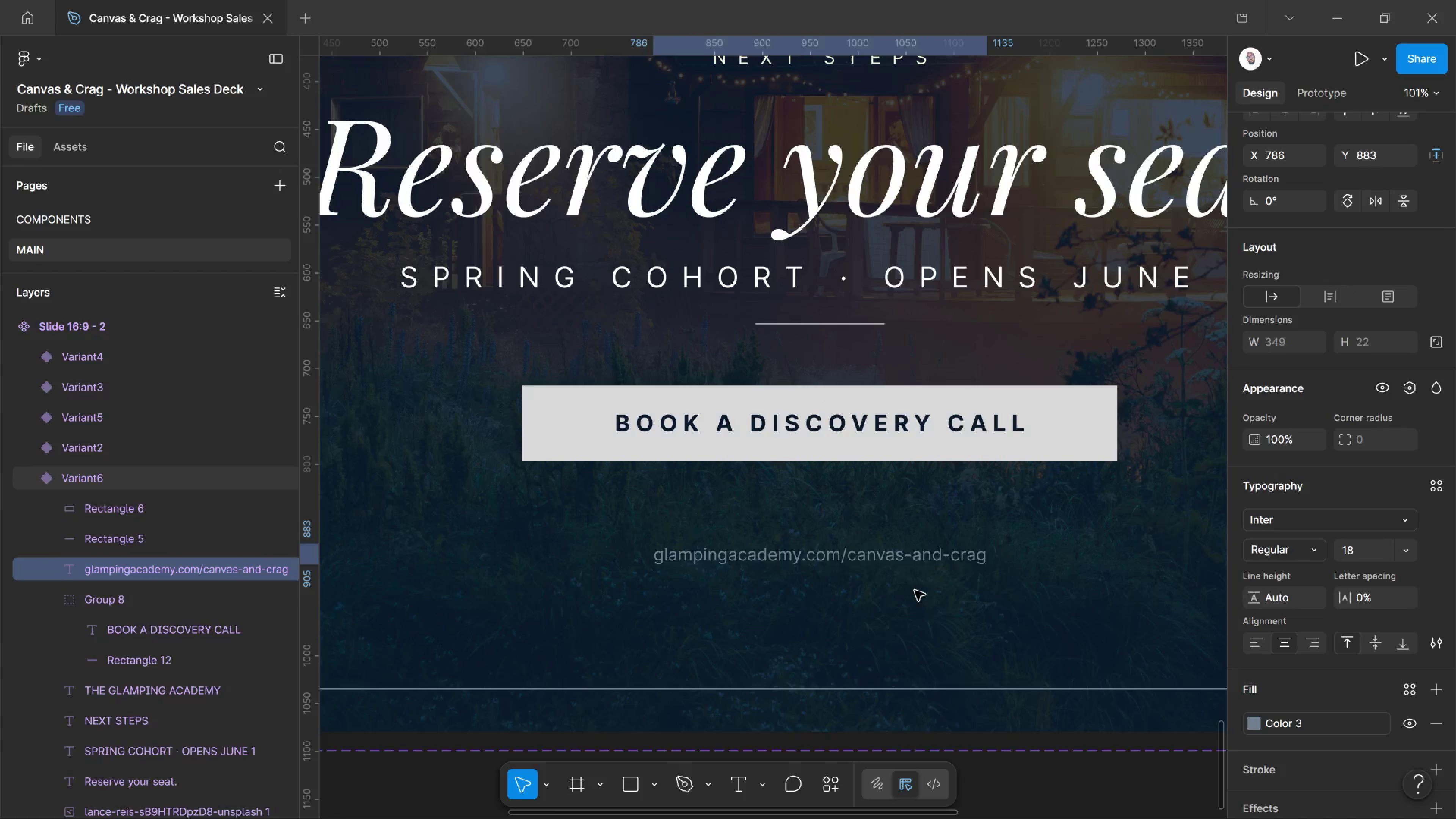 
key(Shift+ArrowUp)
 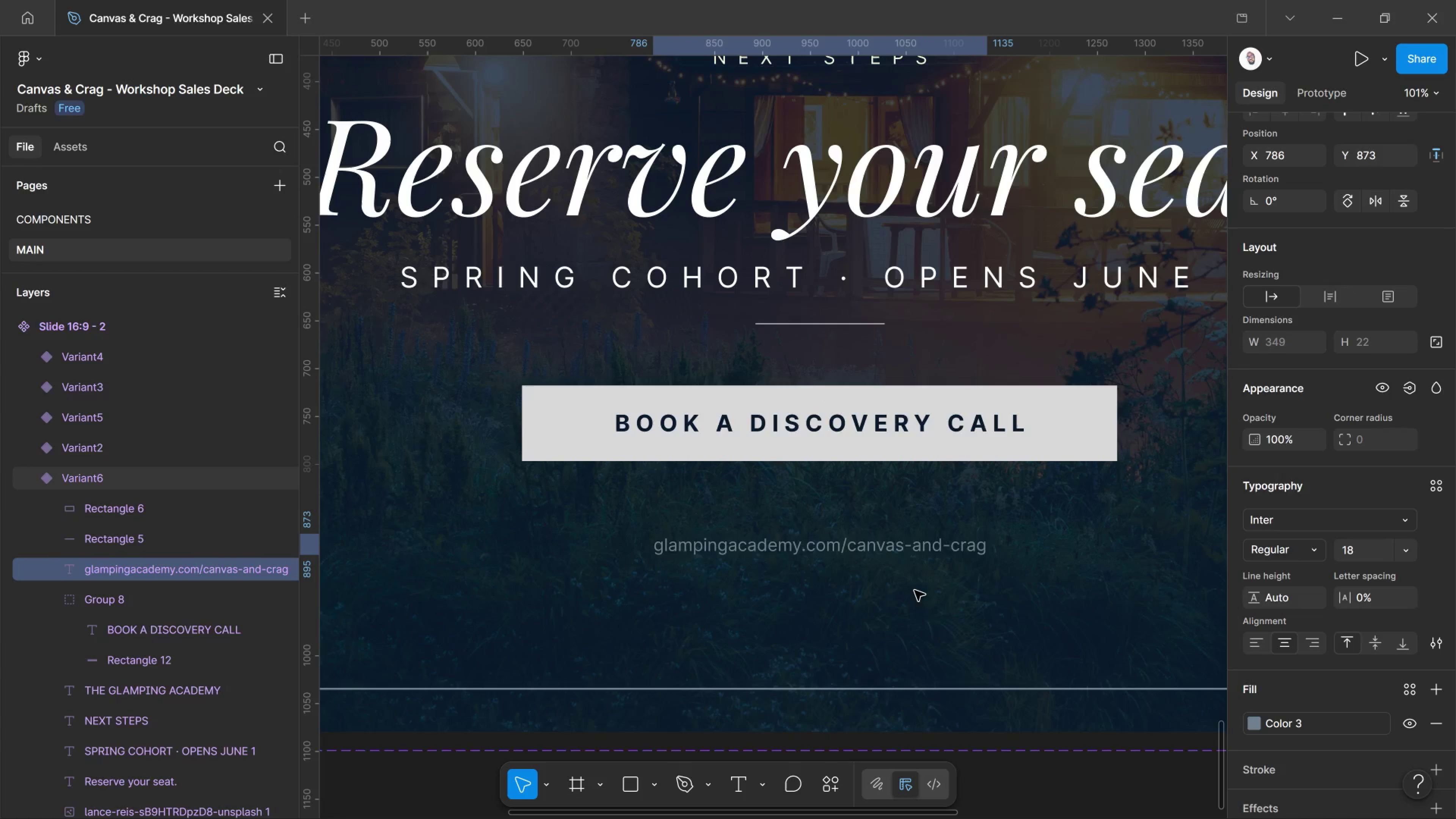 
key(Shift+ArrowUp)
 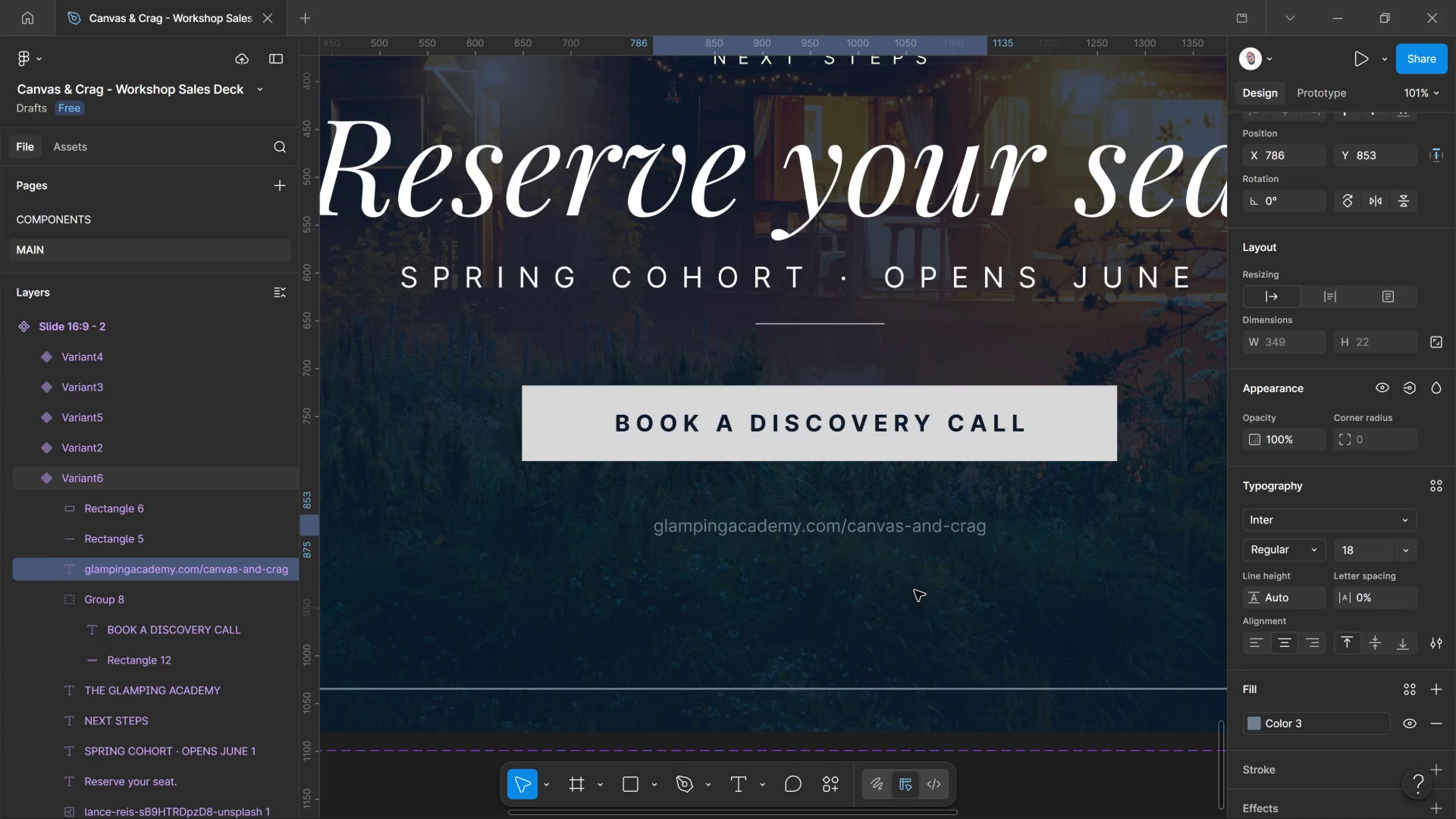 
key(Shift+ArrowUp)
 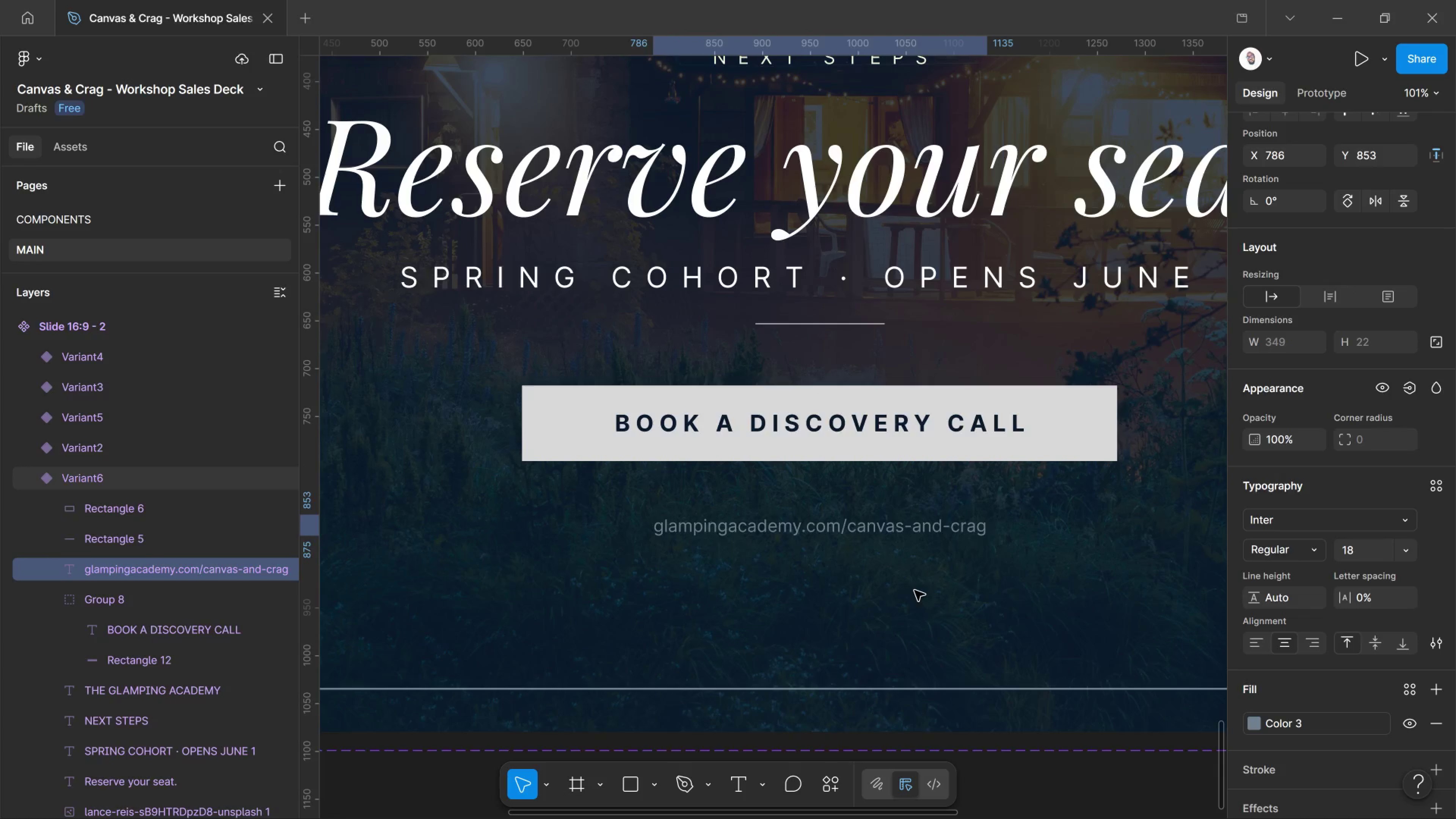 
key(Shift+ArrowUp)
 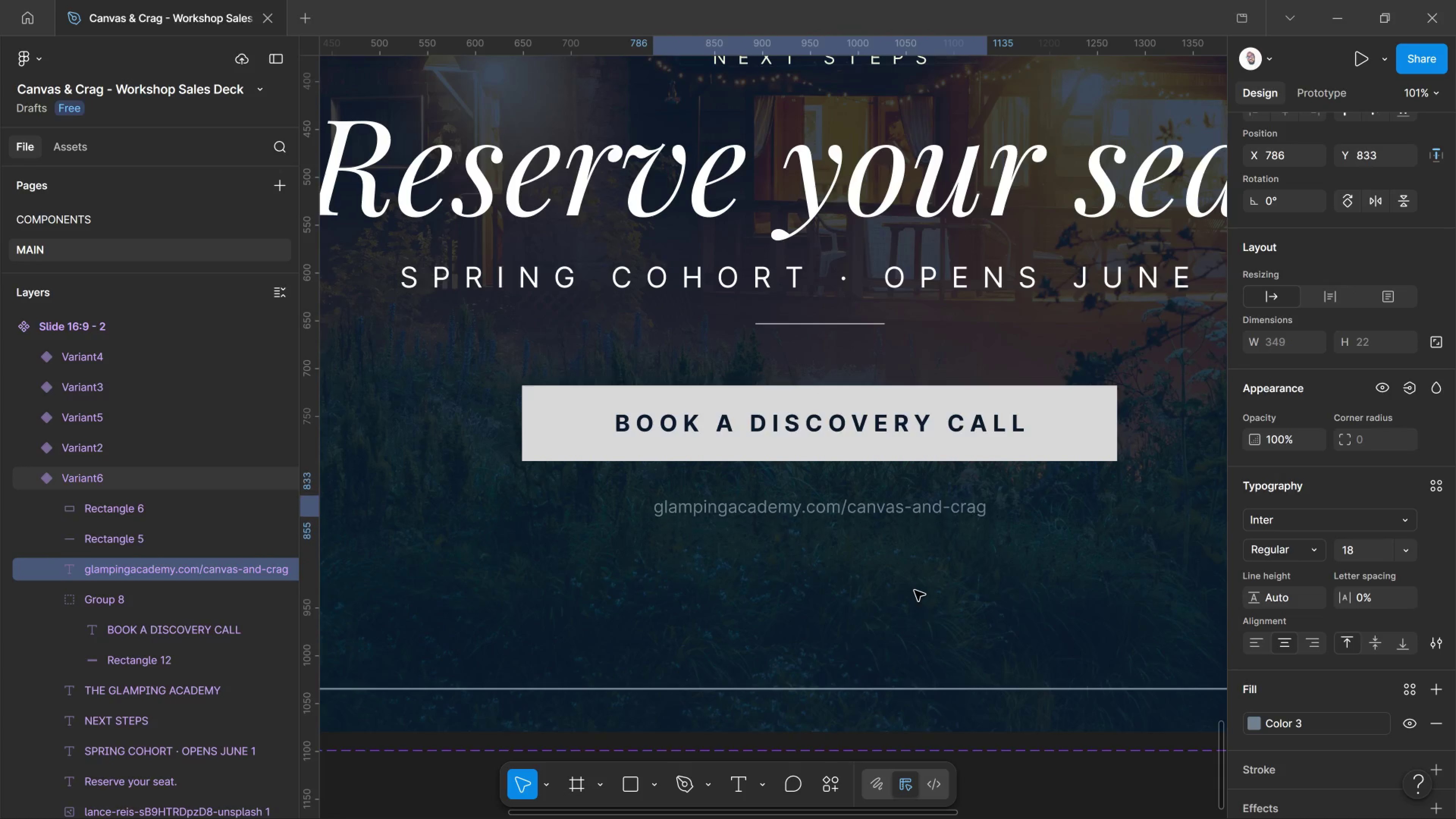 
key(Shift+ArrowUp)
 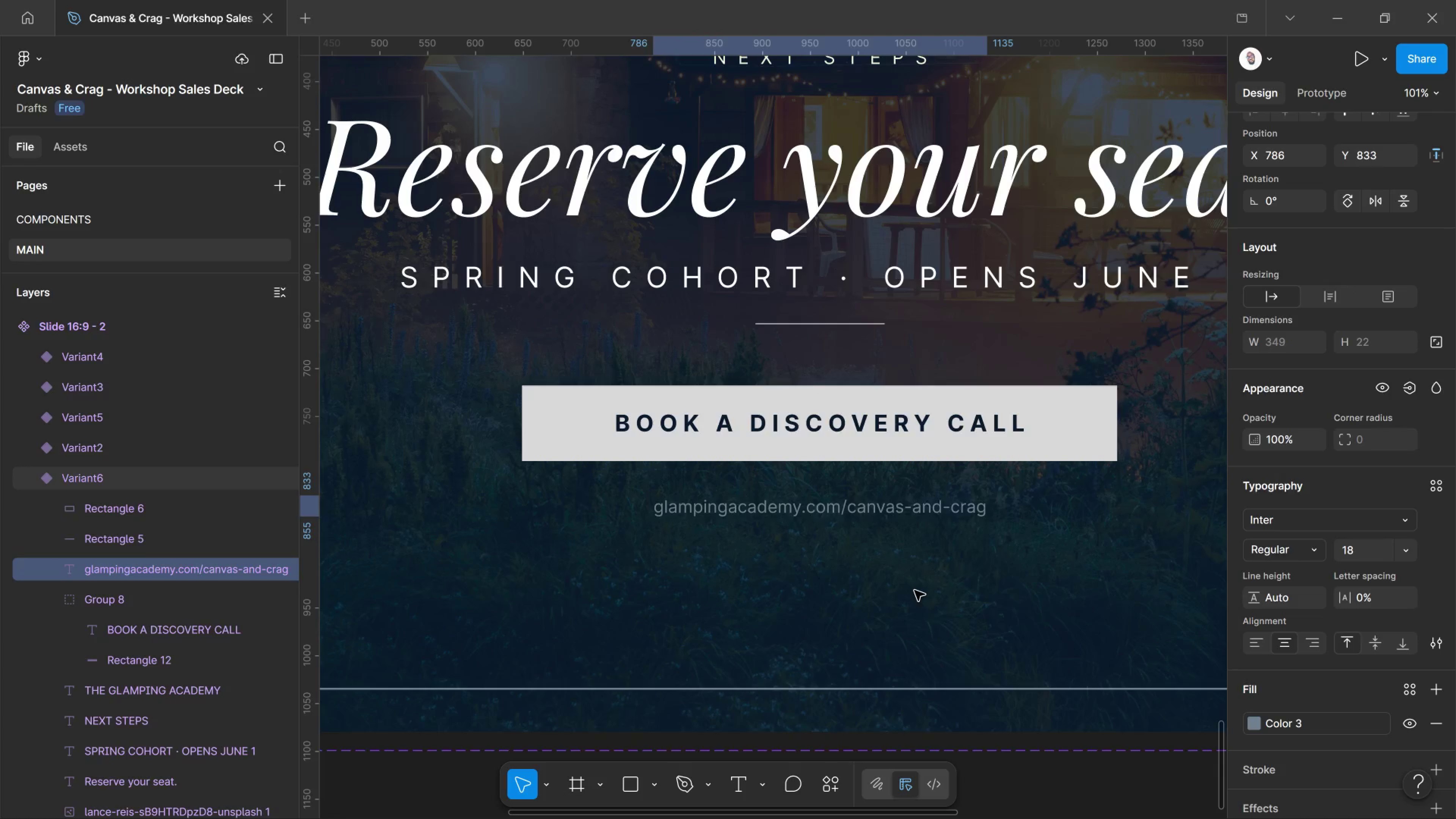 
key(Shift+ArrowUp)
 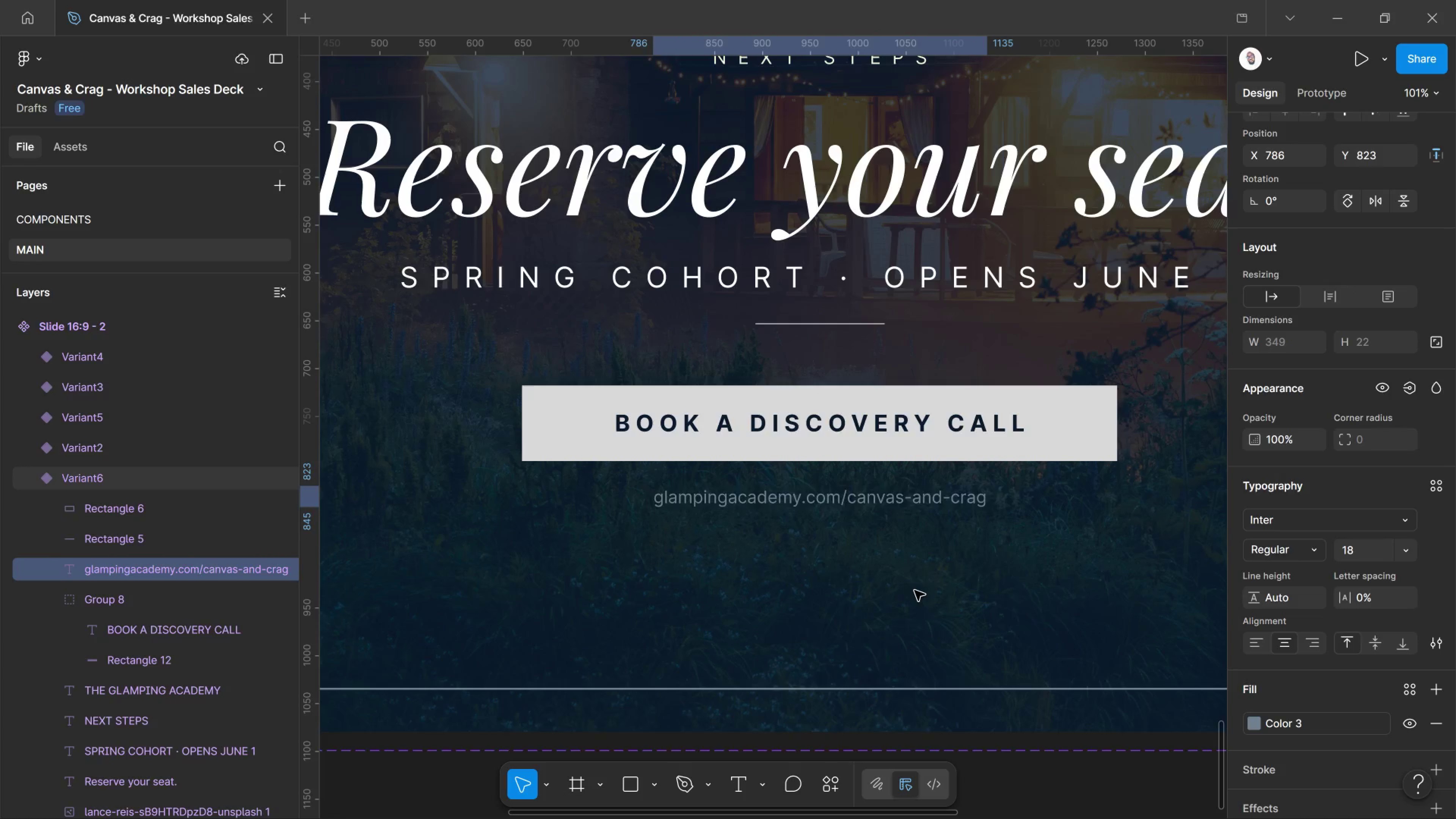 
key(Shift+ArrowUp)
 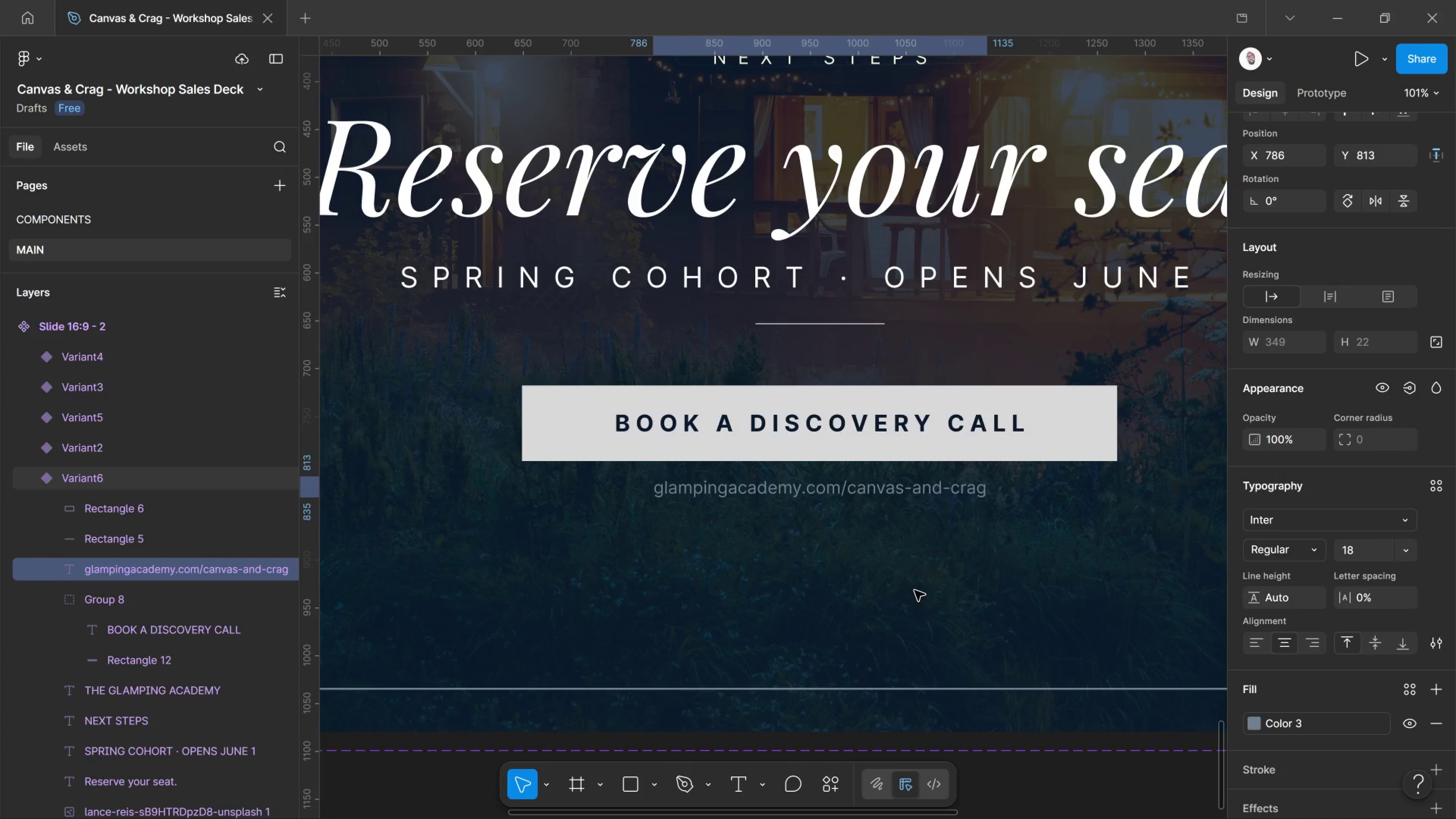 
key(Shift+ArrowUp)
 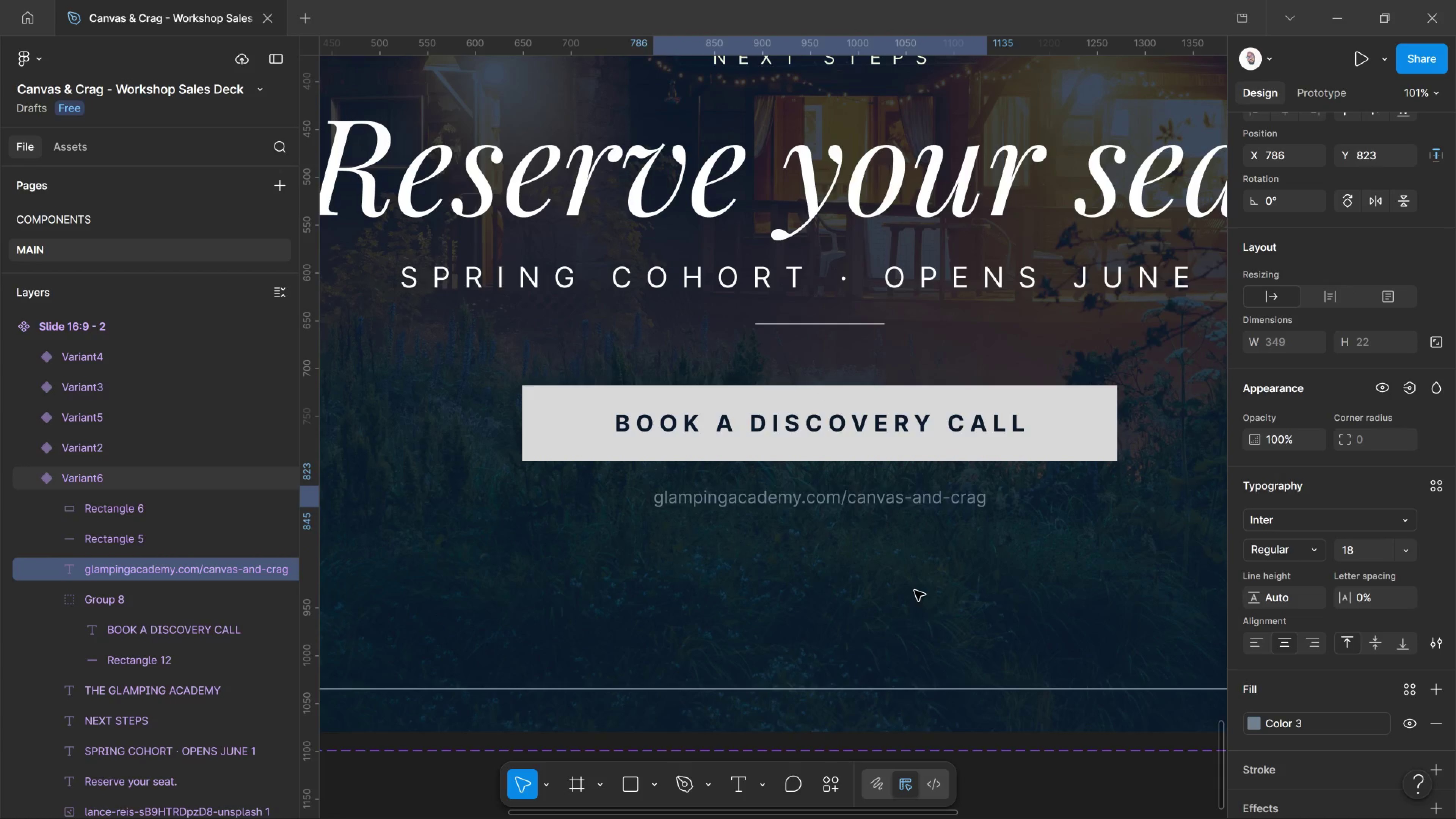 
key(Shift+ArrowDown)
 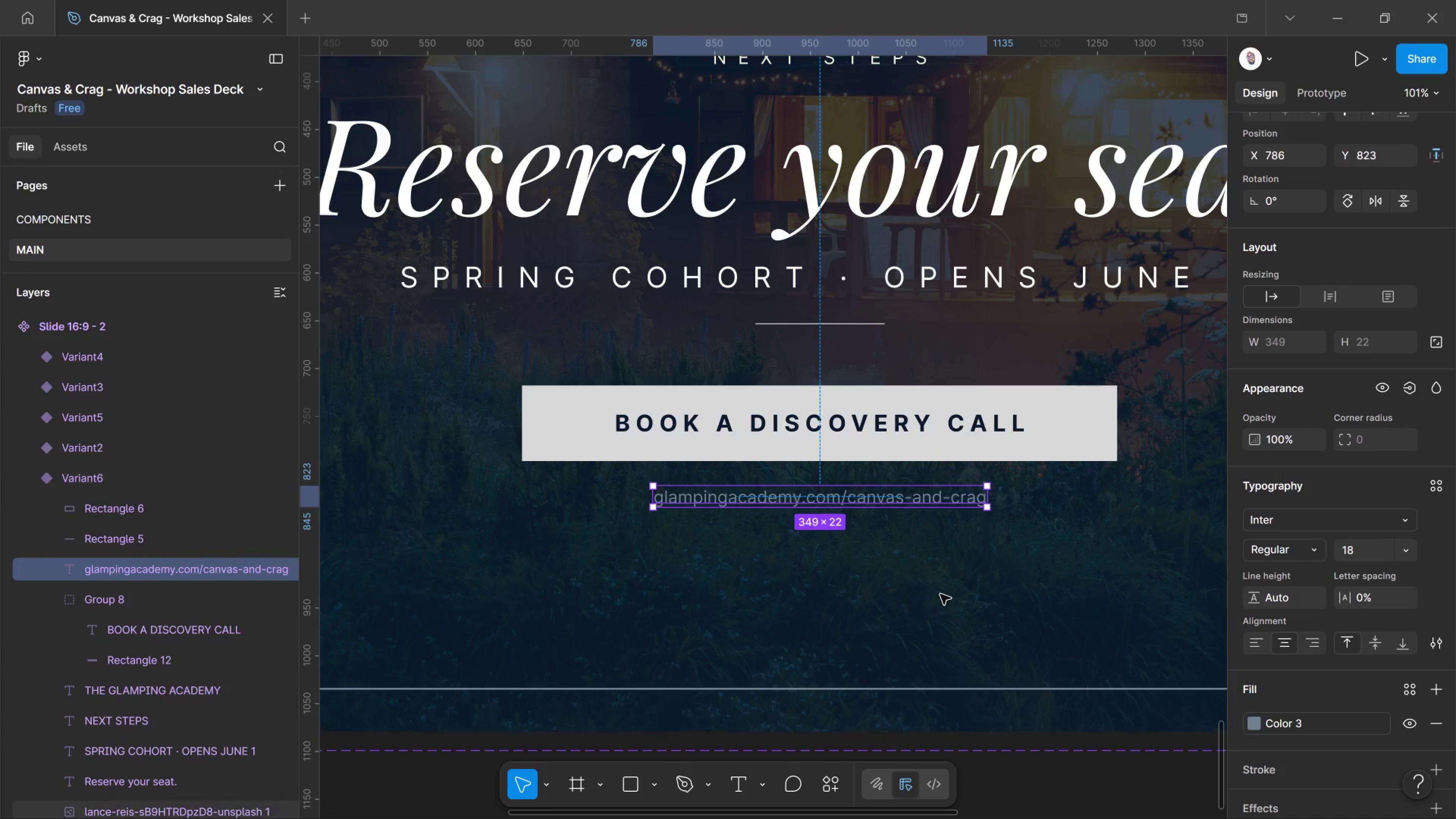 
hold_key(key=ControlLeft, duration=1.3)
scroll: coordinate [894, 533], scroll_direction: down, amount: 12.0
 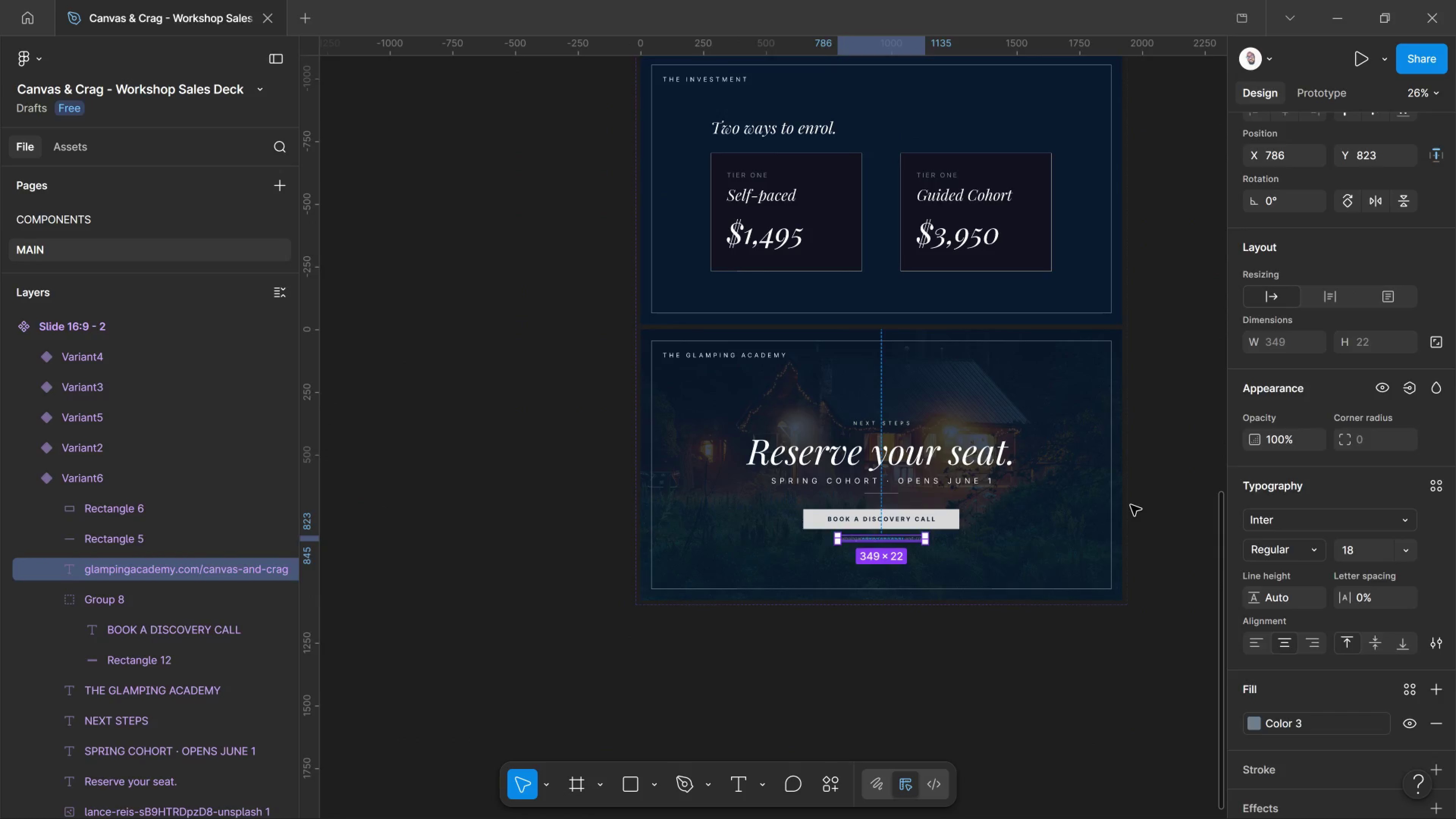 
left_click([1131, 505])
 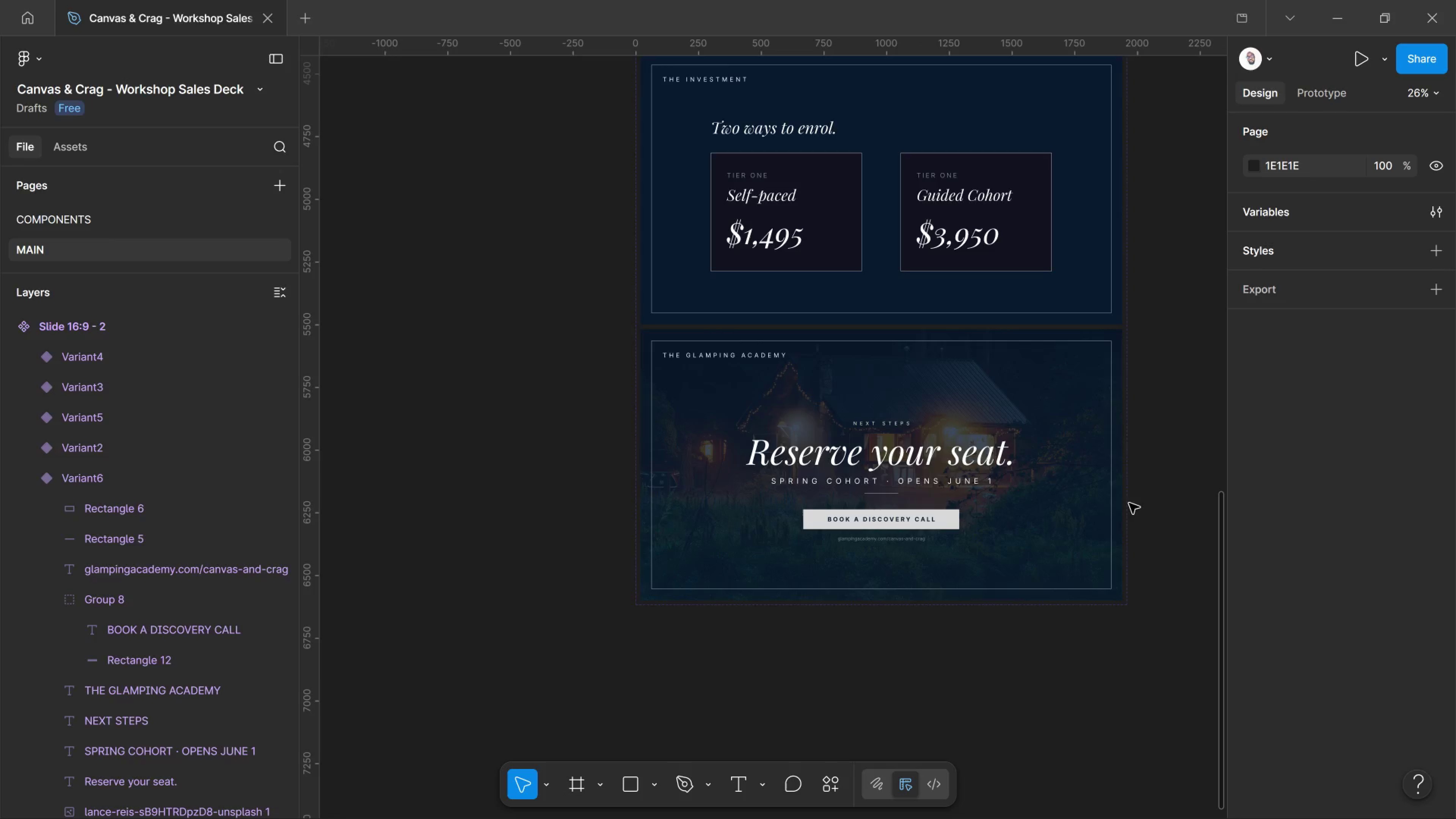 
wait(6.03)
 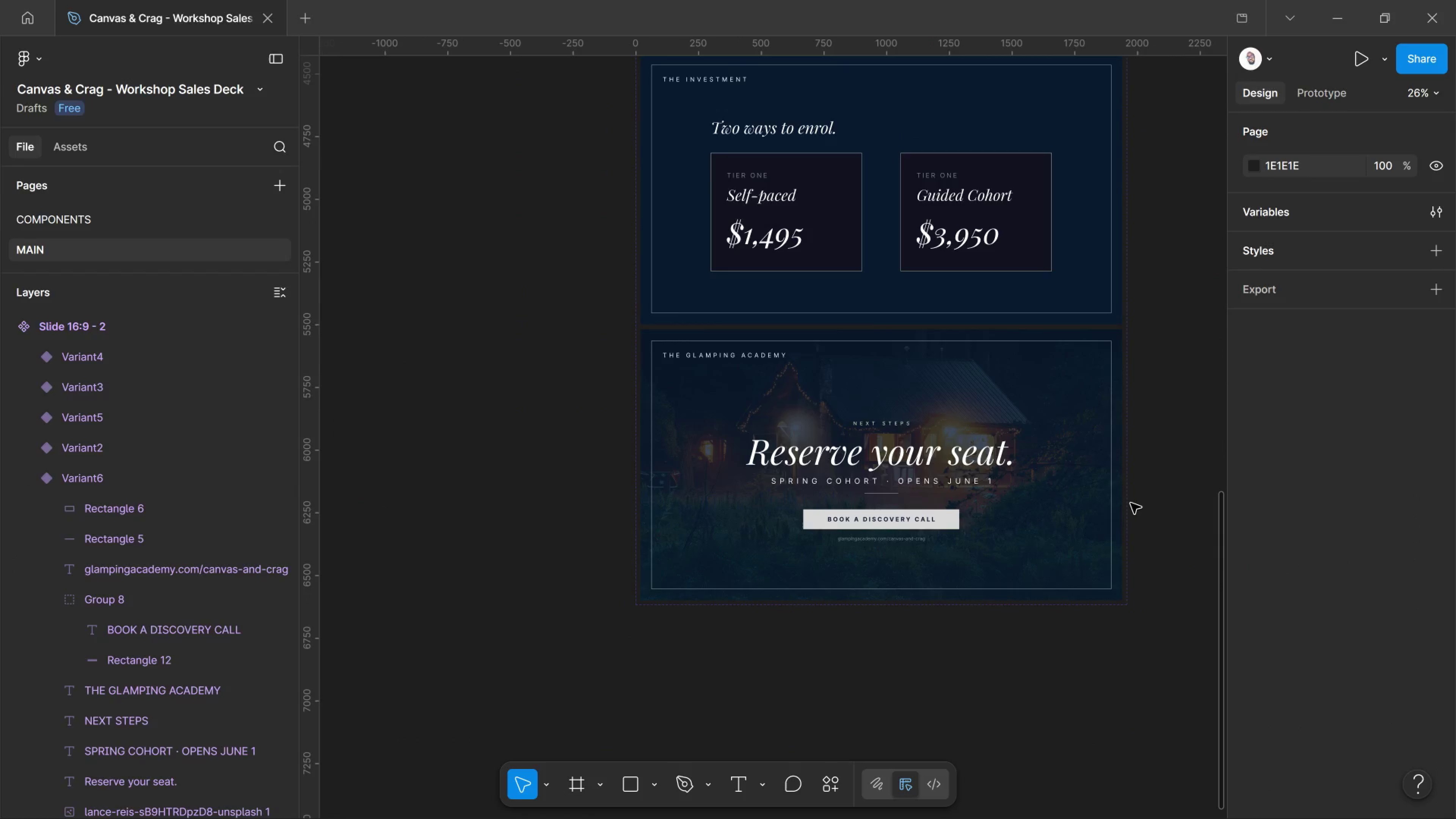 
scroll: coordinate [1010, 419], scroll_direction: up, amount: 12.0
 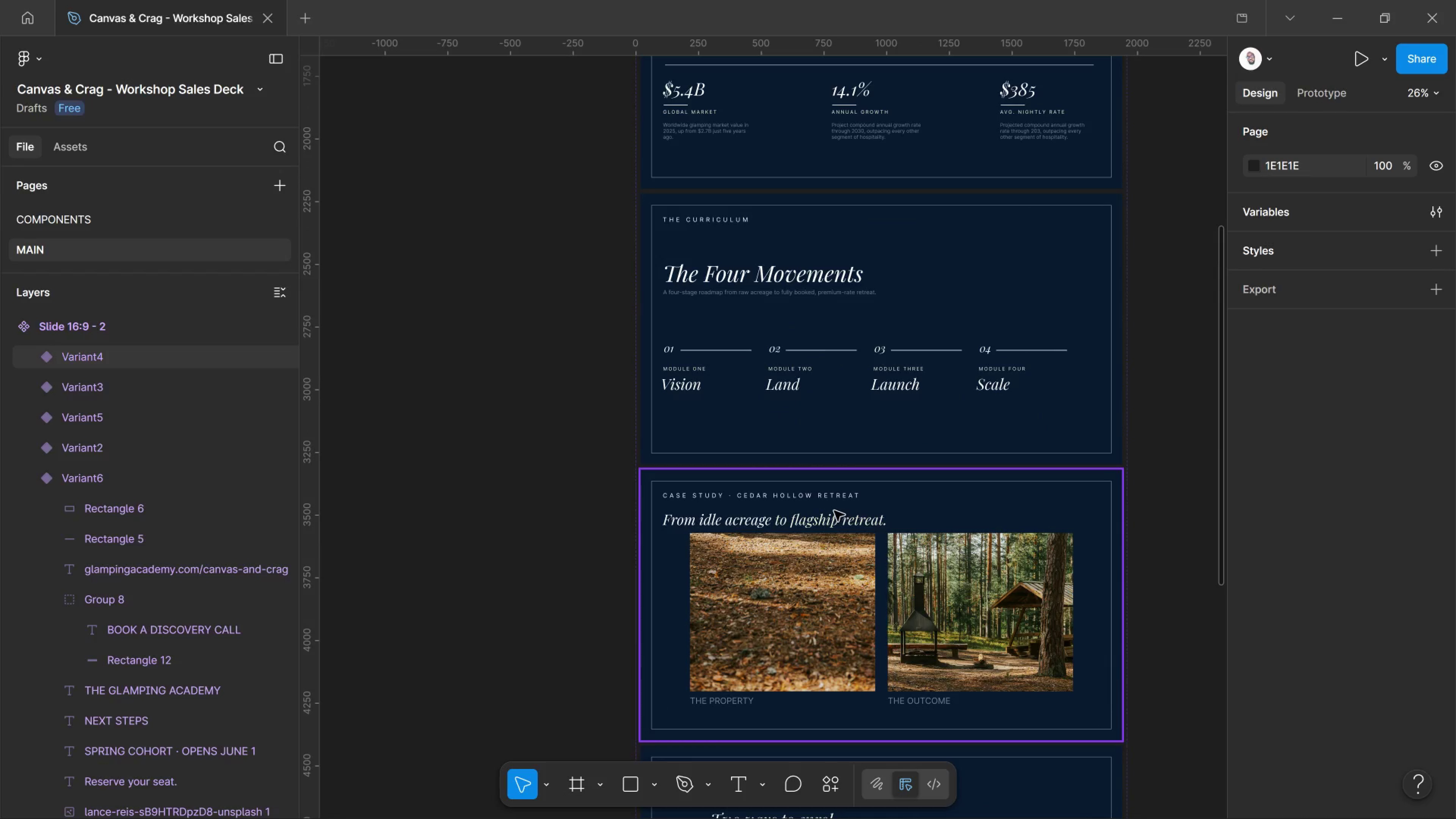 
hold_key(key=ControlLeft, duration=1.99)
scroll: coordinate [826, 524], scroll_direction: up, amount: 7.0
 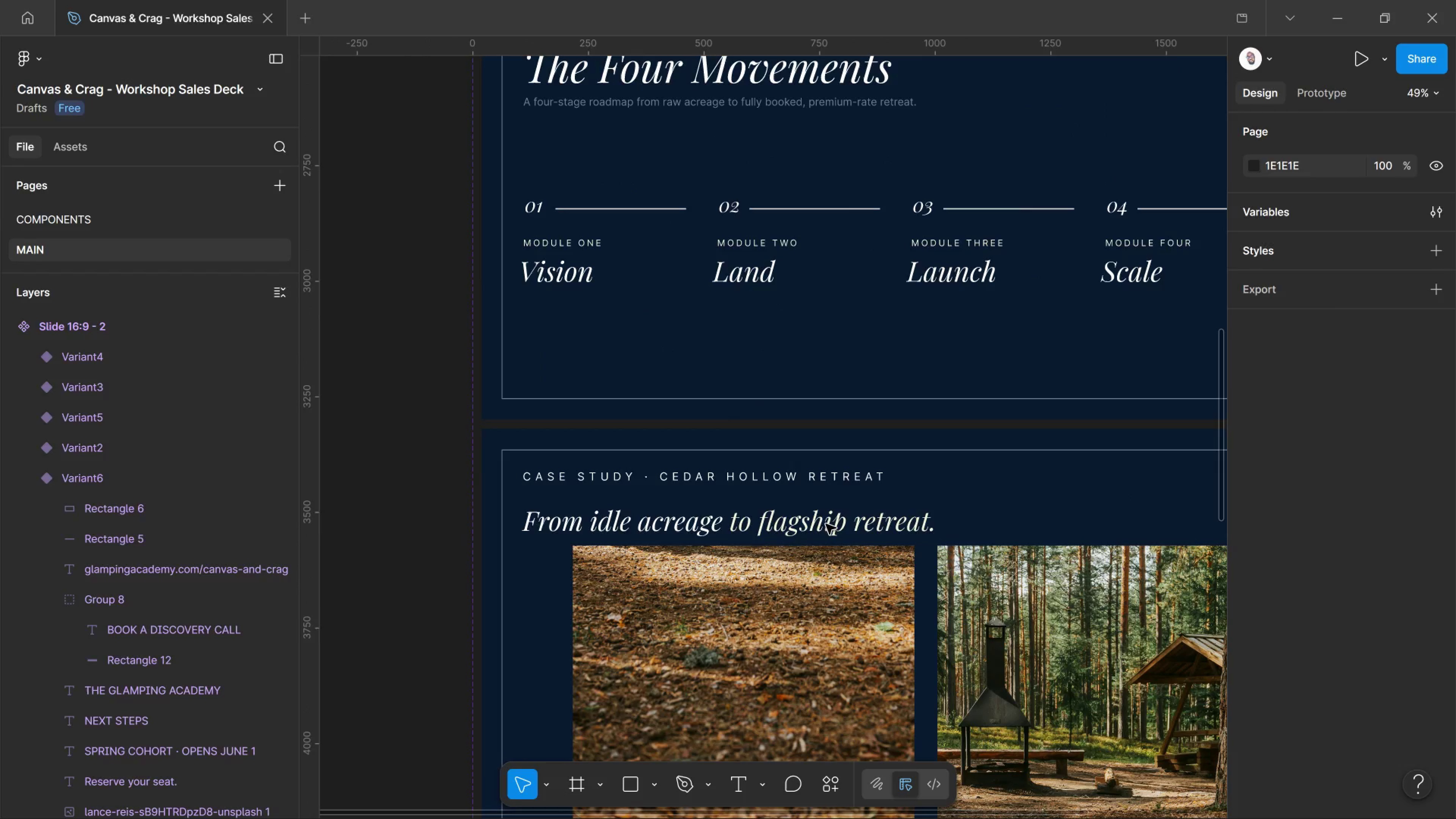 
left_click([826, 524])
 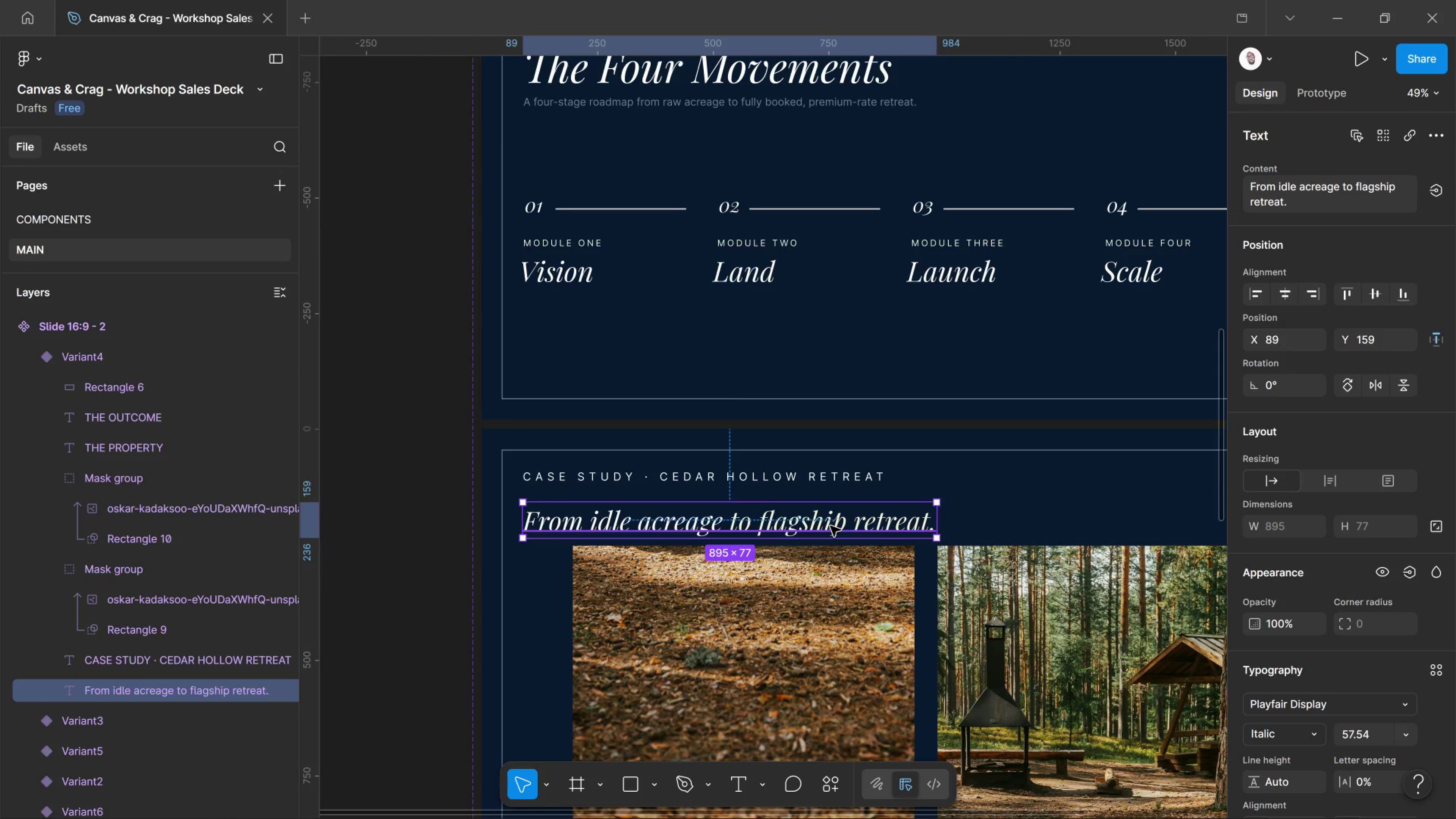 
key(ArrowUp)
 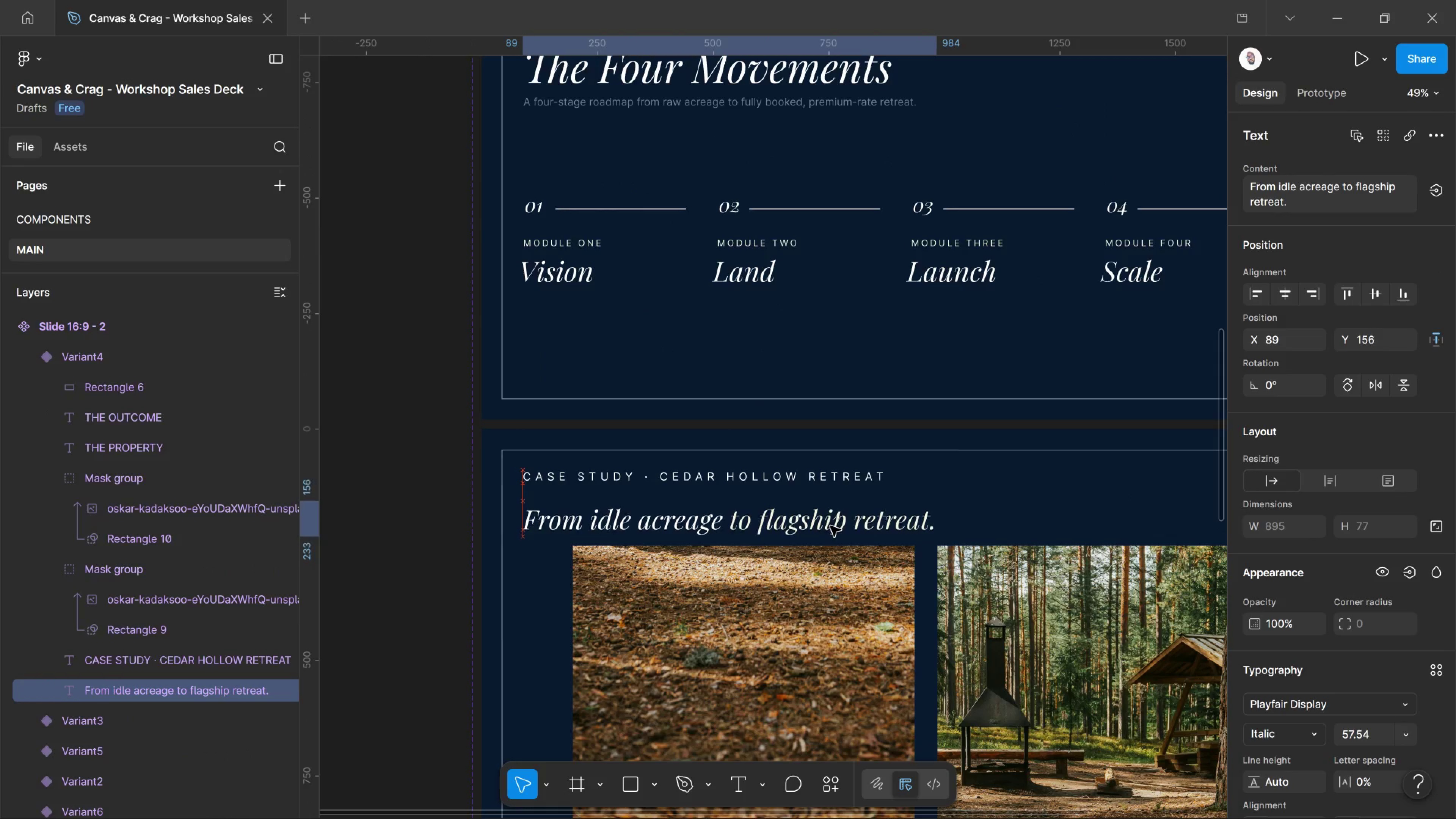 
key(ArrowUp)
 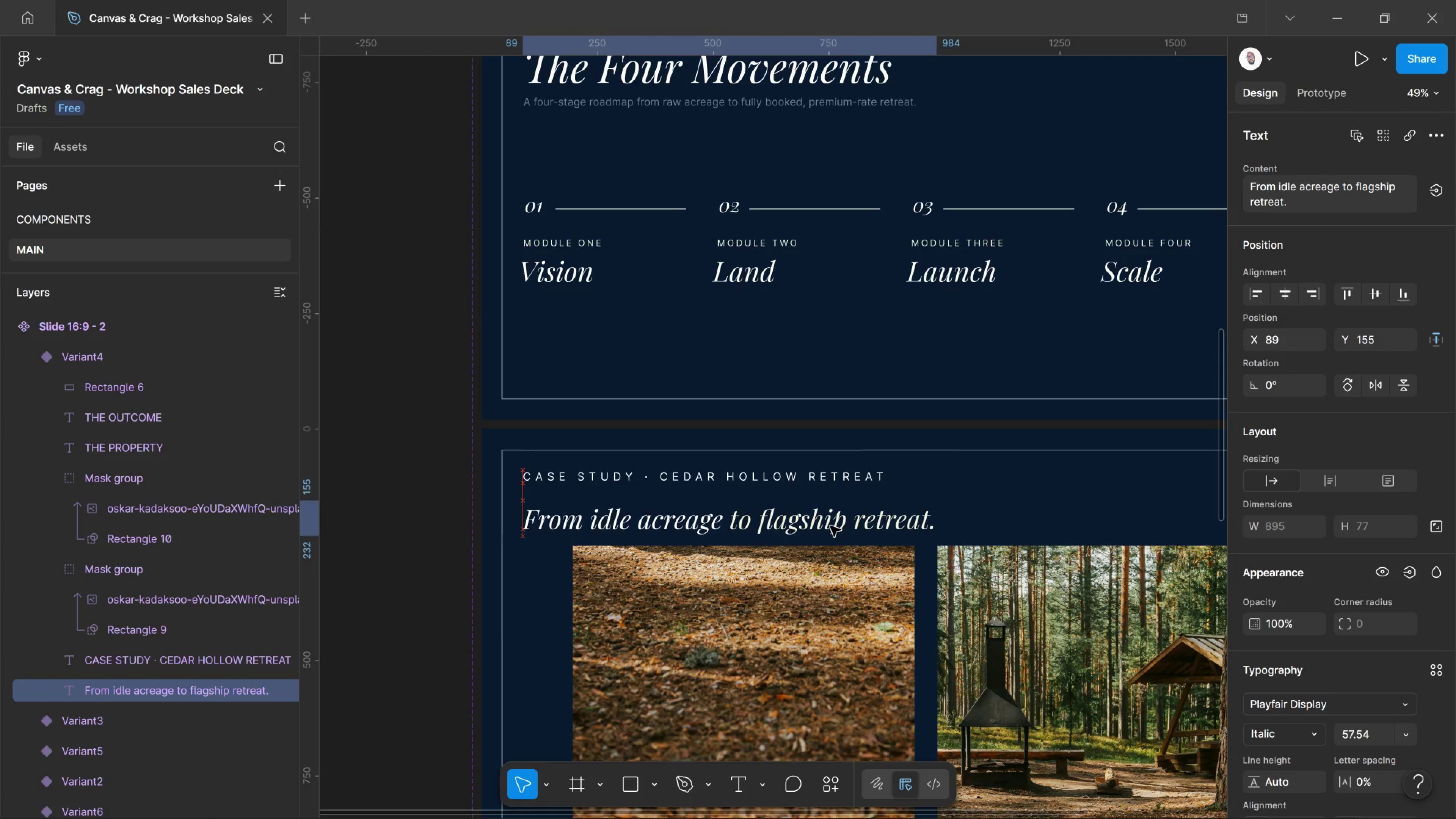 
key(ArrowUp)
 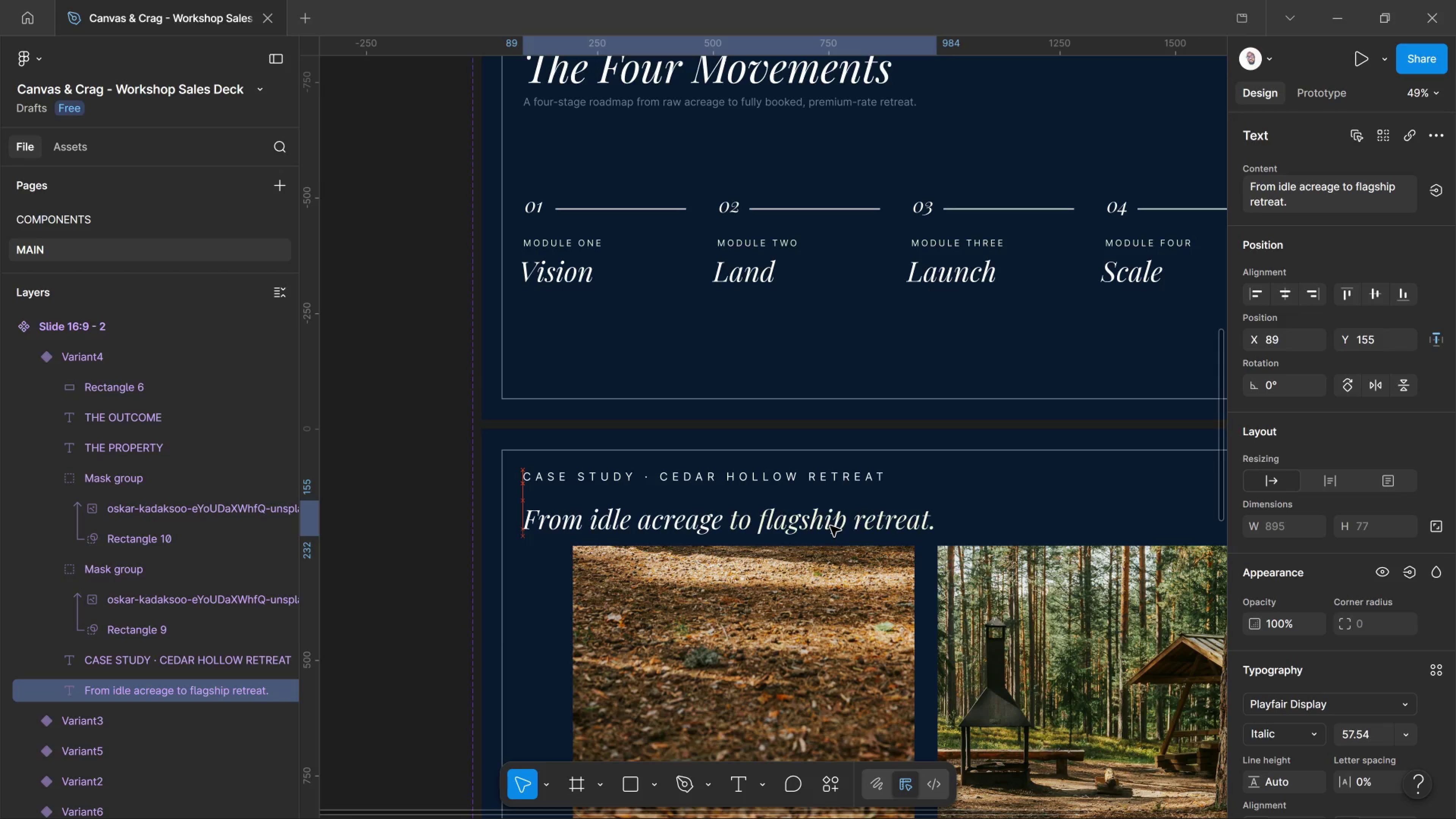 
hold_key(key=ArrowUp, duration=1.02)
 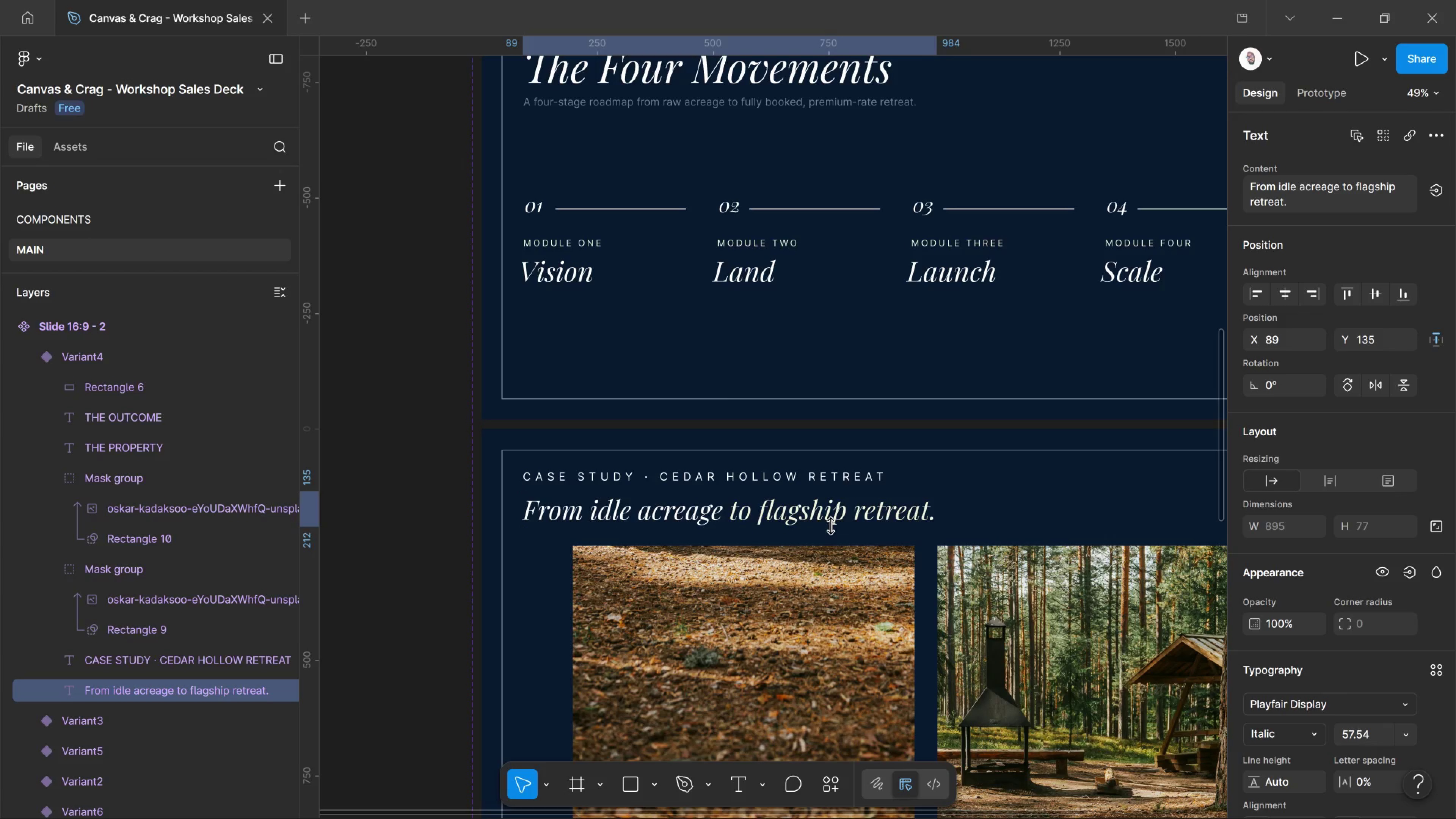 
hold_key(key=ControlLeft, duration=0.58)
scroll: coordinate [834, 524], scroll_direction: down, amount: 2.0
 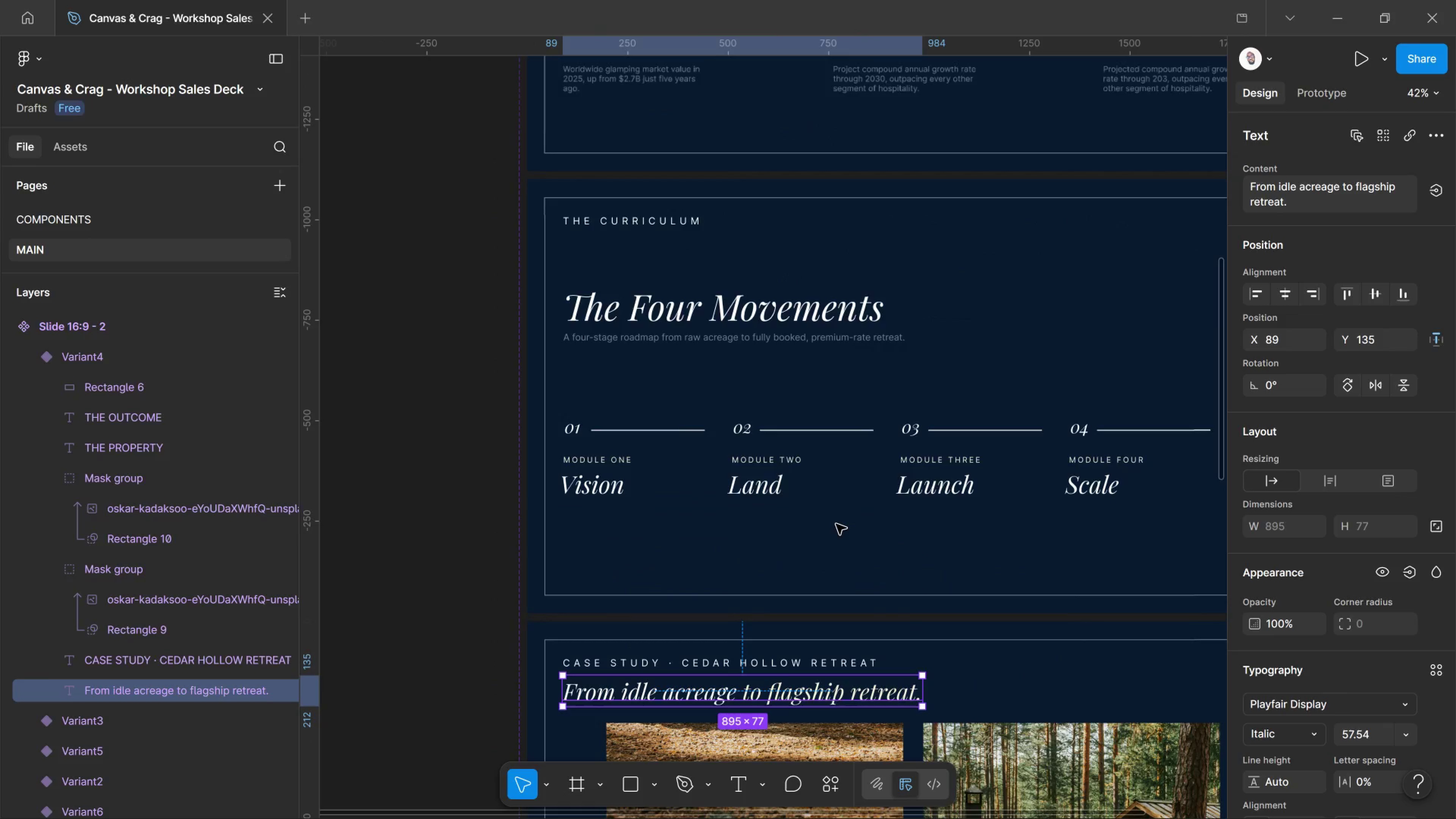 
hold_key(key=ControlLeft, duration=0.4)
 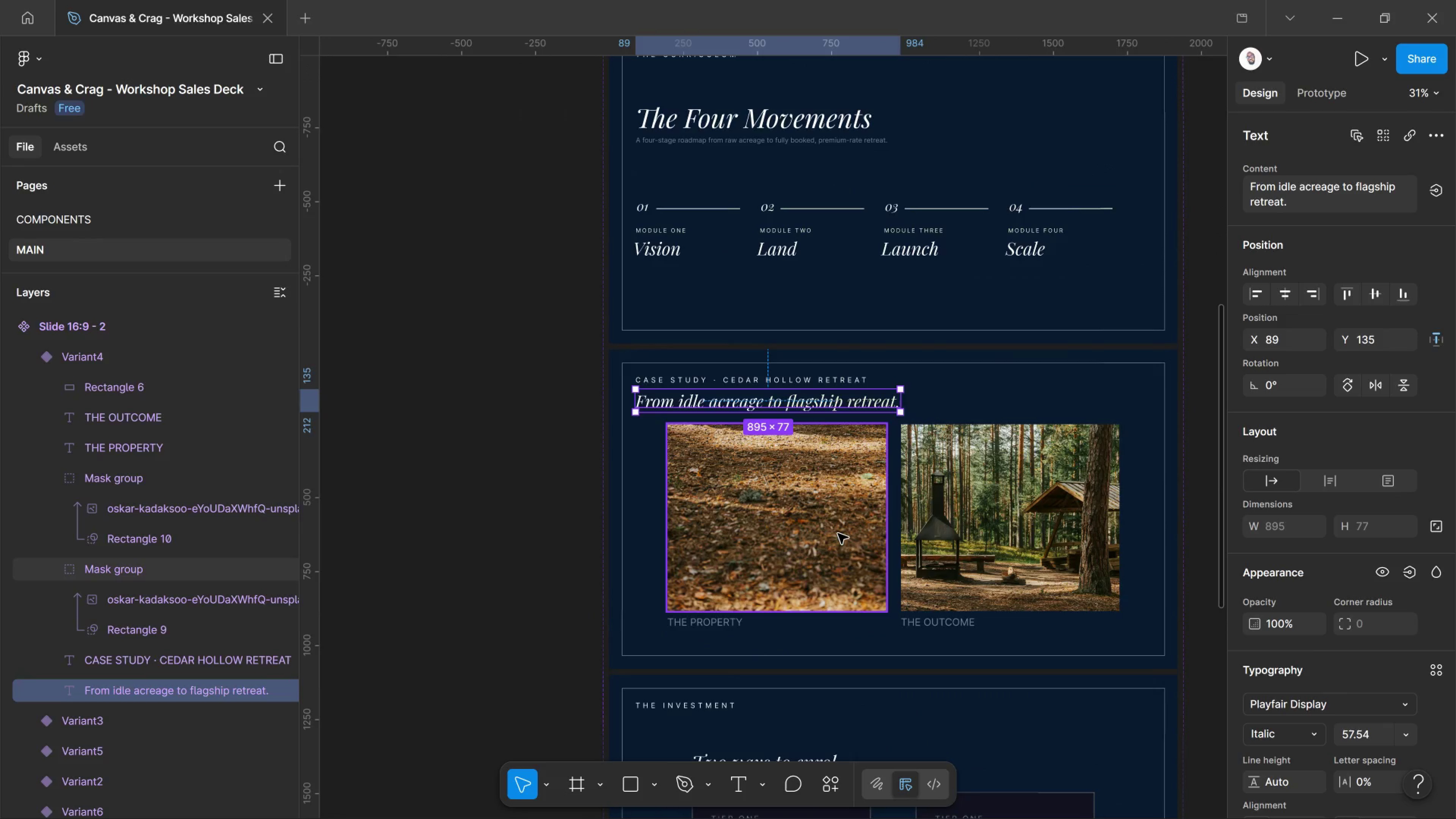 
scroll: coordinate [836, 524], scroll_direction: up, amount: 3.0
 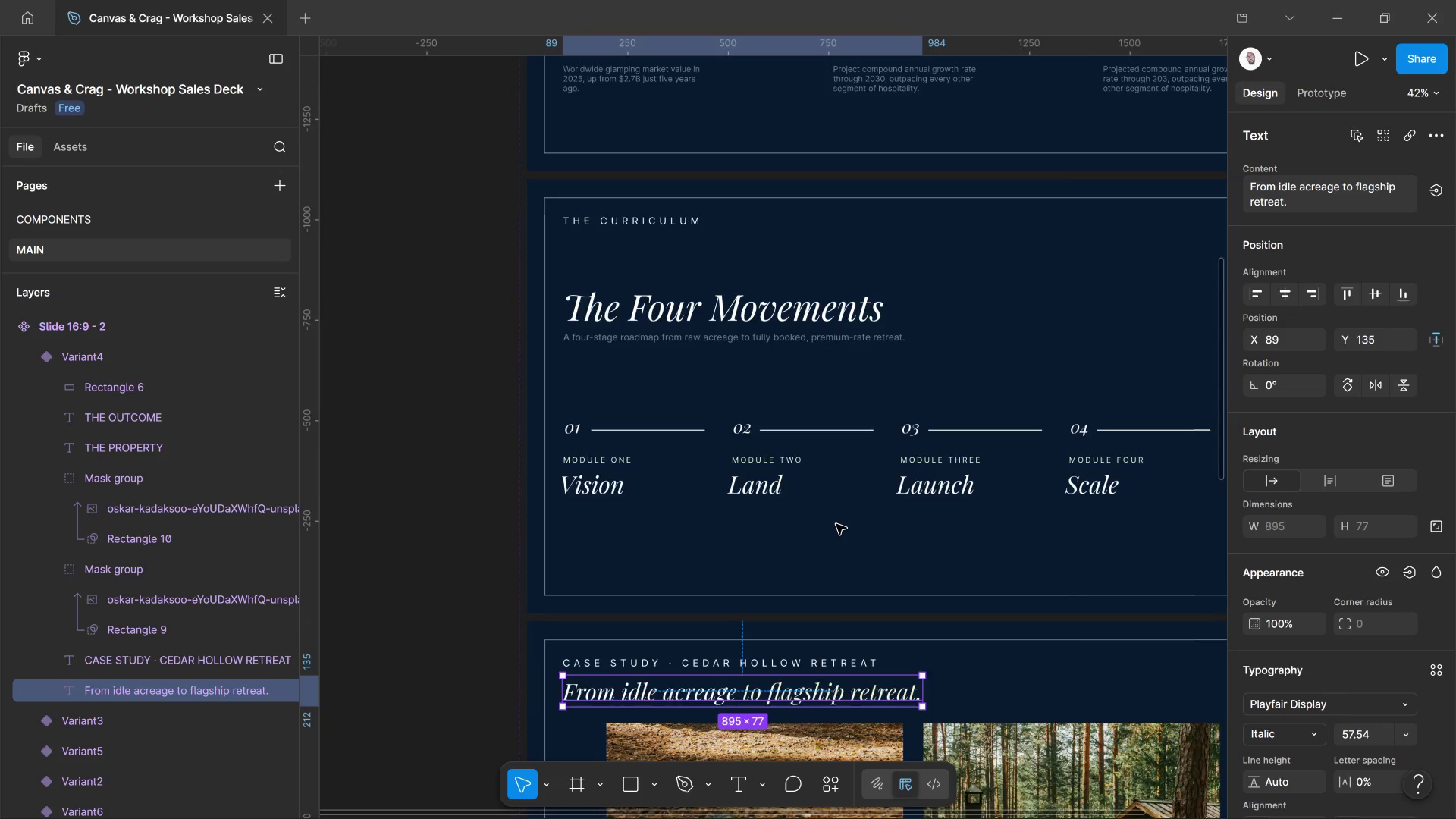 
scroll: coordinate [838, 533], scroll_direction: down, amount: 10.0
 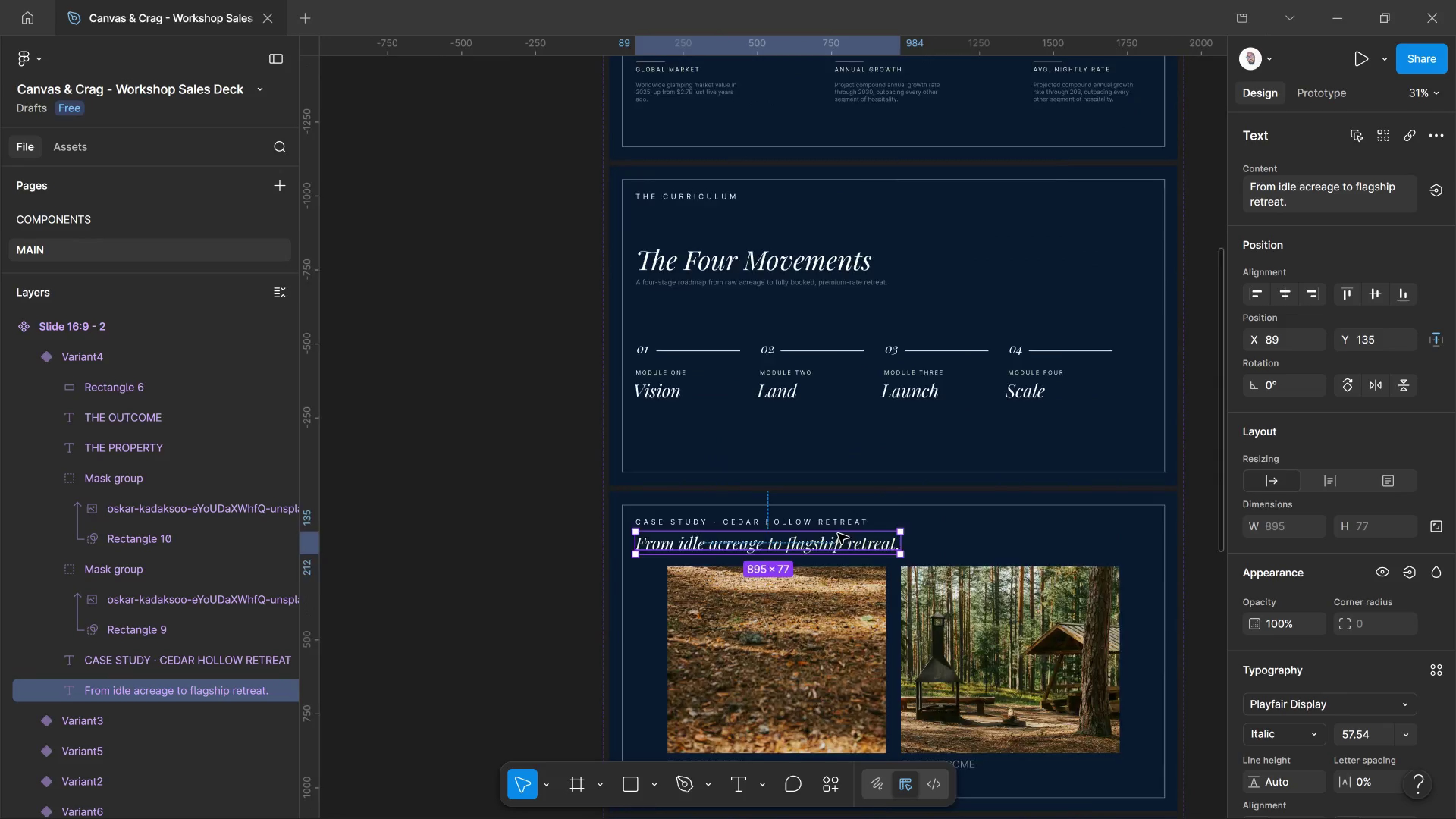 
scroll: coordinate [838, 533], scroll_direction: up, amount: 9.0
 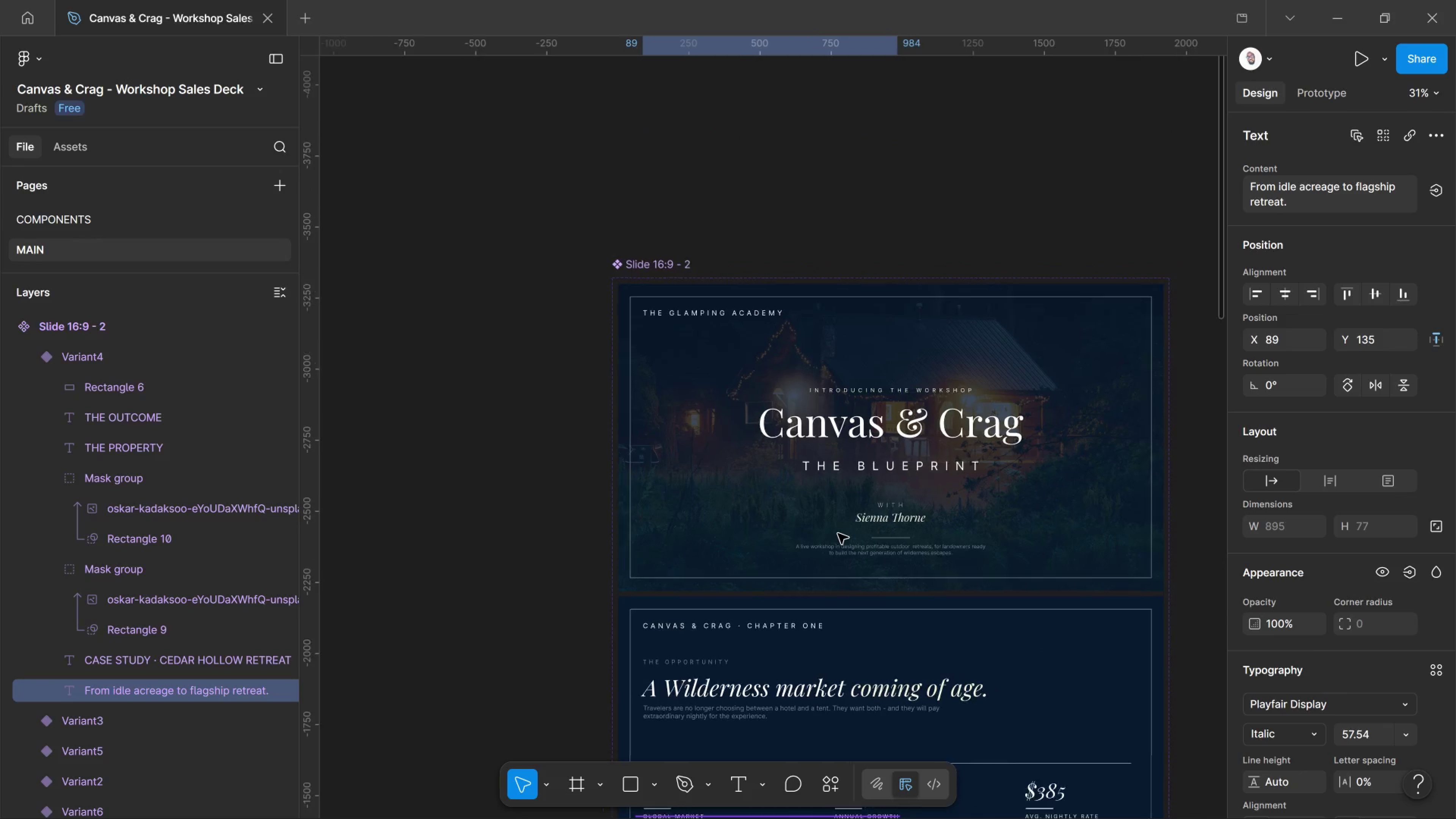 
hold_key(key=ControlLeft, duration=0.35)
scroll: coordinate [838, 533], scroll_direction: down, amount: 18.0
 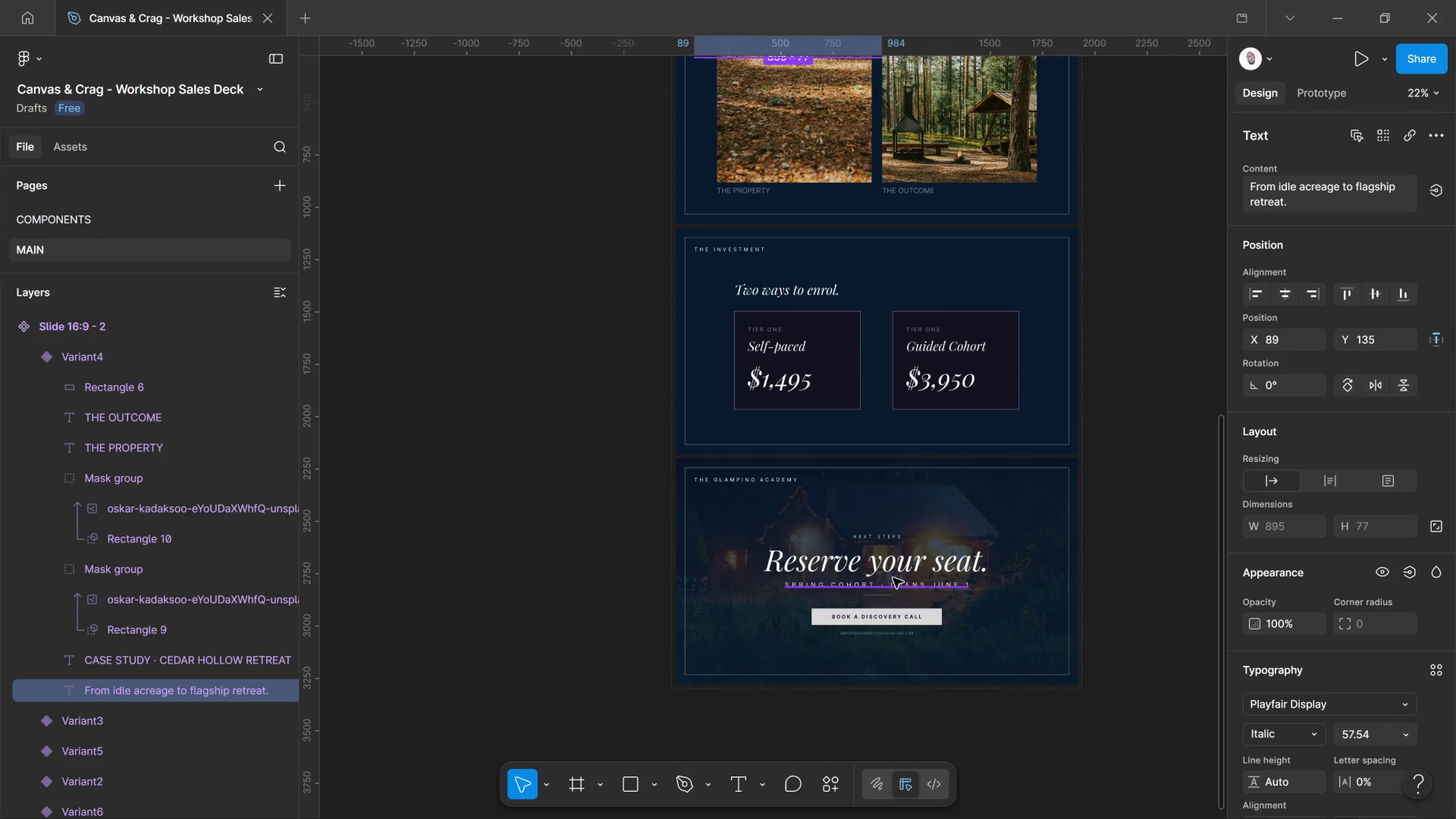 
hold_key(key=ControlLeft, duration=0.63)
scroll: coordinate [893, 578], scroll_direction: up, amount: 2.0
 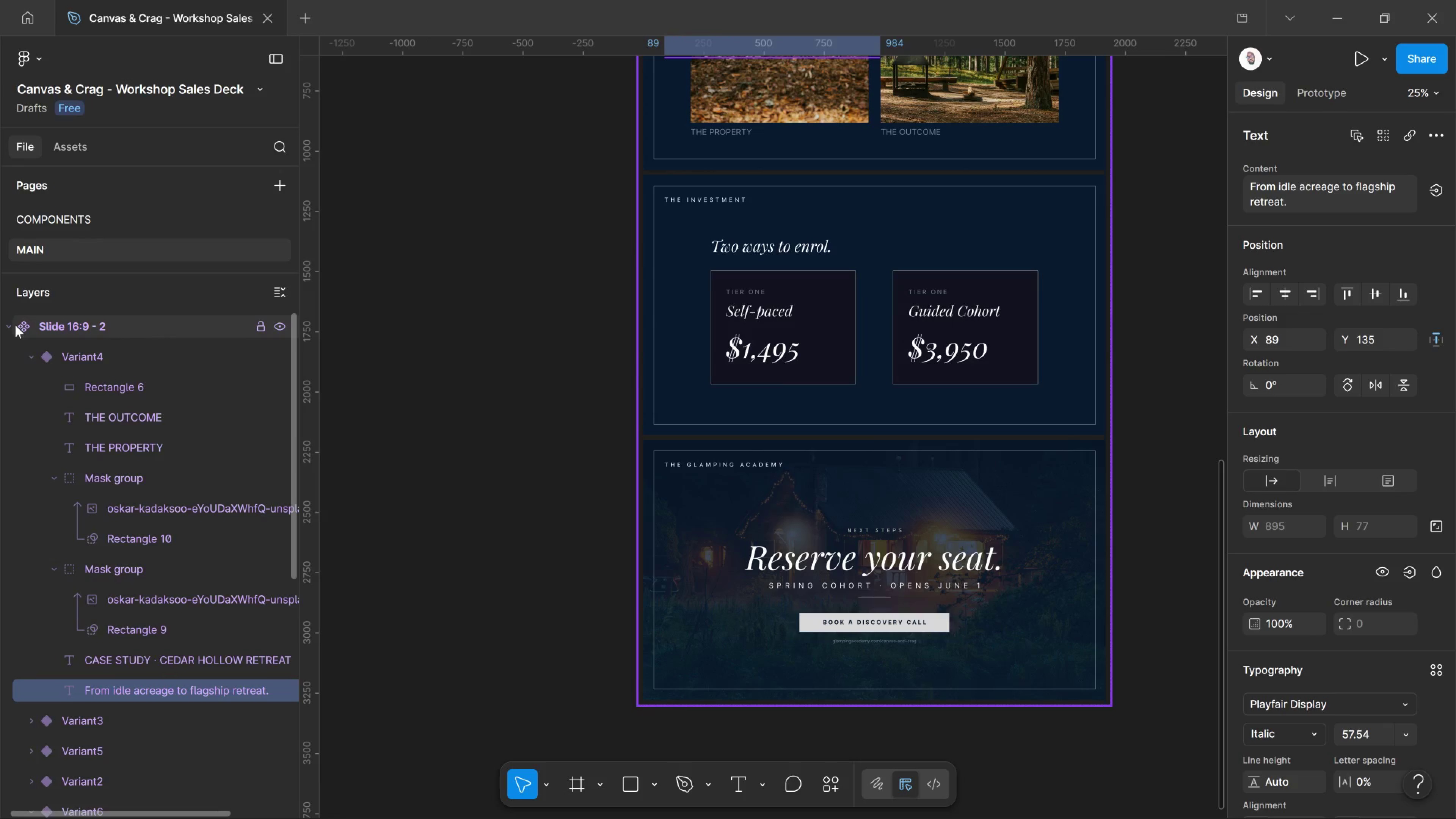 
left_click([34, 355])
 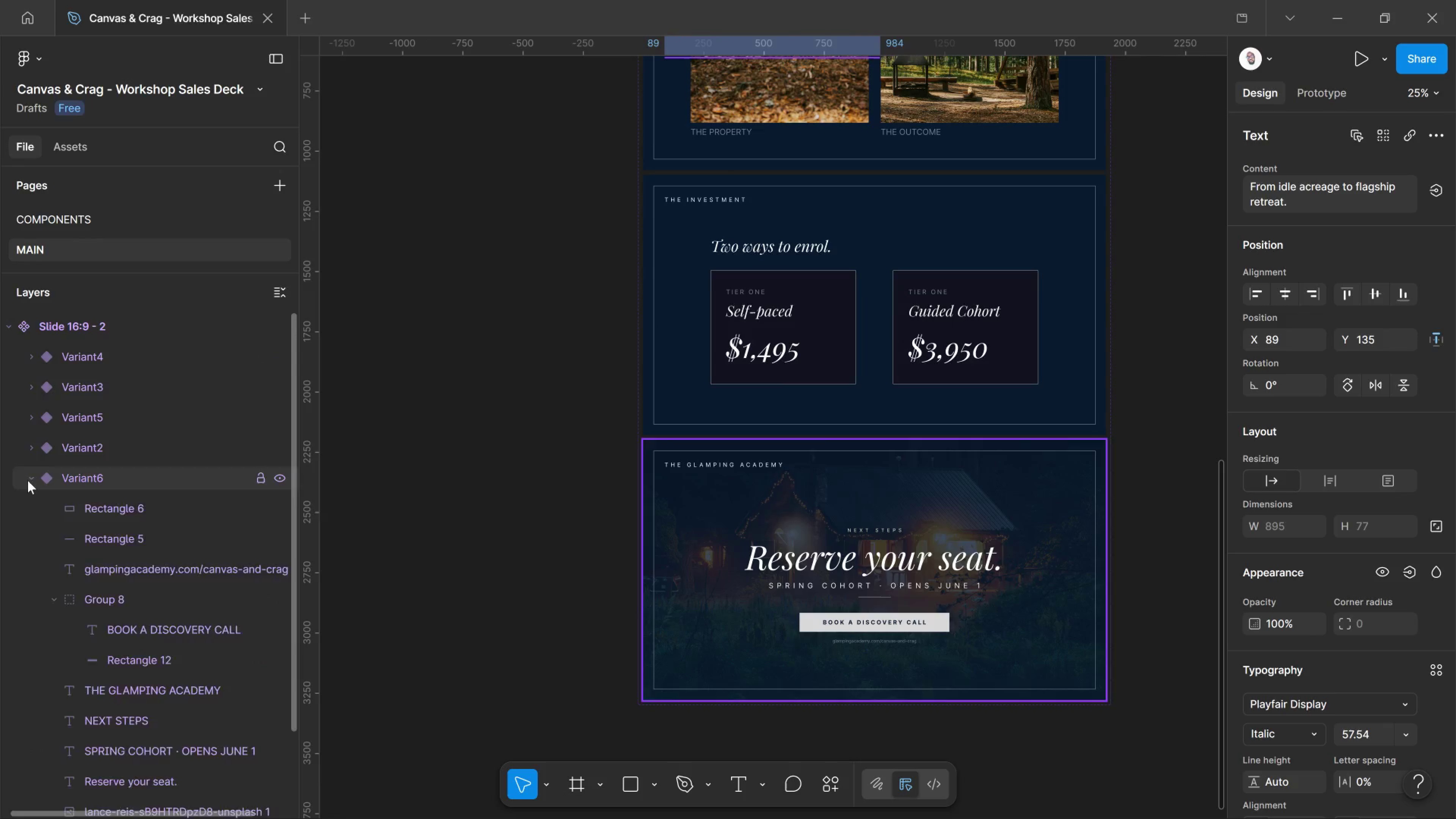 
left_click([28, 480])
 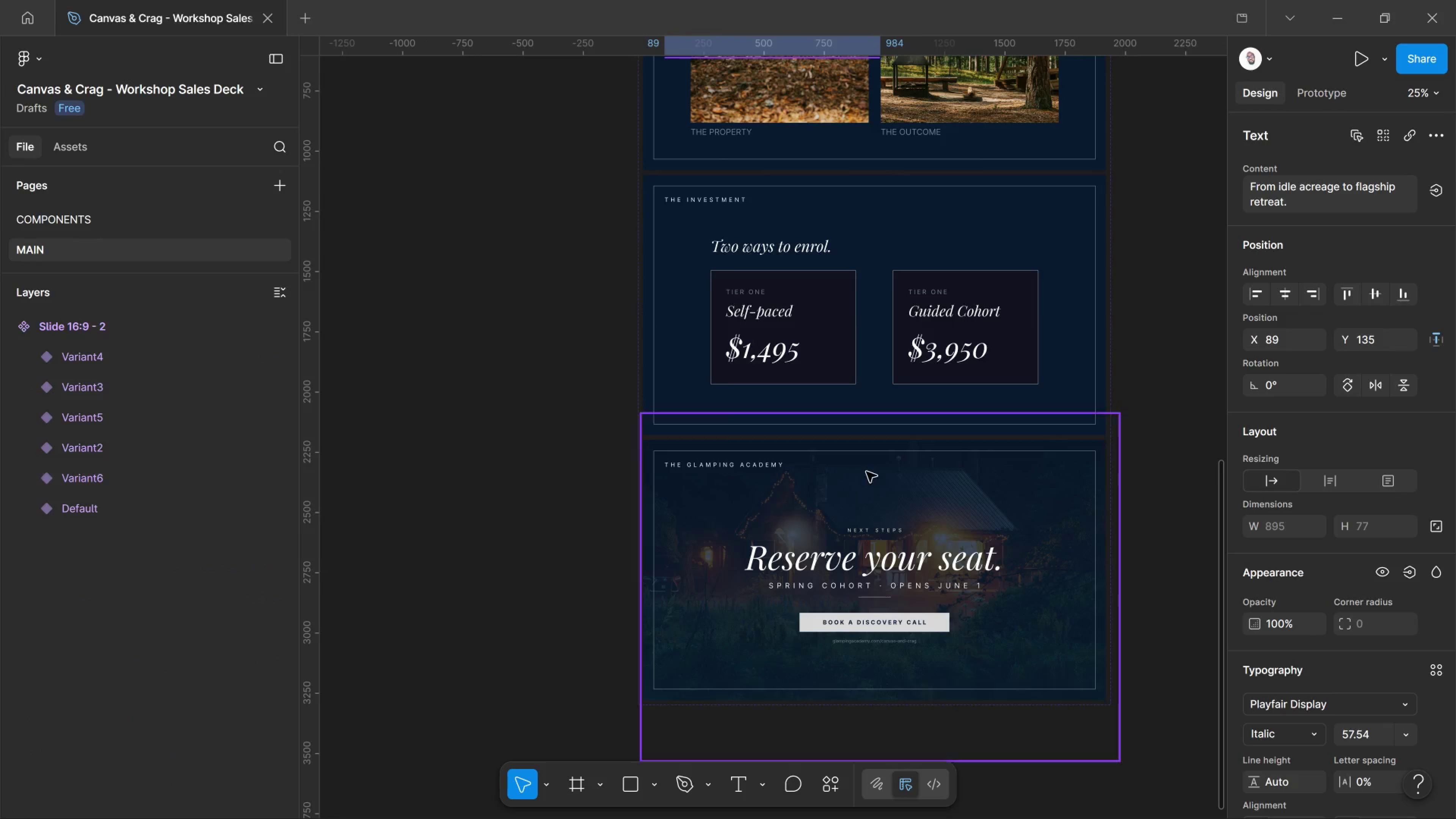 
hold_key(key=ControlLeft, duration=0.51)
scroll: coordinate [830, 440], scroll_direction: up, amount: 1.0
 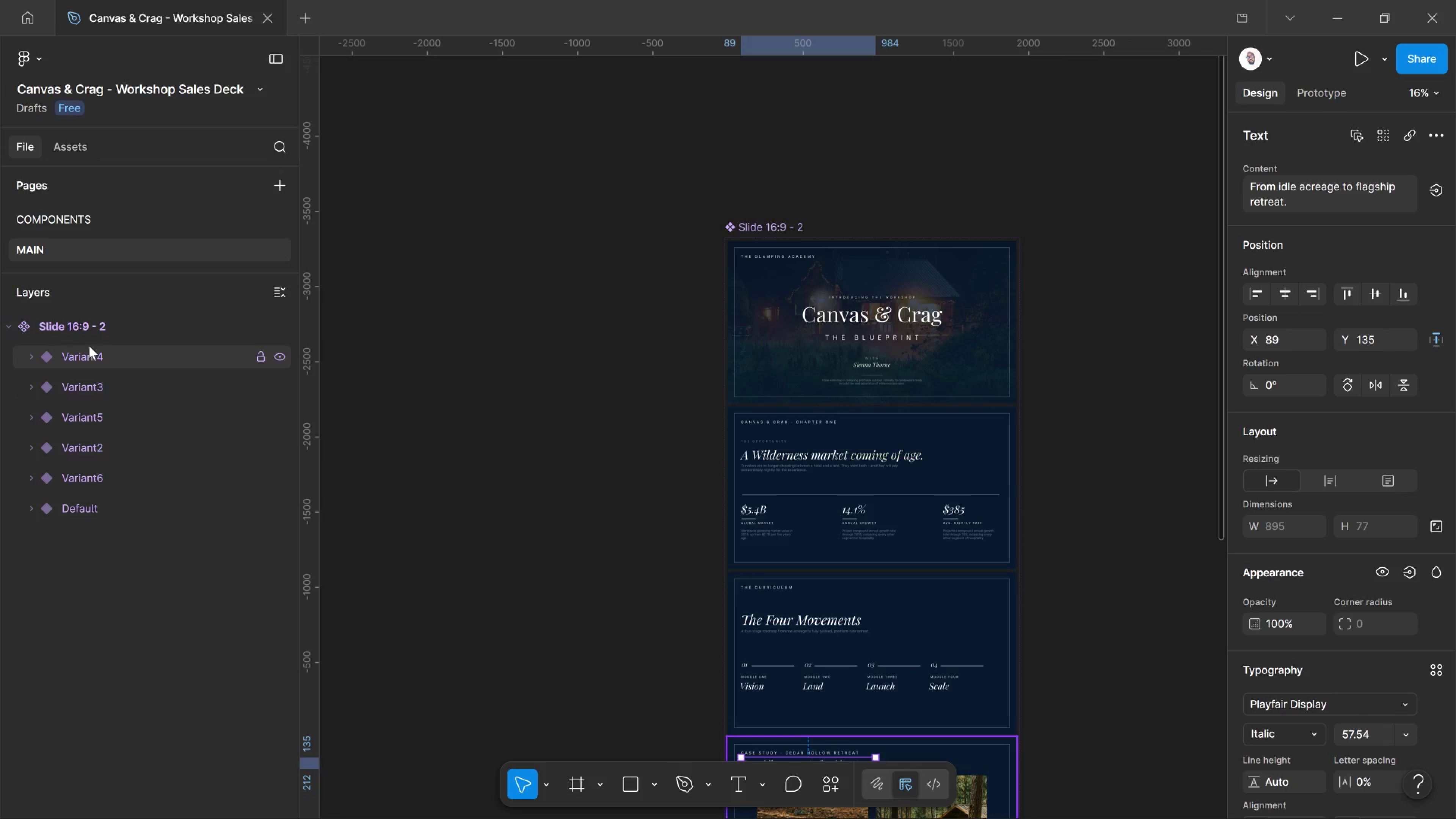 
left_click([959, 354])
 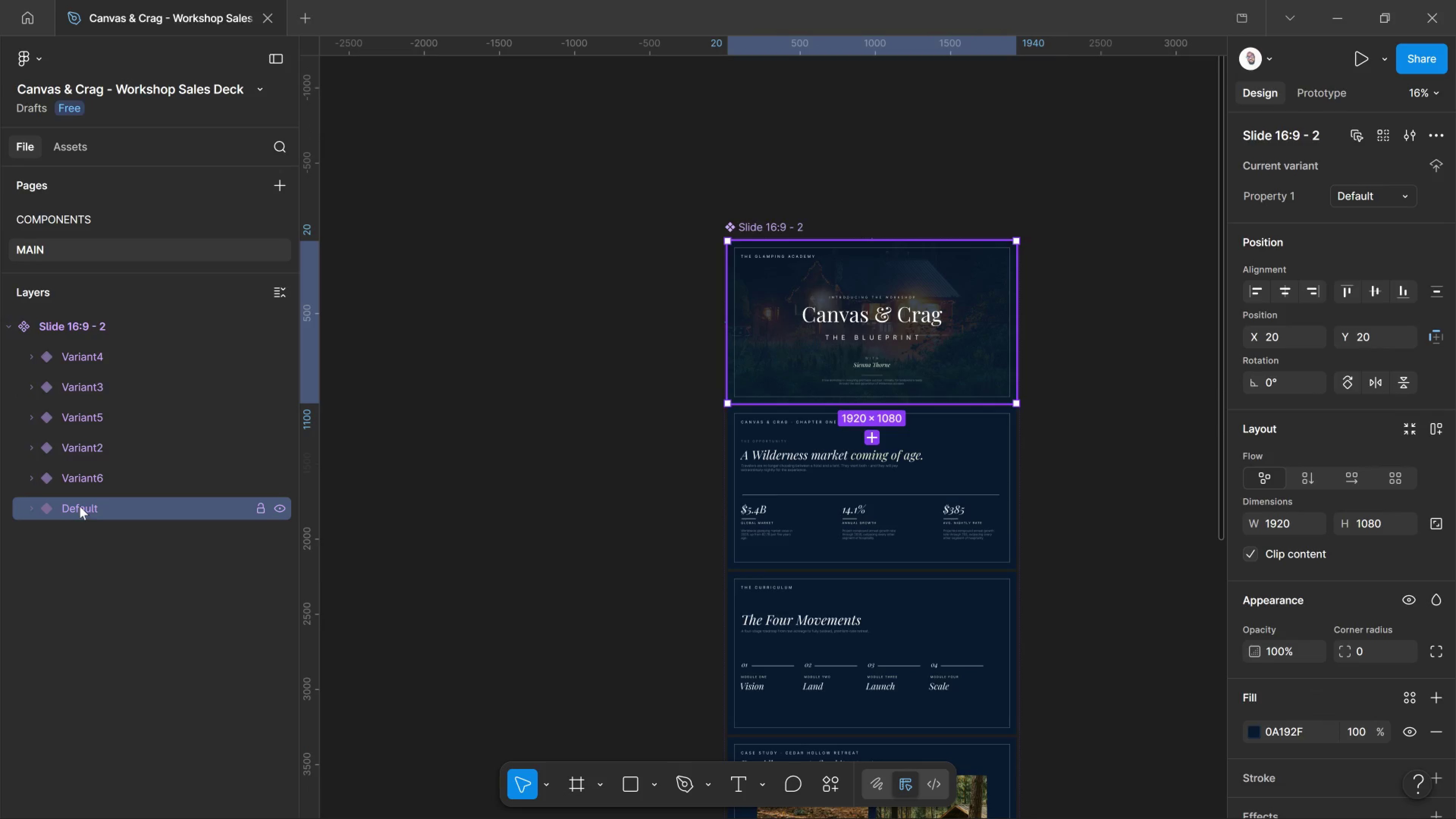 
left_click_drag(start_coordinate=[80, 506], to_coordinate=[54, 300])
 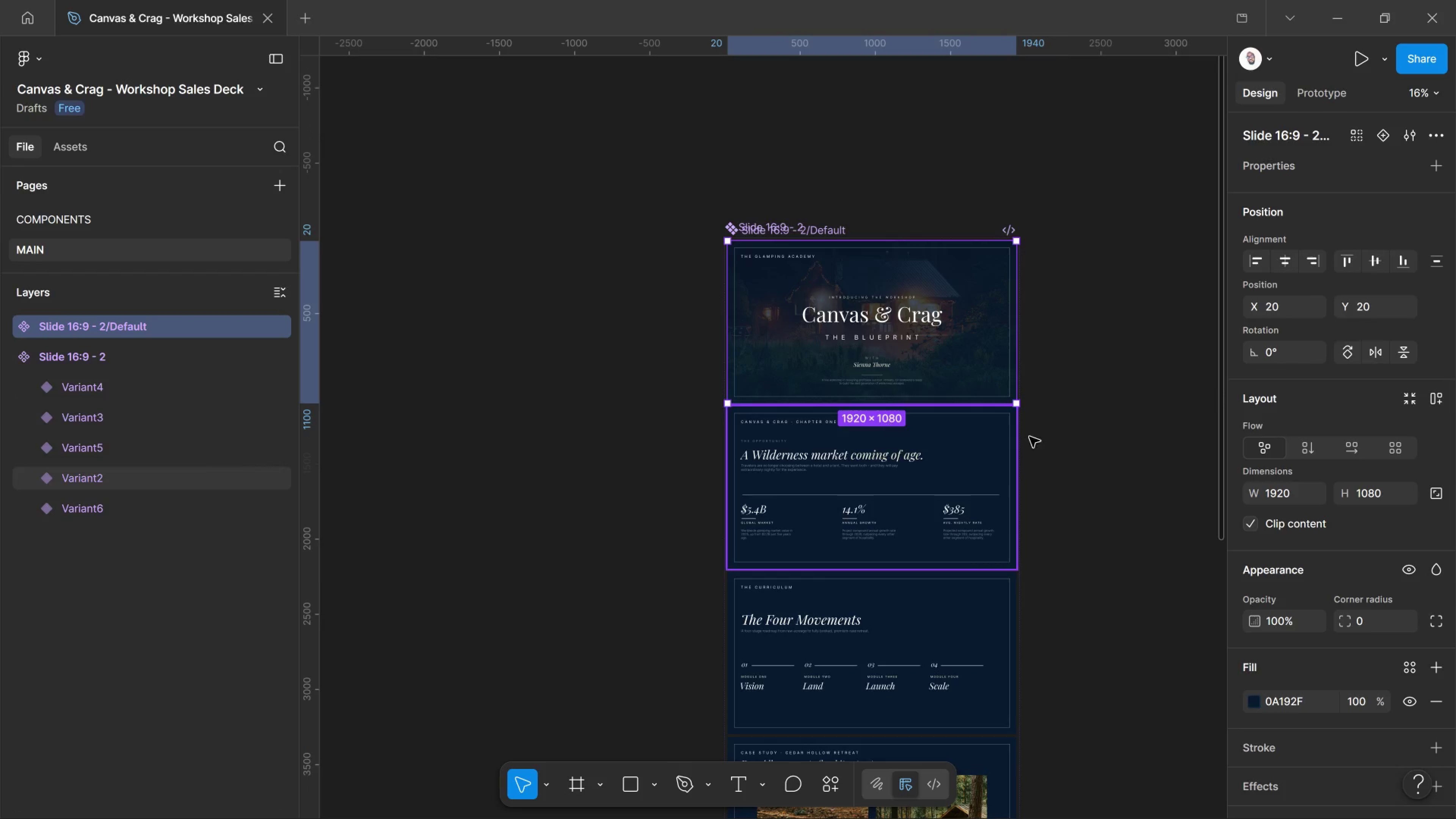 
left_click([891, 477])
 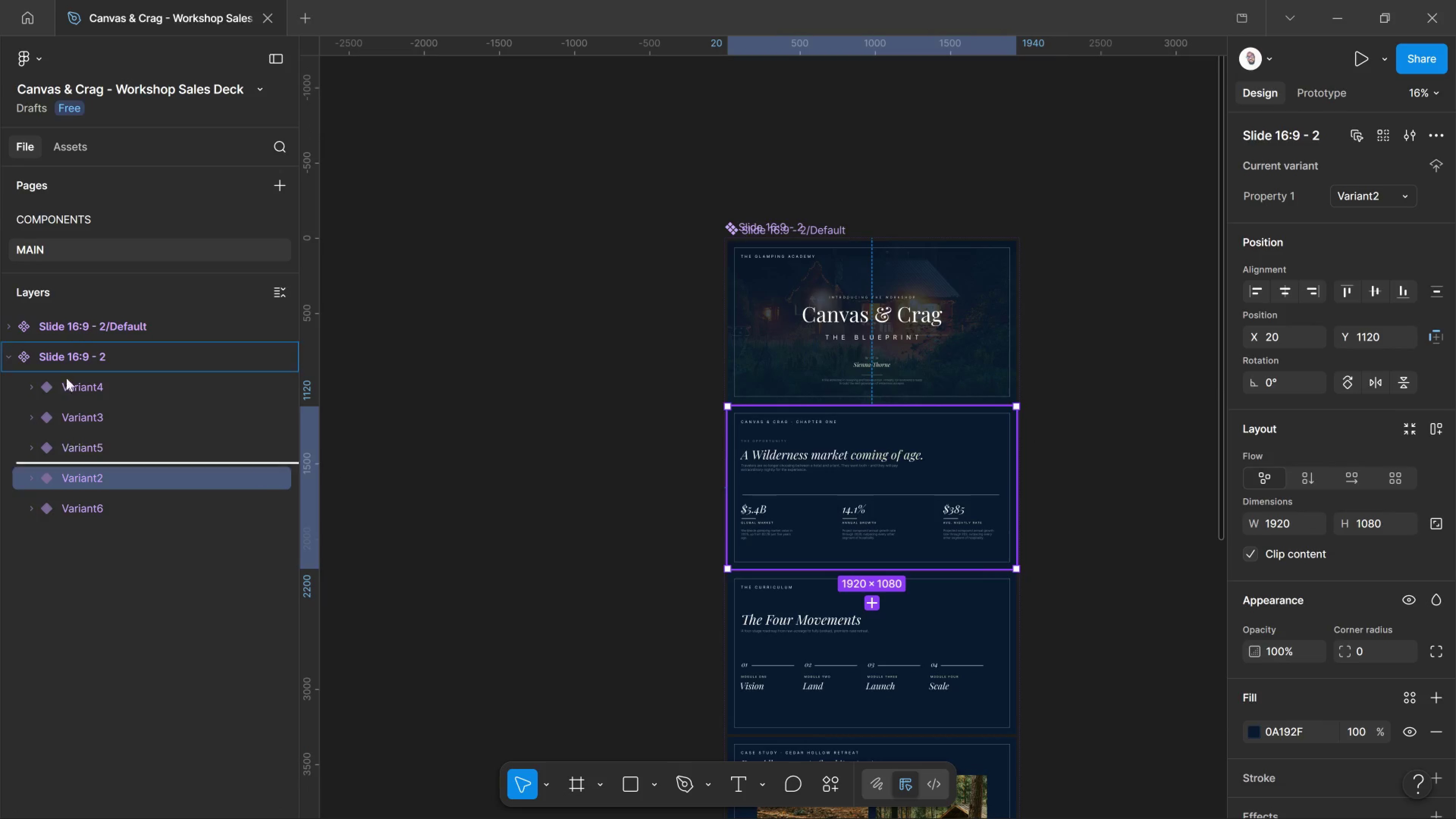 
left_click_drag(start_coordinate=[74, 477], to_coordinate=[49, 338])
 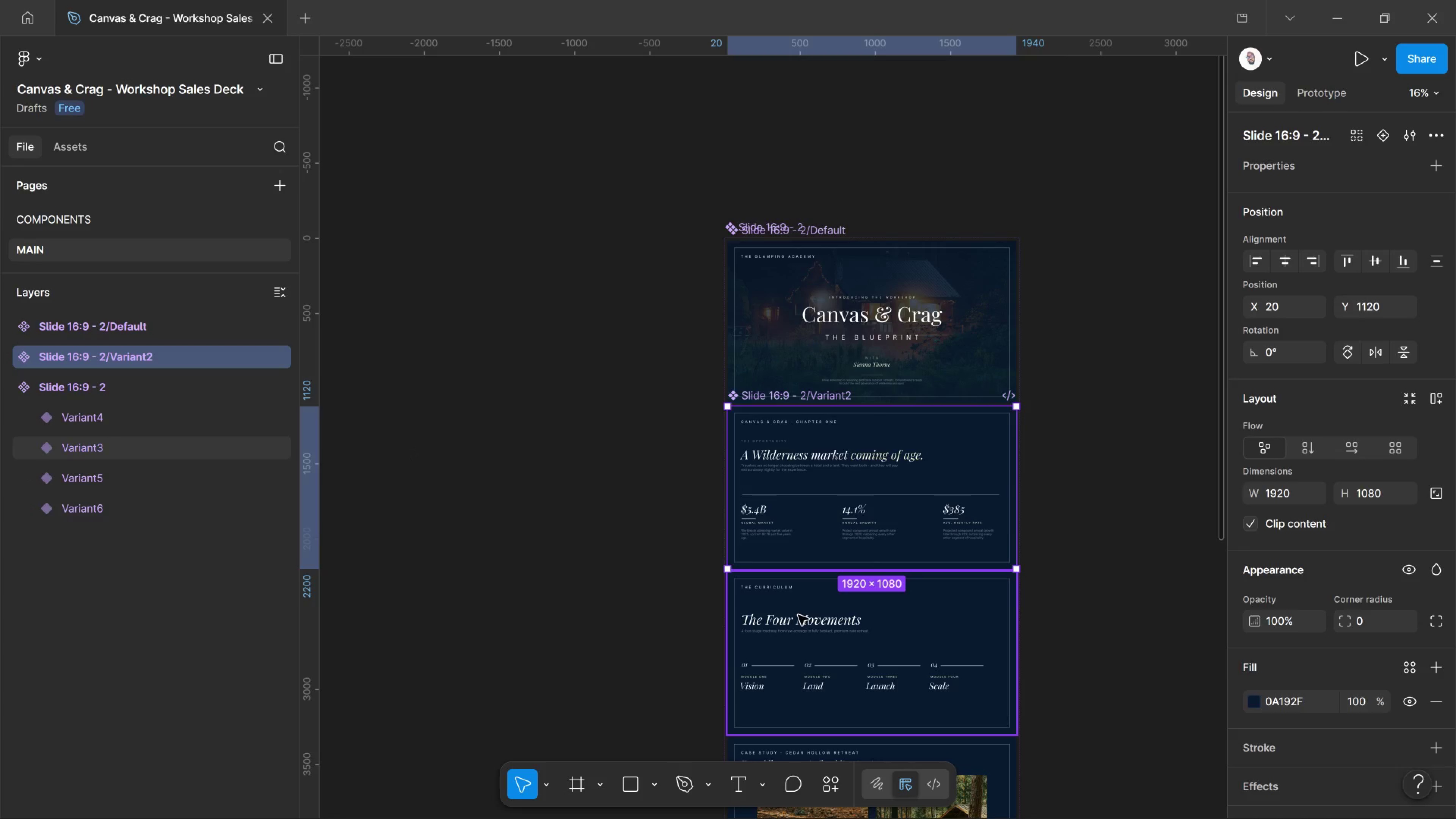 
left_click([798, 615])
 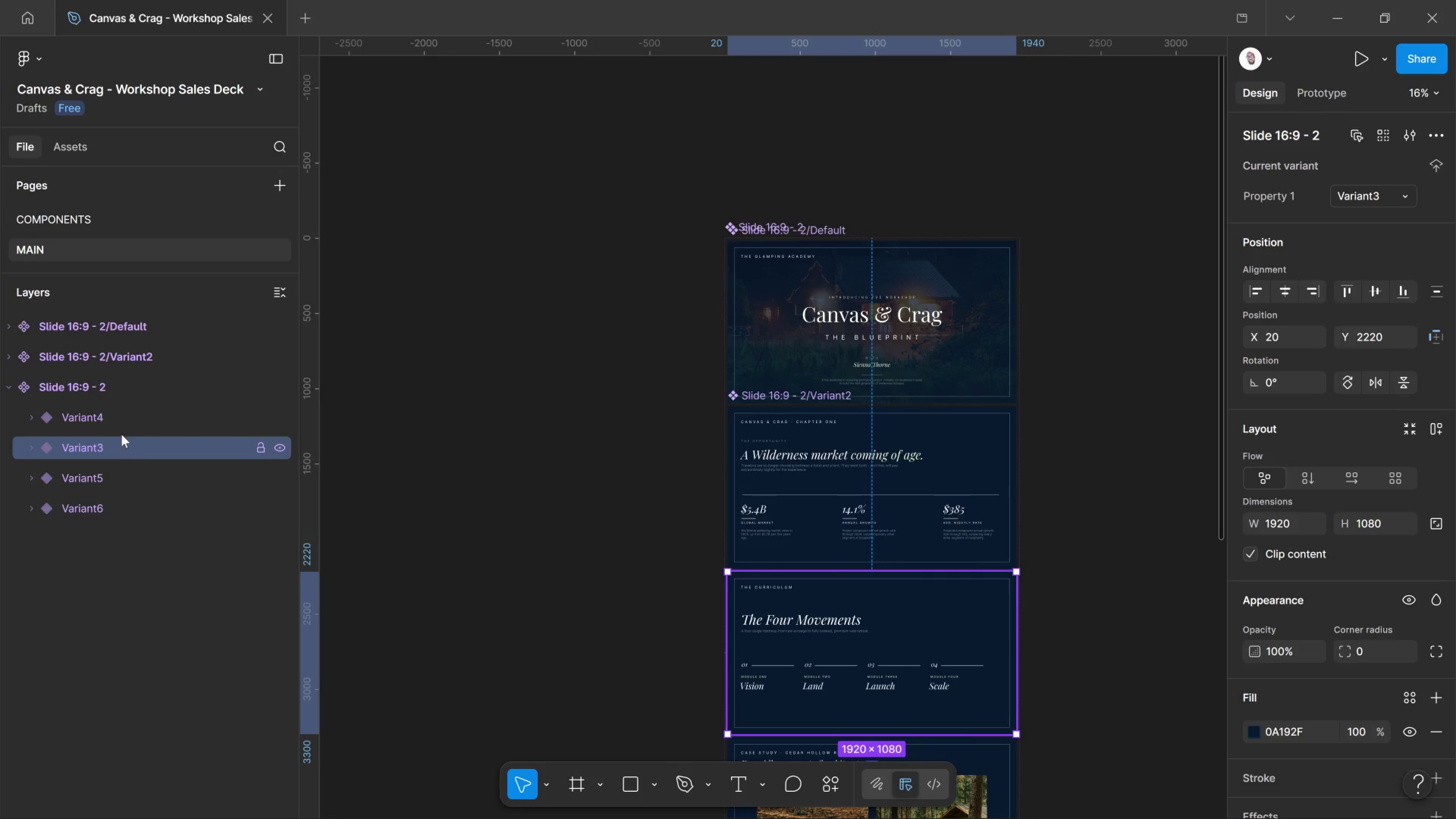 
left_click_drag(start_coordinate=[127, 446], to_coordinate=[100, 373])
 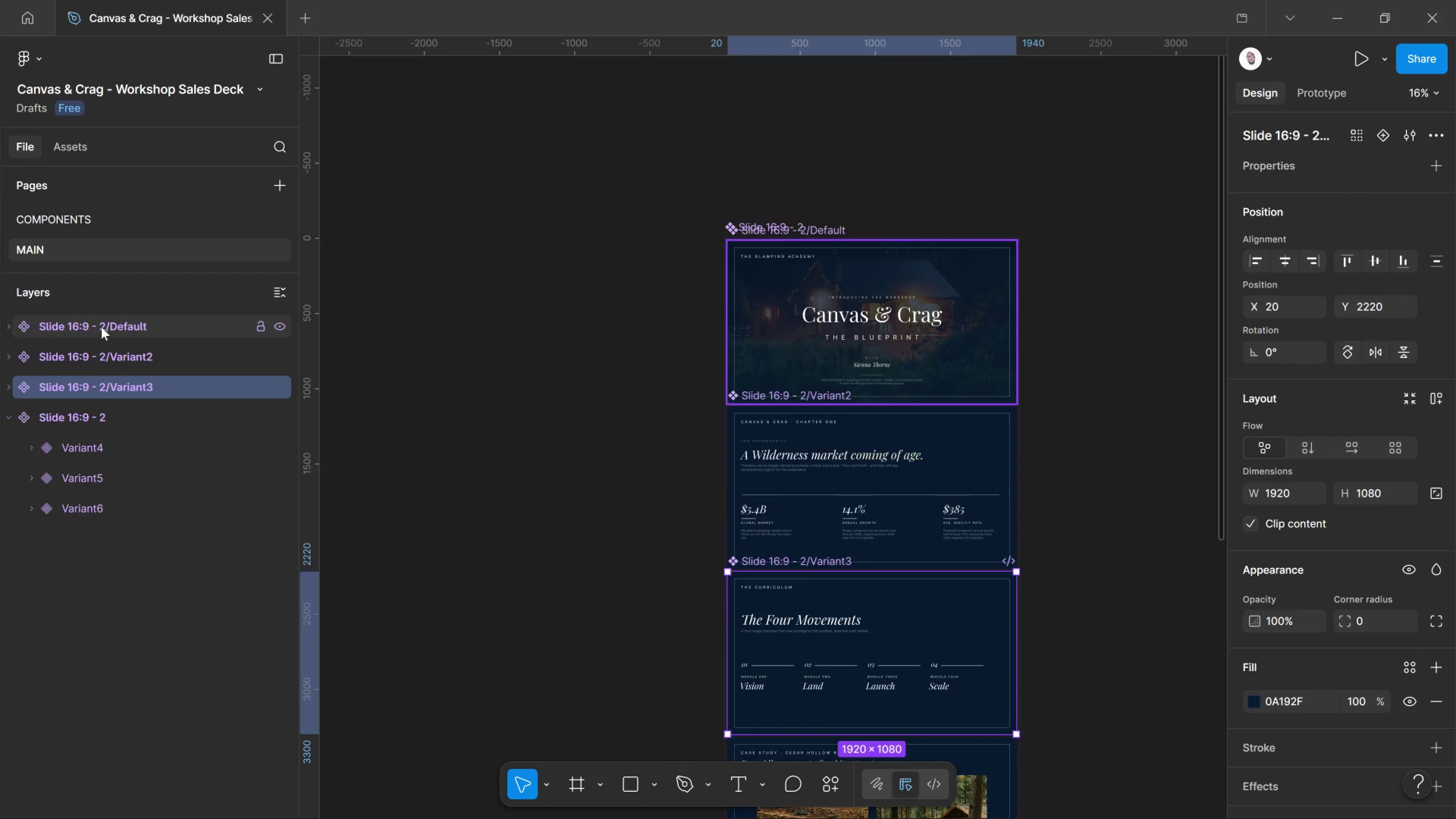 
left_click([101, 327])
 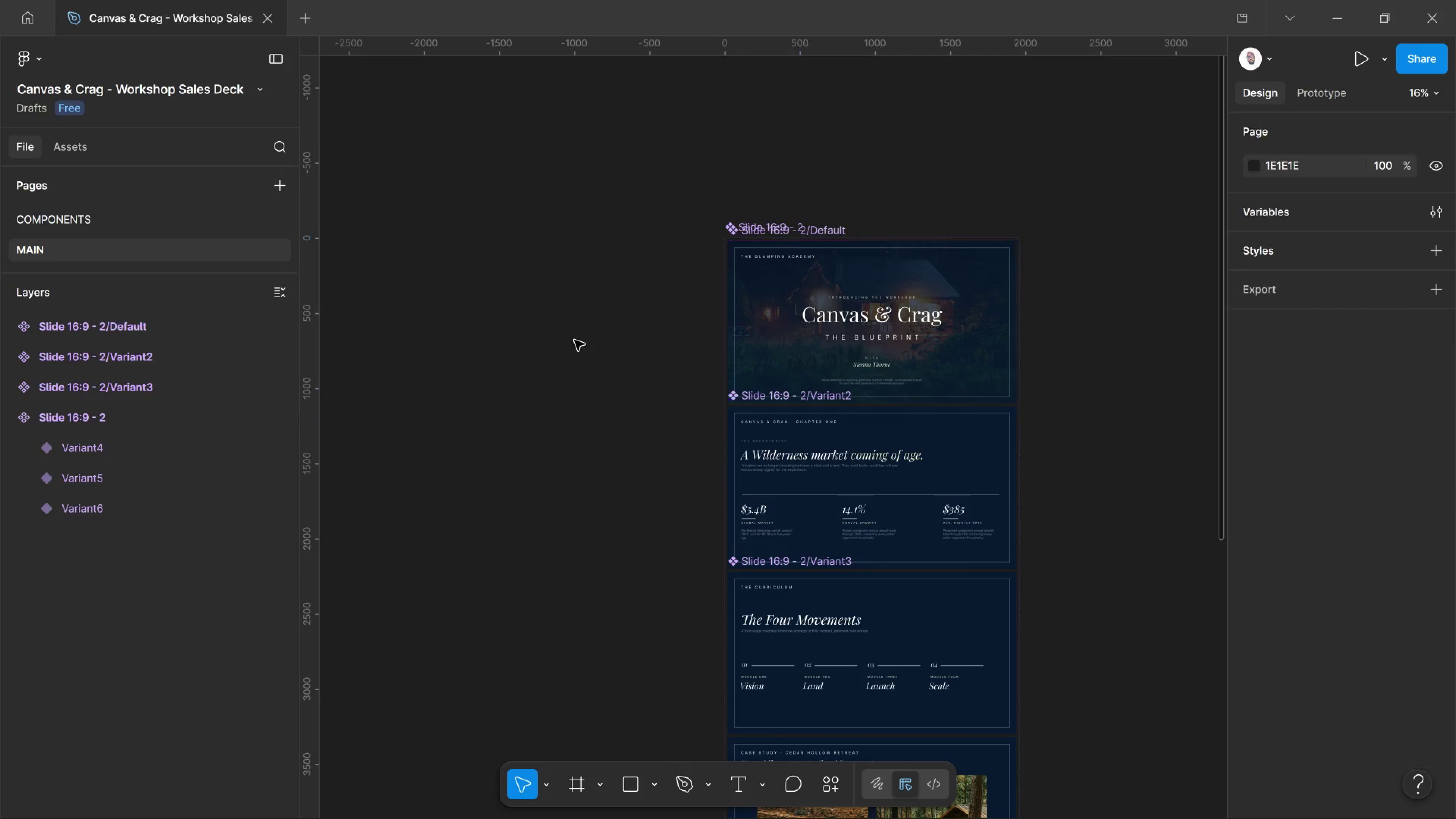 
left_click([574, 340])
 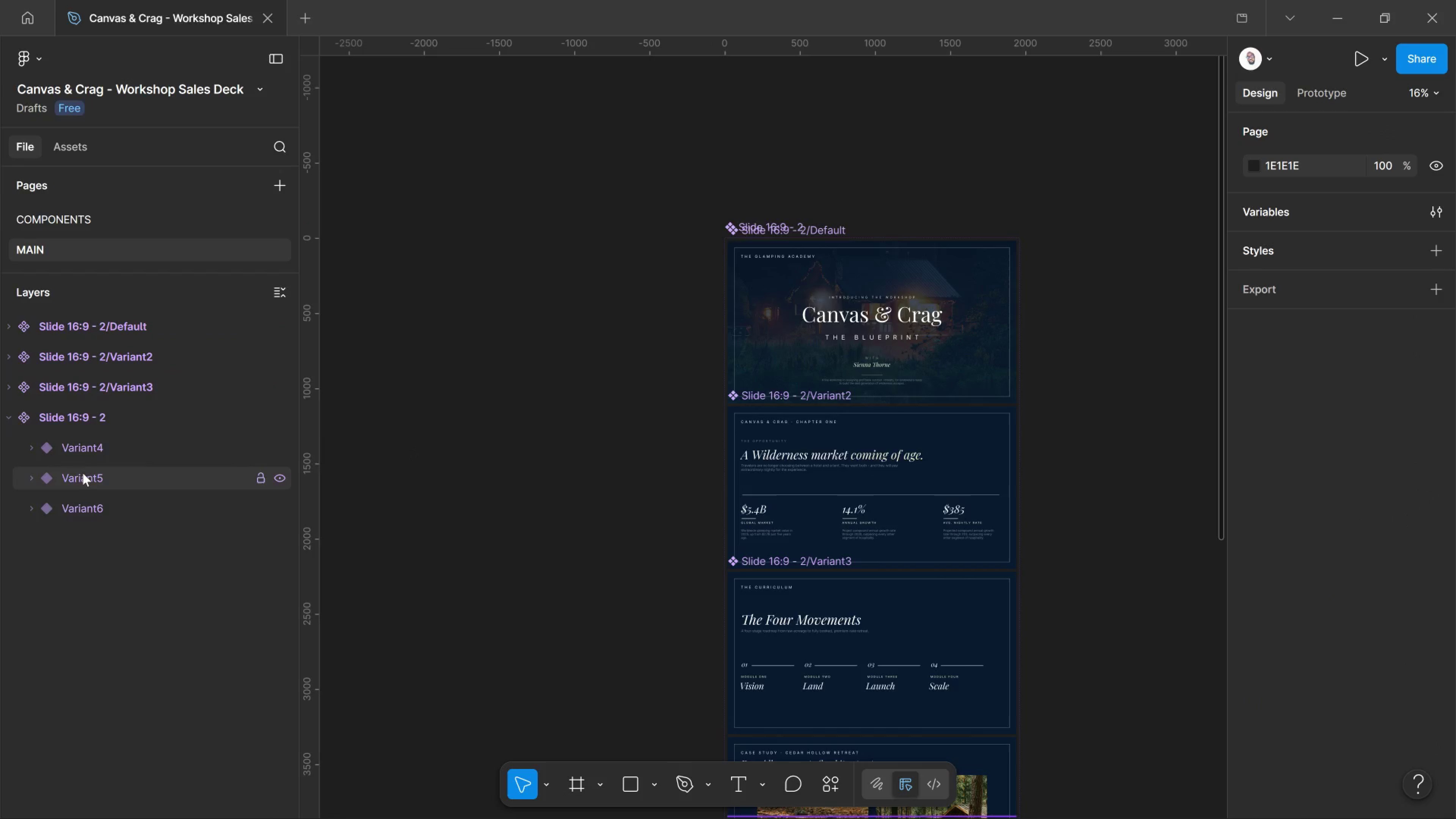 
scroll: coordinate [886, 664], scroll_direction: down, amount: 3.0
 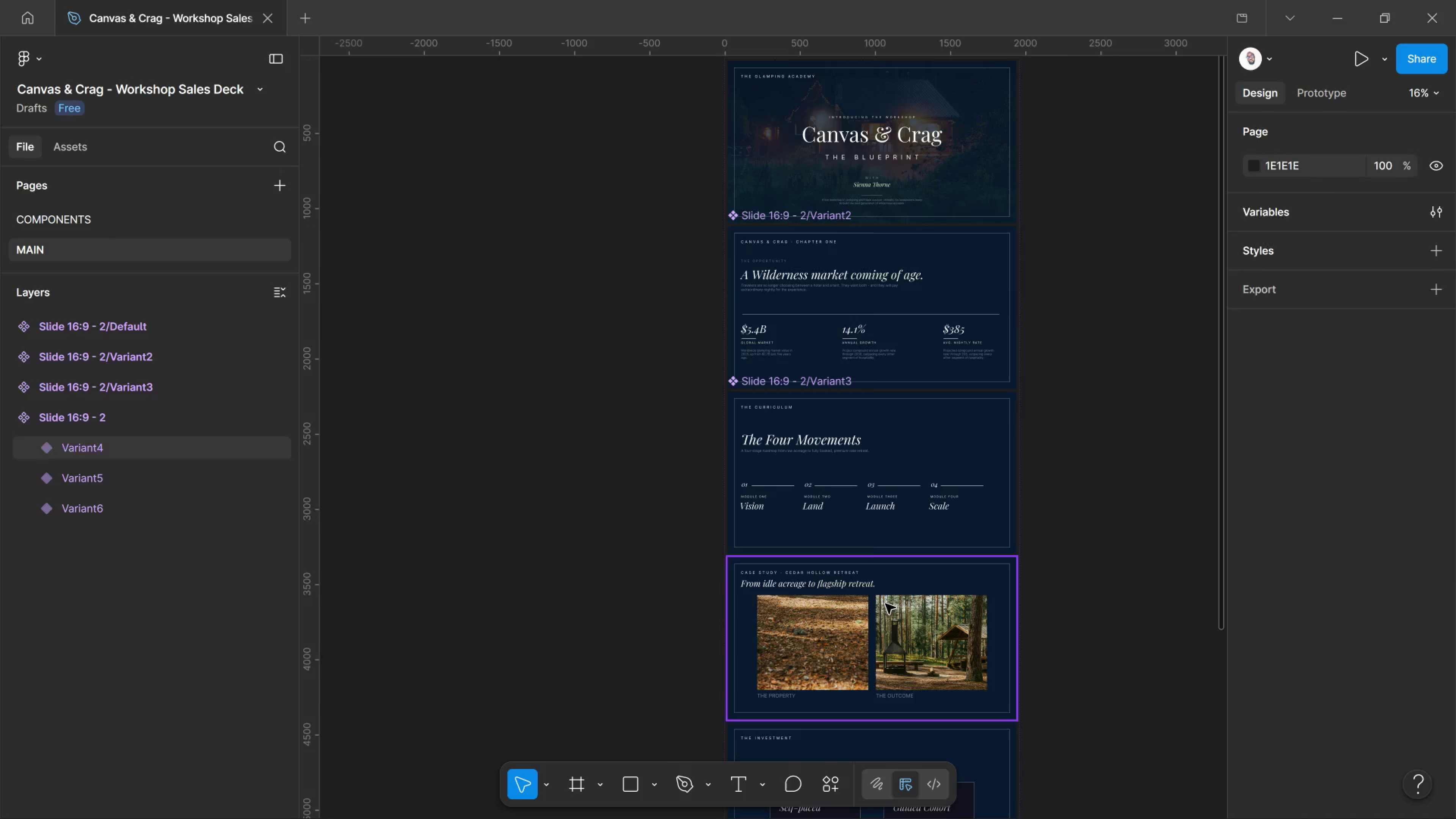 
left_click([885, 604])
 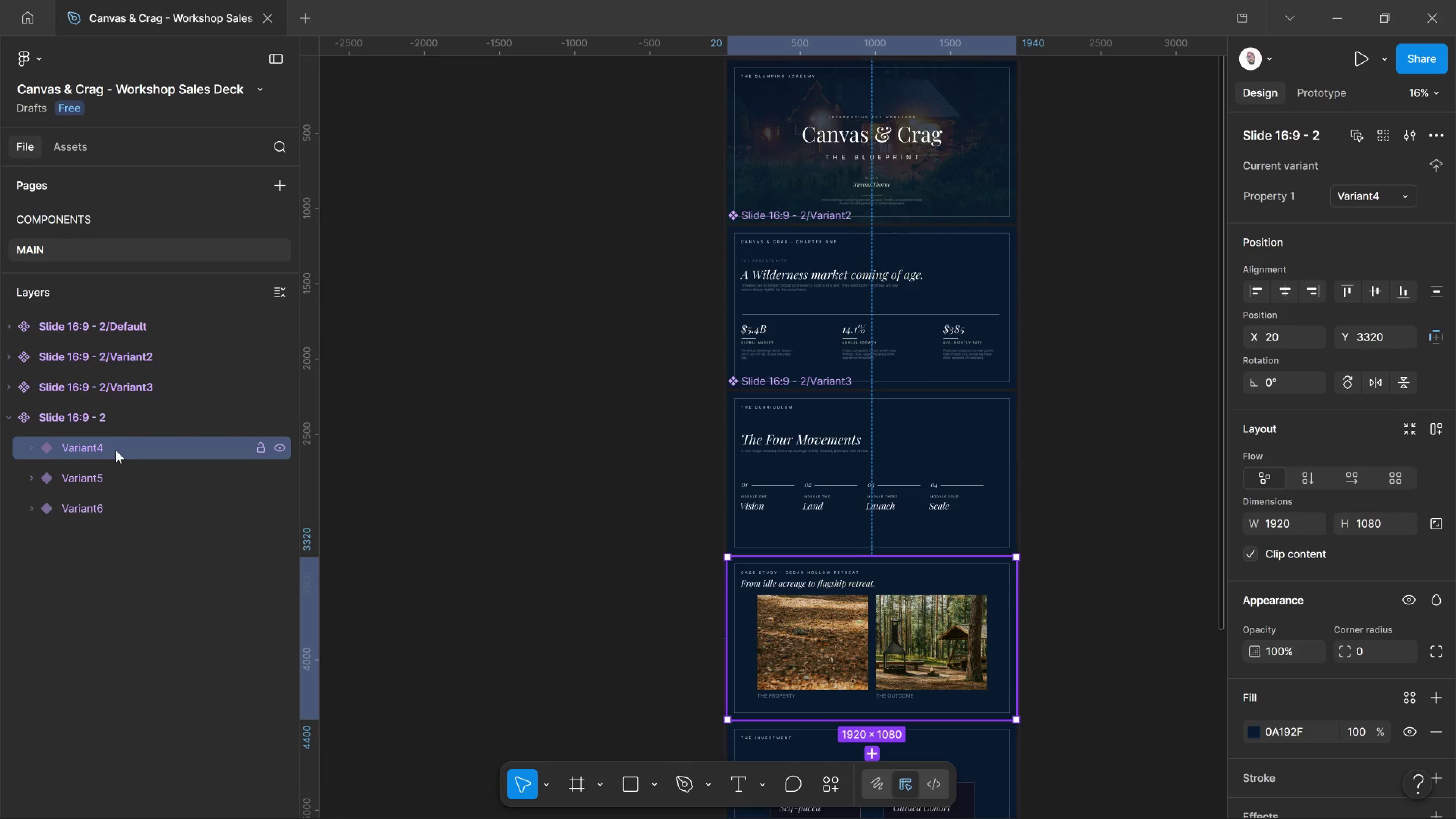 
left_click_drag(start_coordinate=[118, 450], to_coordinate=[81, 410])
 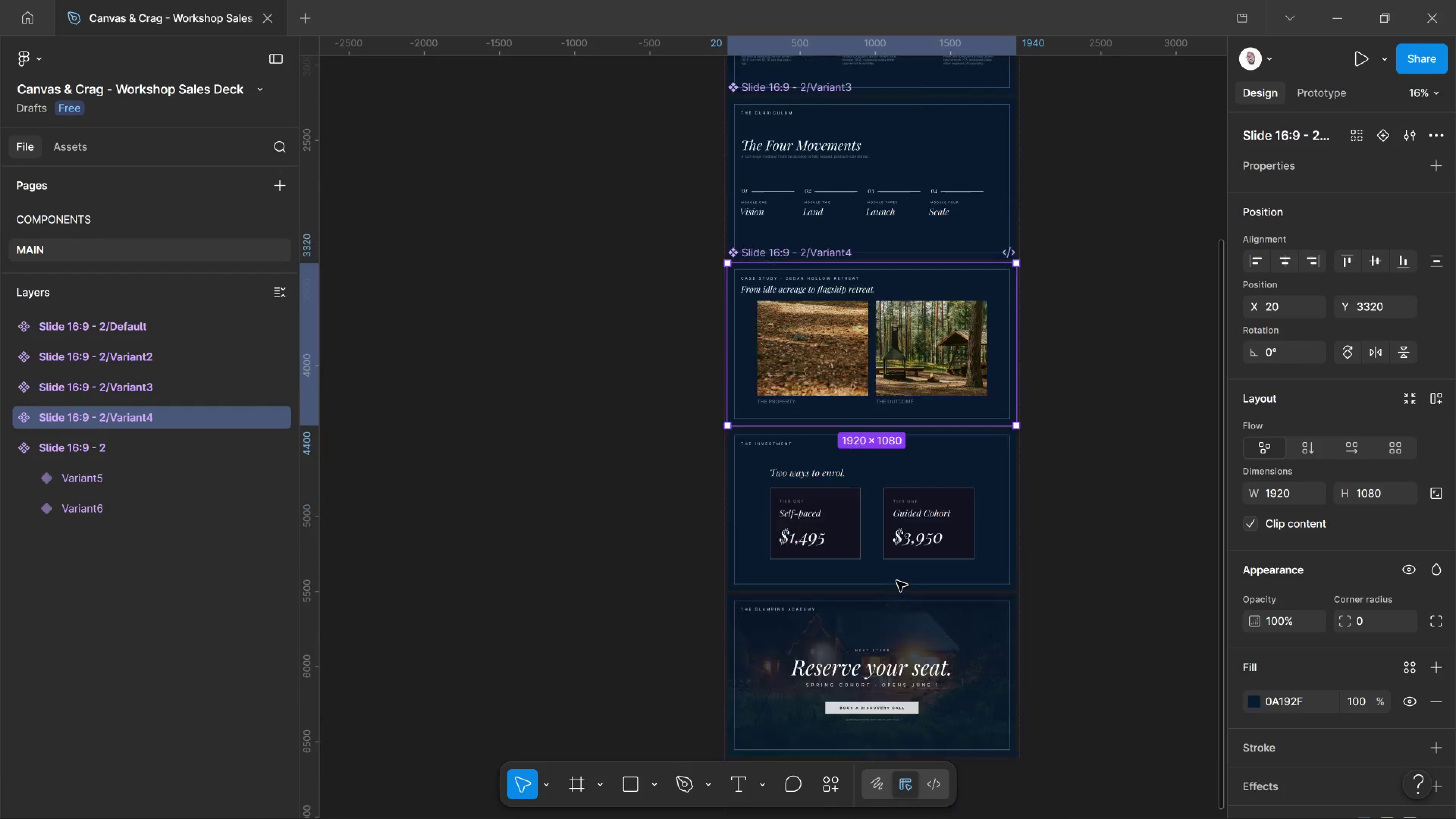 
scroll: coordinate [897, 579], scroll_direction: down, amount: 4.0
 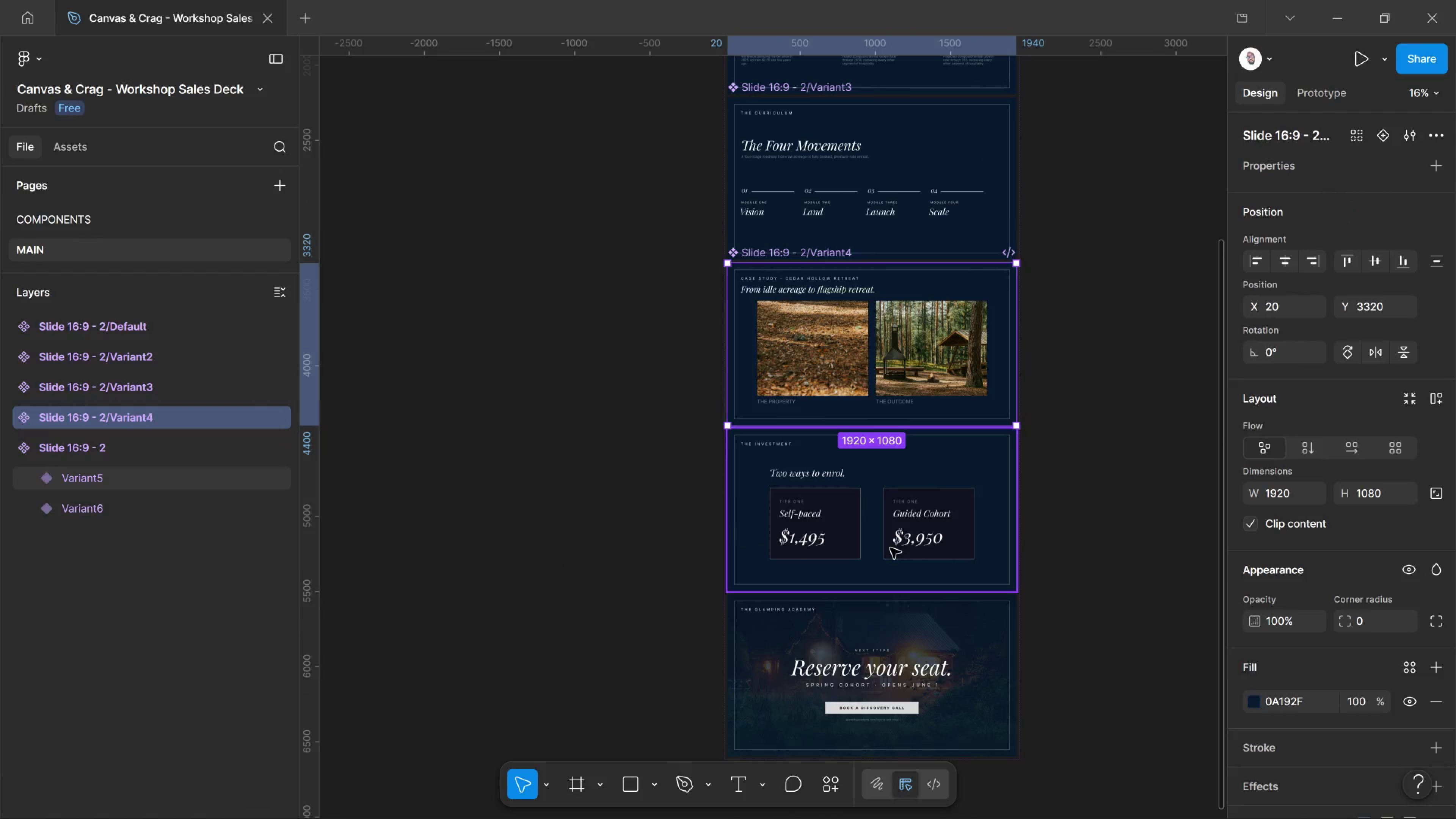 
left_click([890, 548])
 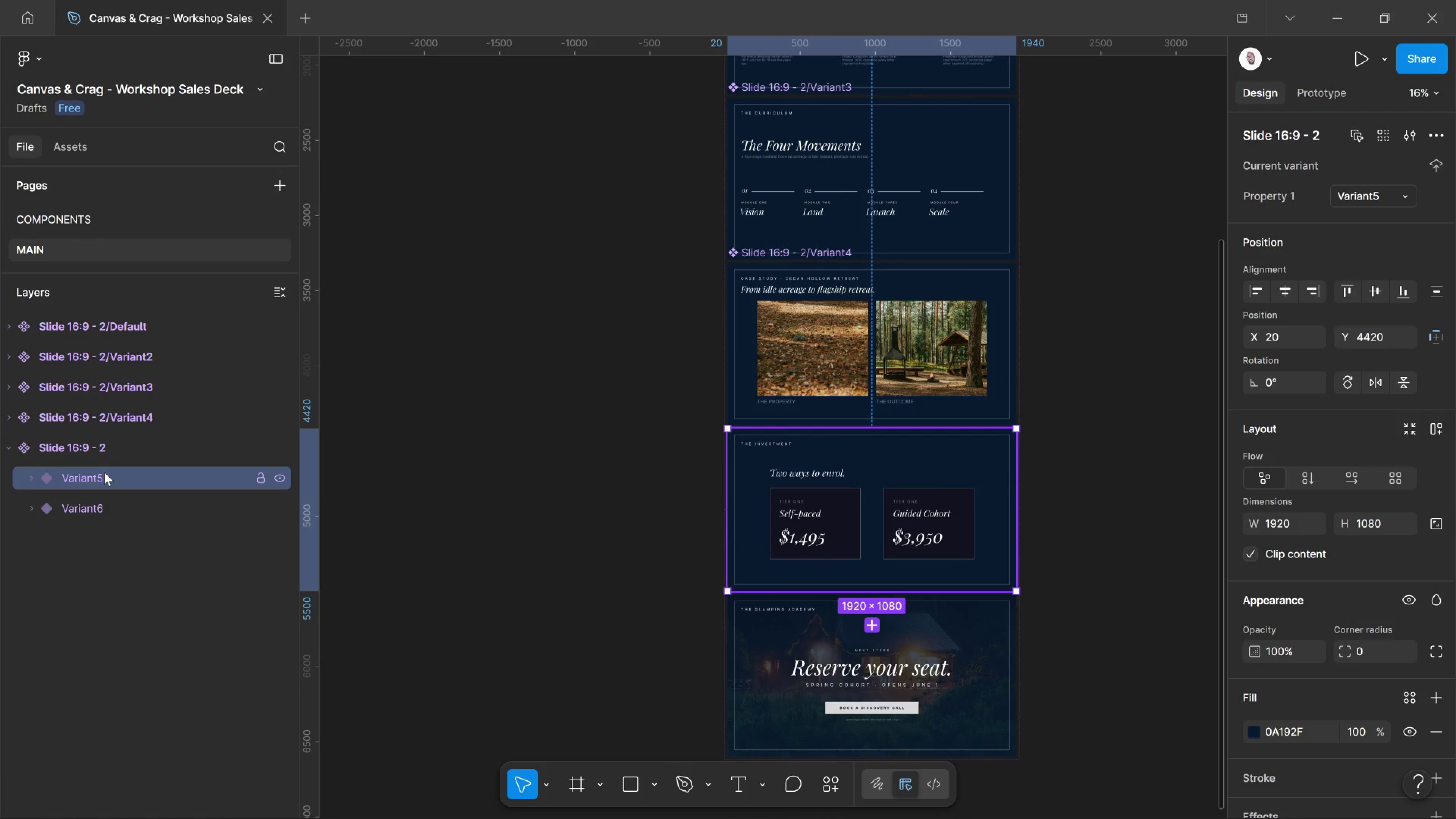 
left_click_drag(start_coordinate=[104, 472], to_coordinate=[90, 431])
 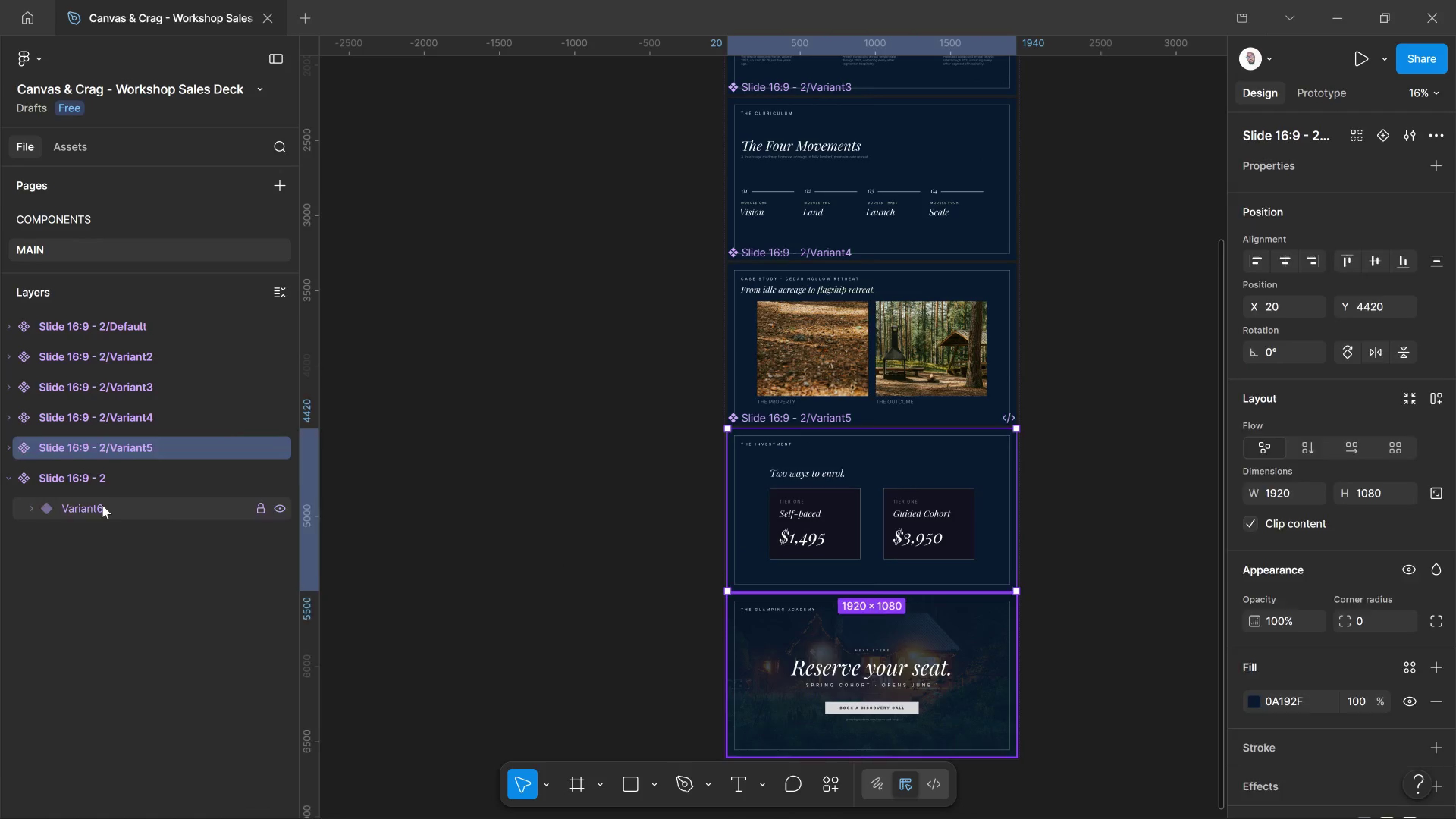 
left_click([102, 505])
 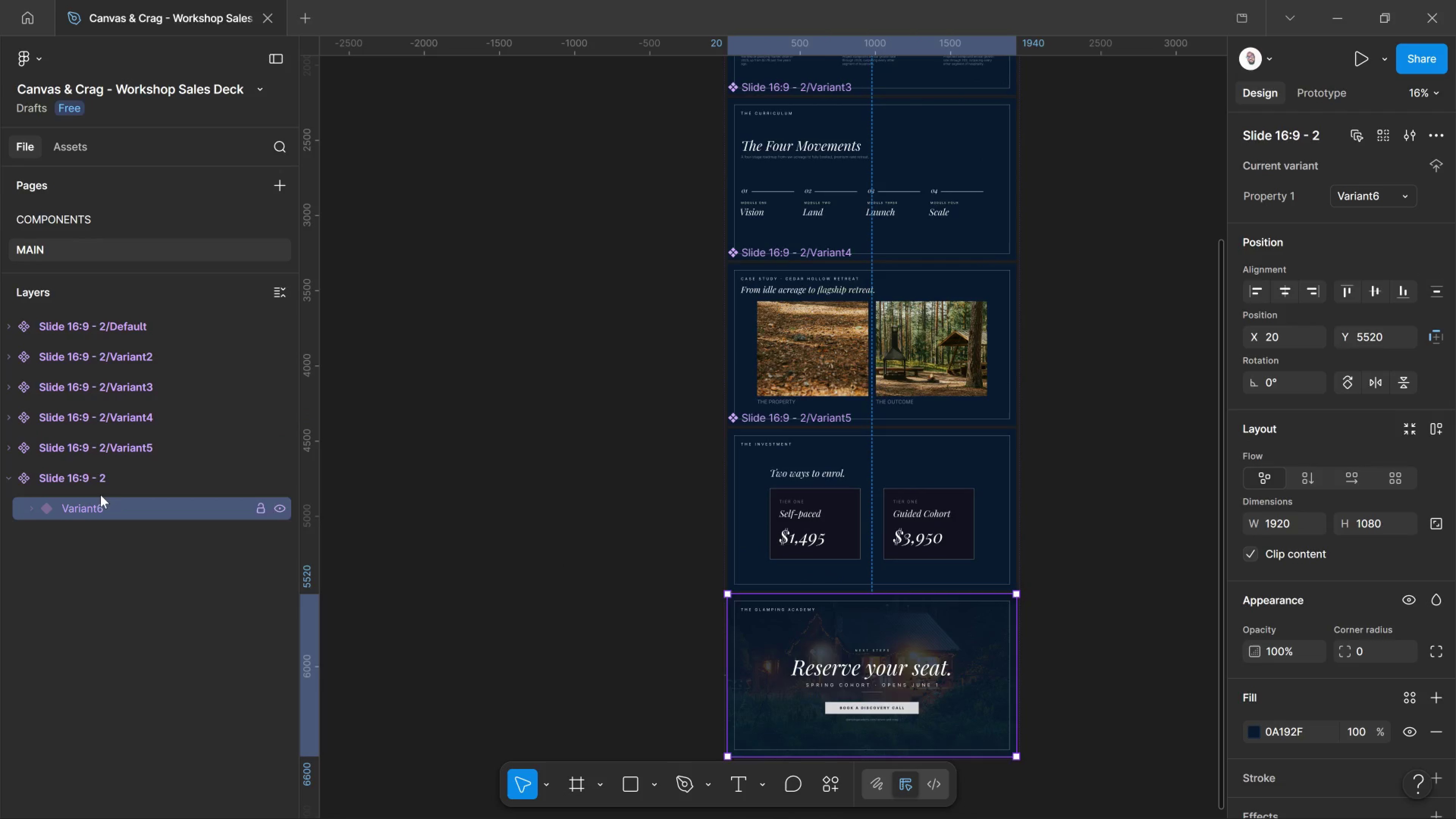 
left_click_drag(start_coordinate=[102, 505], to_coordinate=[94, 464])
 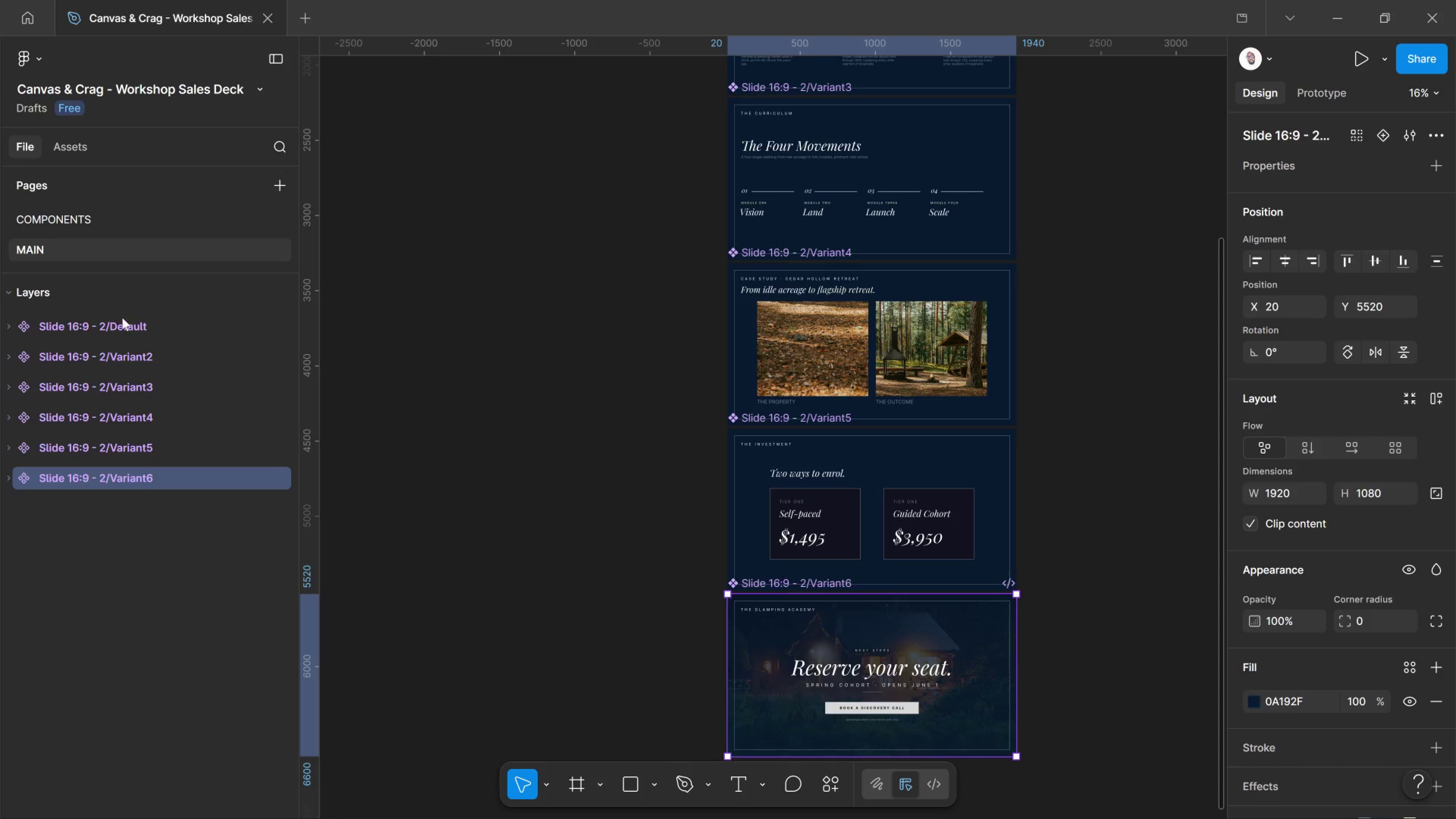 
left_click_drag(start_coordinate=[122, 321], to_coordinate=[124, 321])
 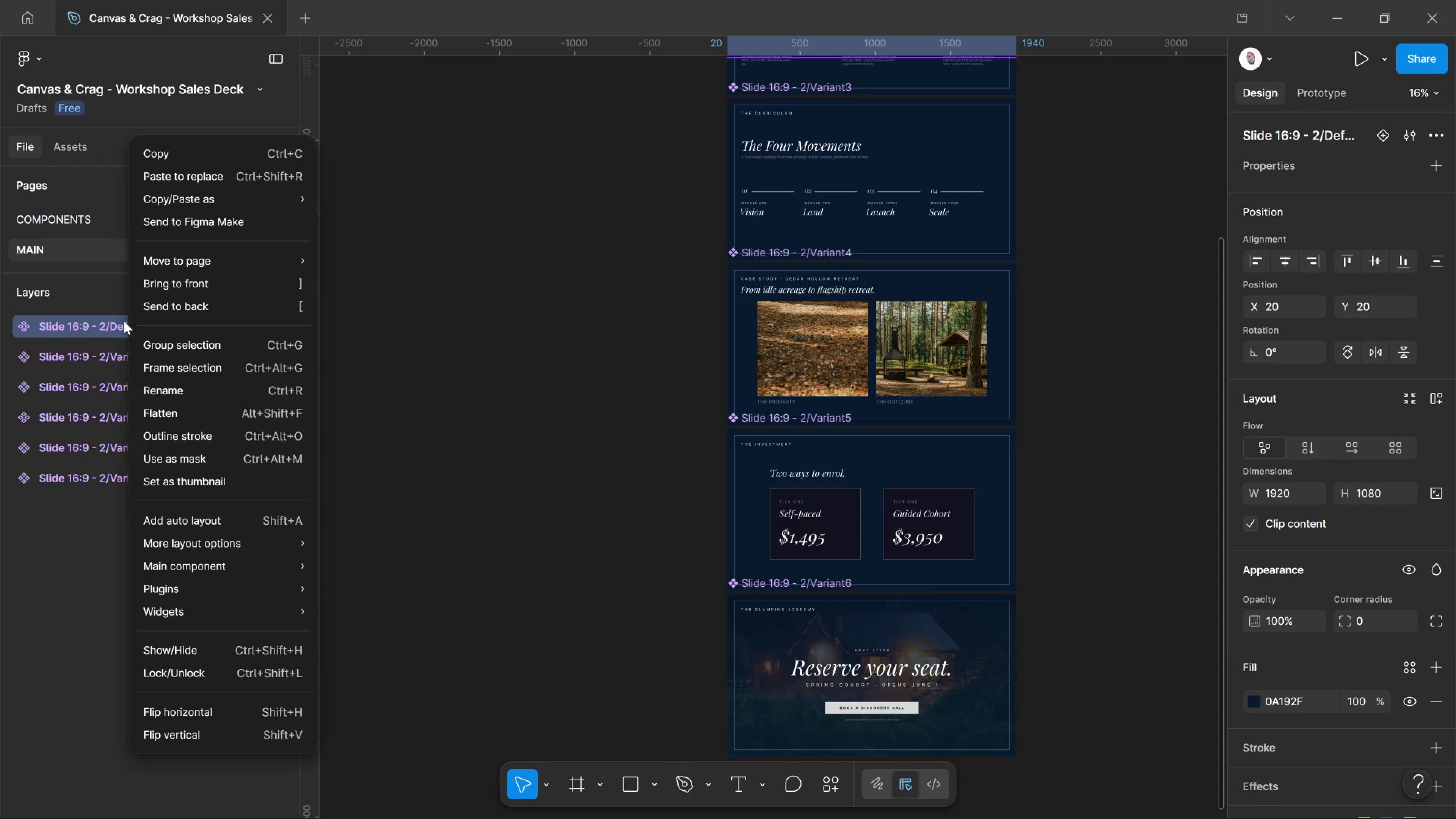 
right_click([124, 321])
 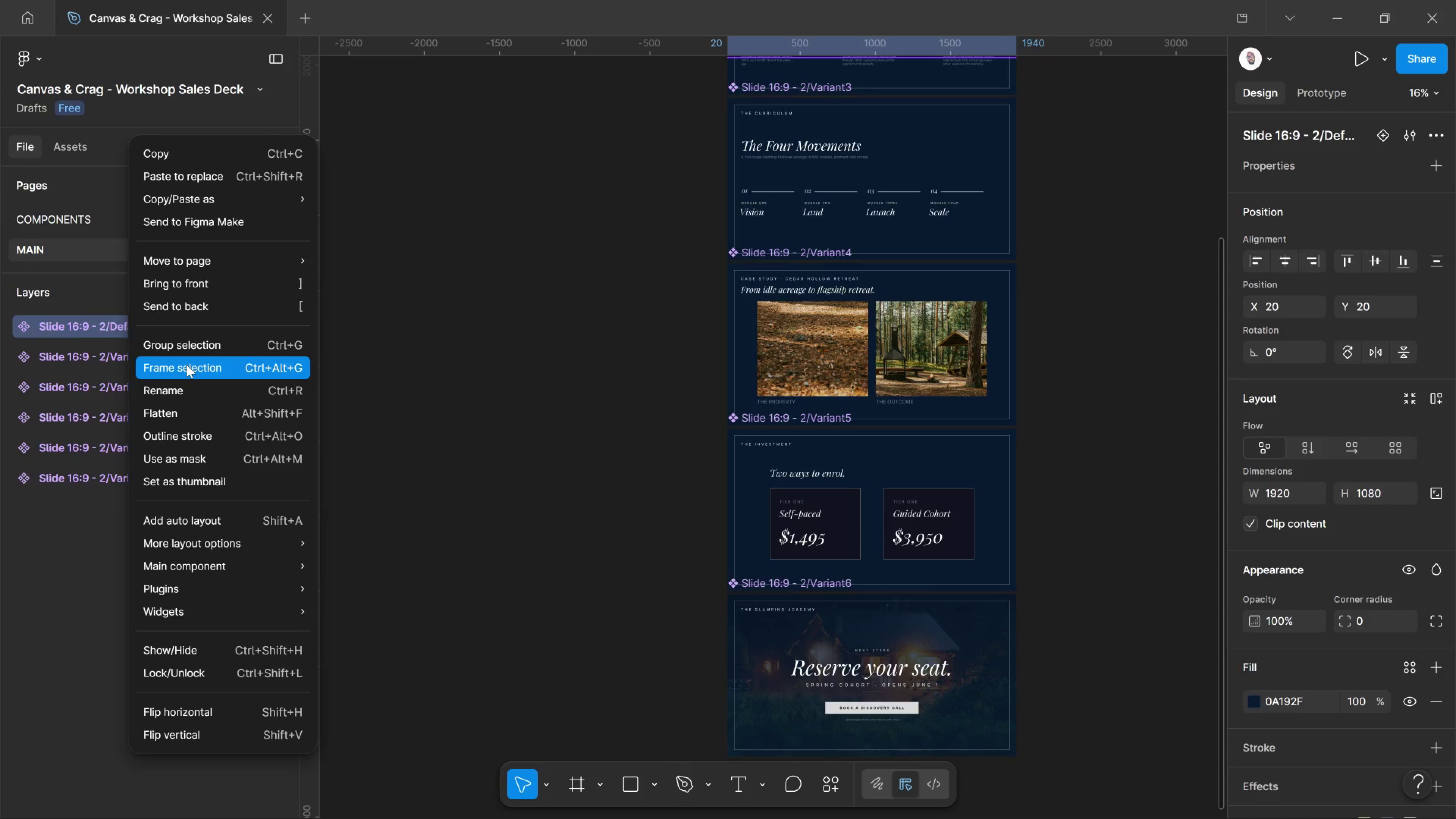 
left_click([187, 365])
 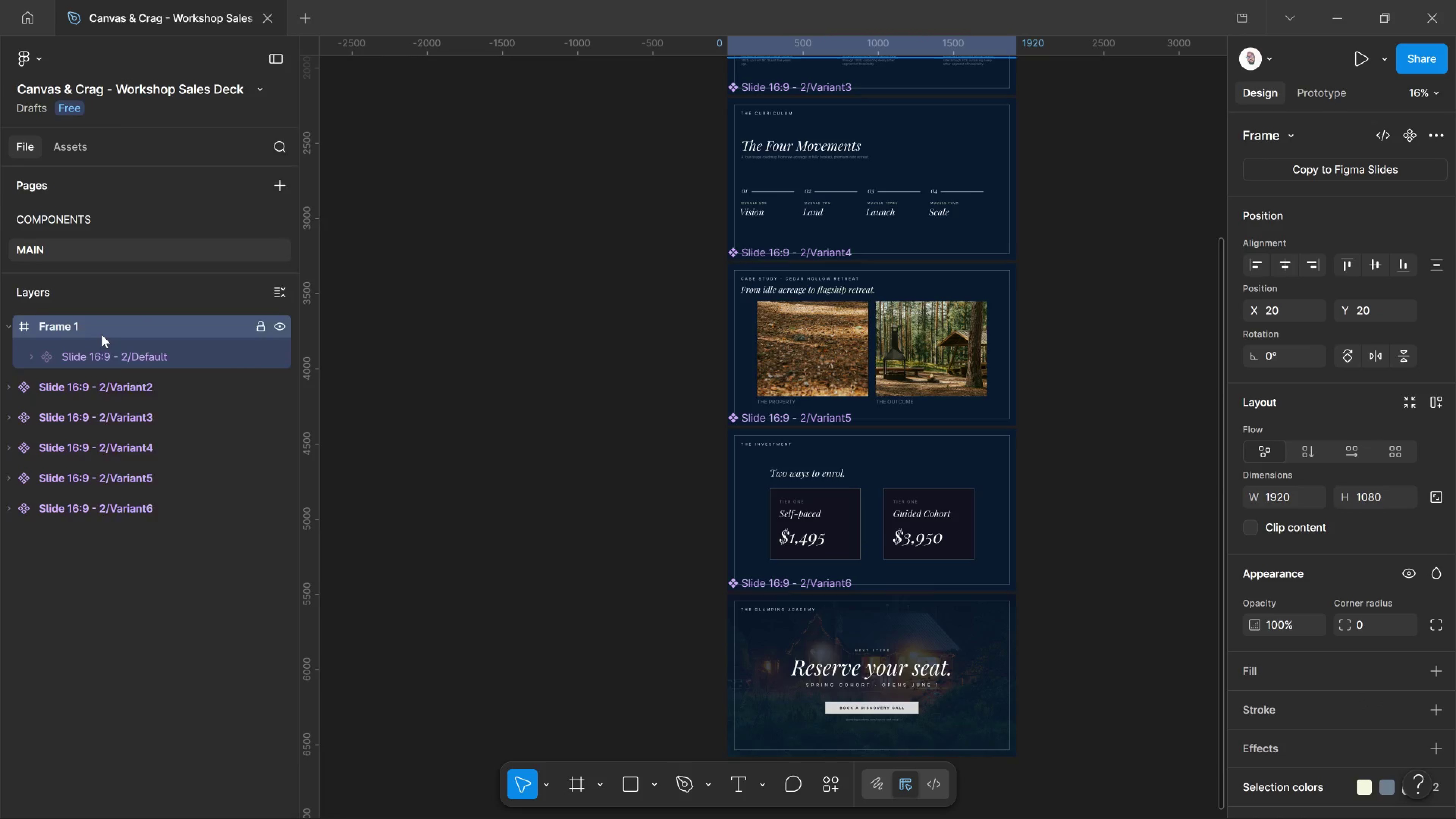 
right_click([102, 334])
 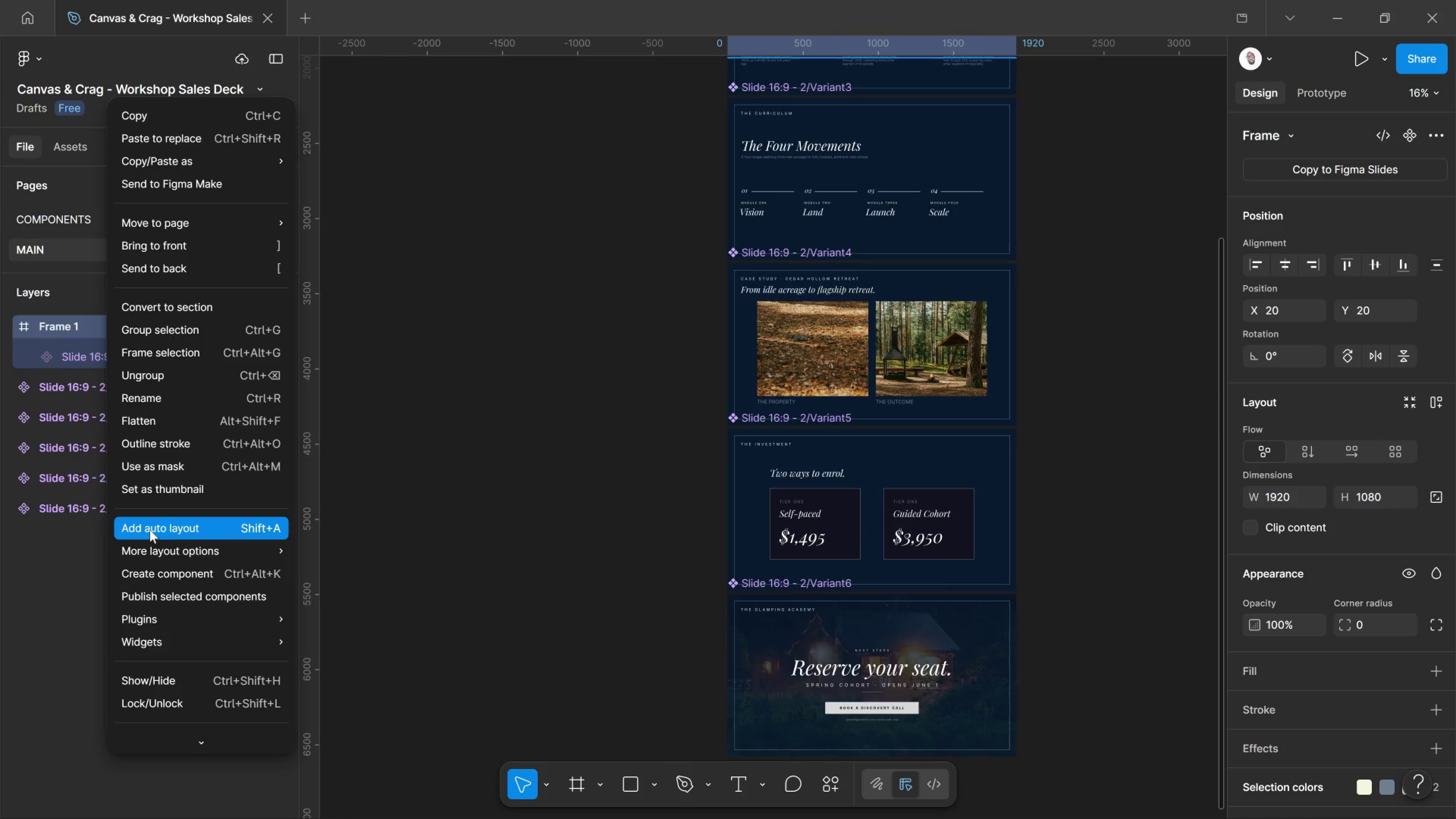 
left_click([150, 530])
 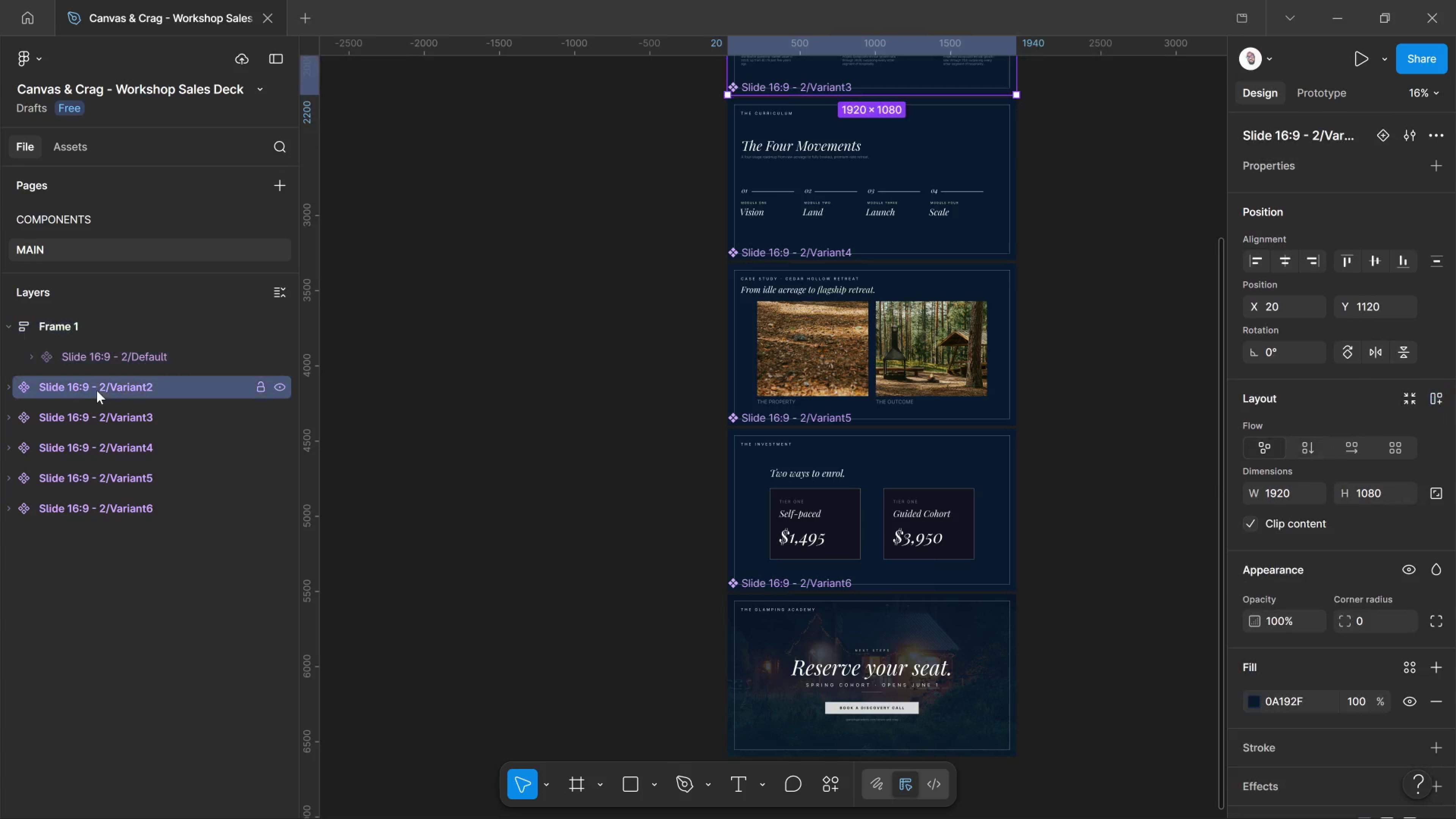 
left_click([97, 391])
 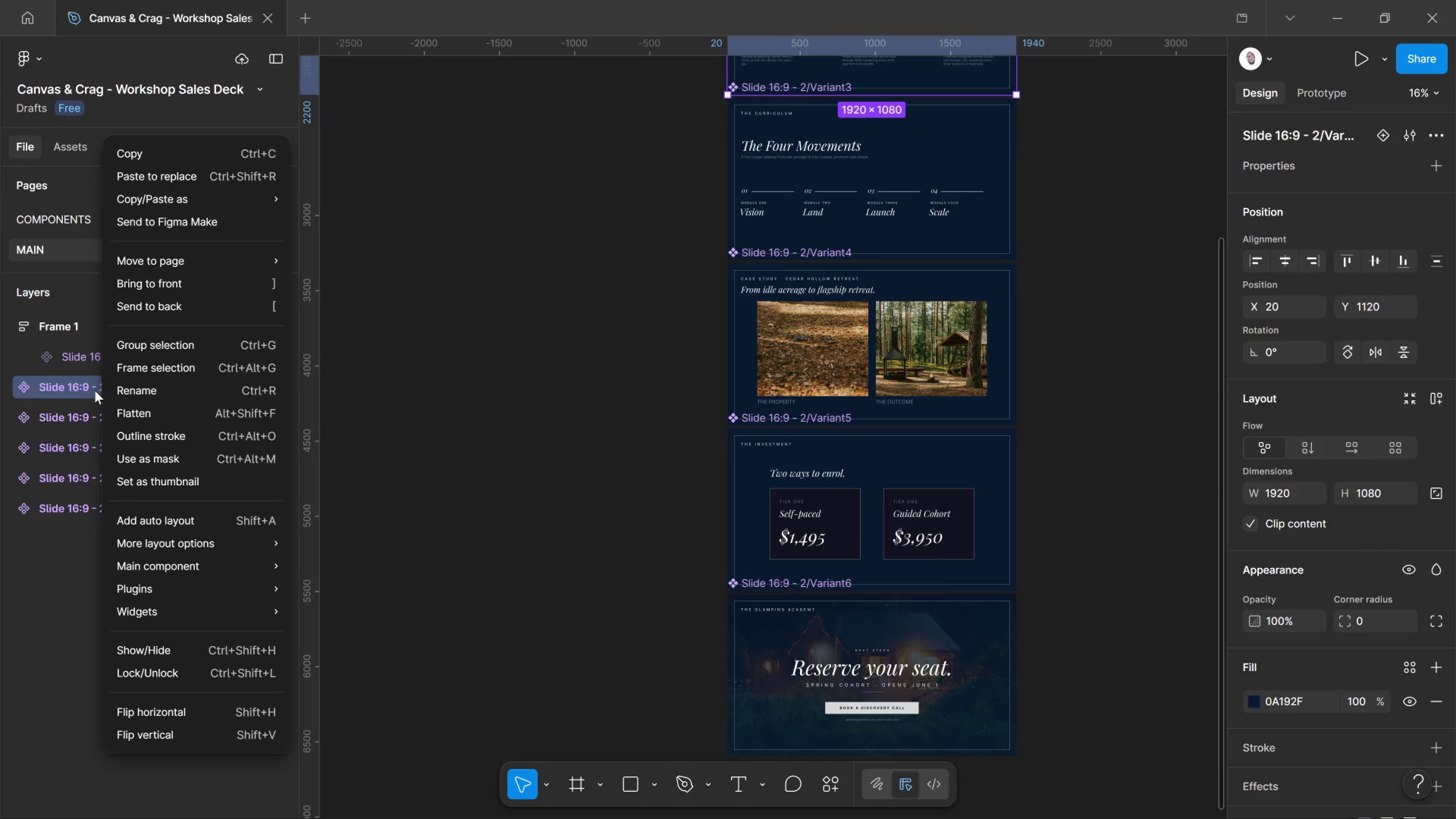 
right_click([97, 391])
 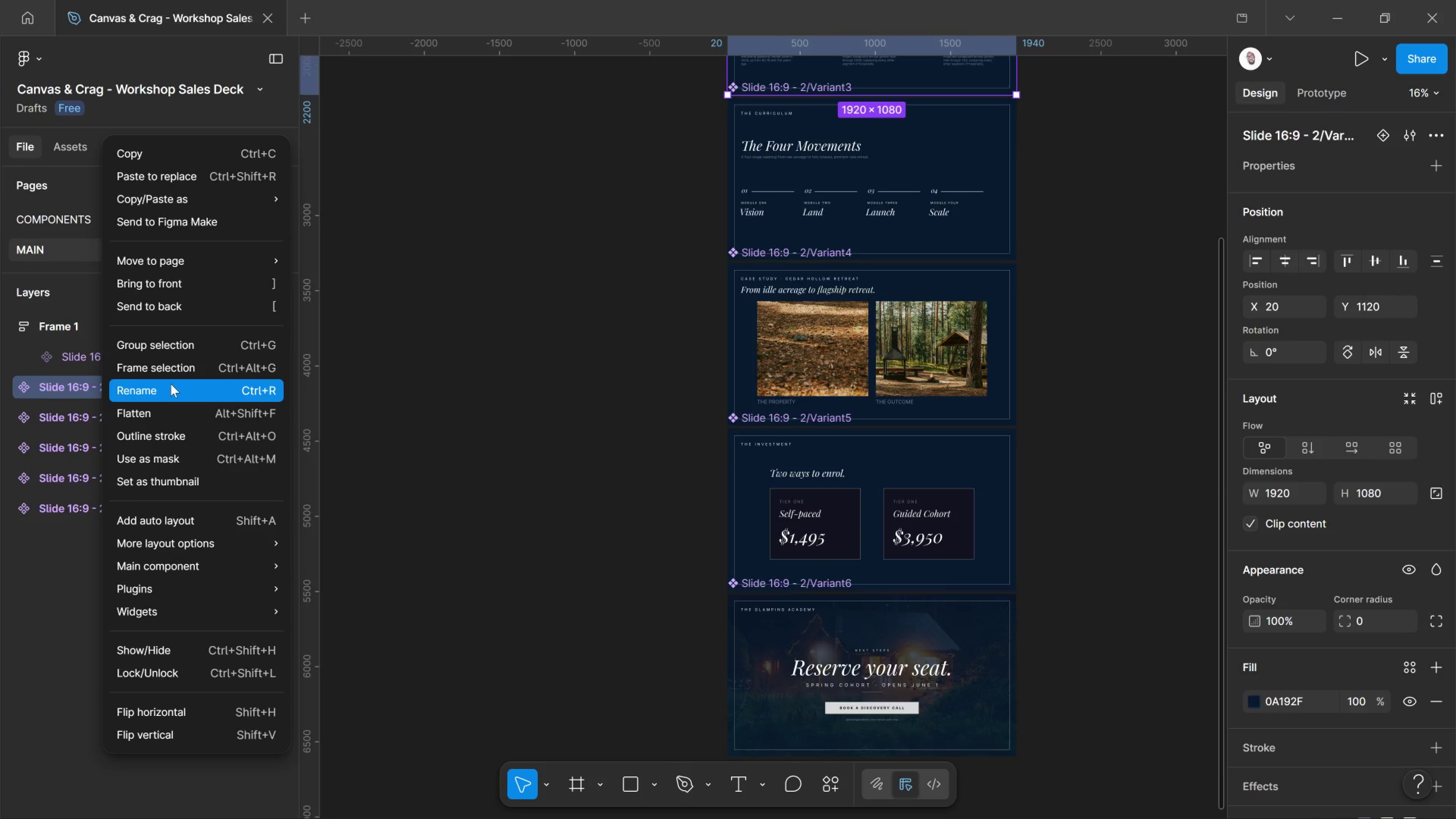 
left_click([174, 365])
 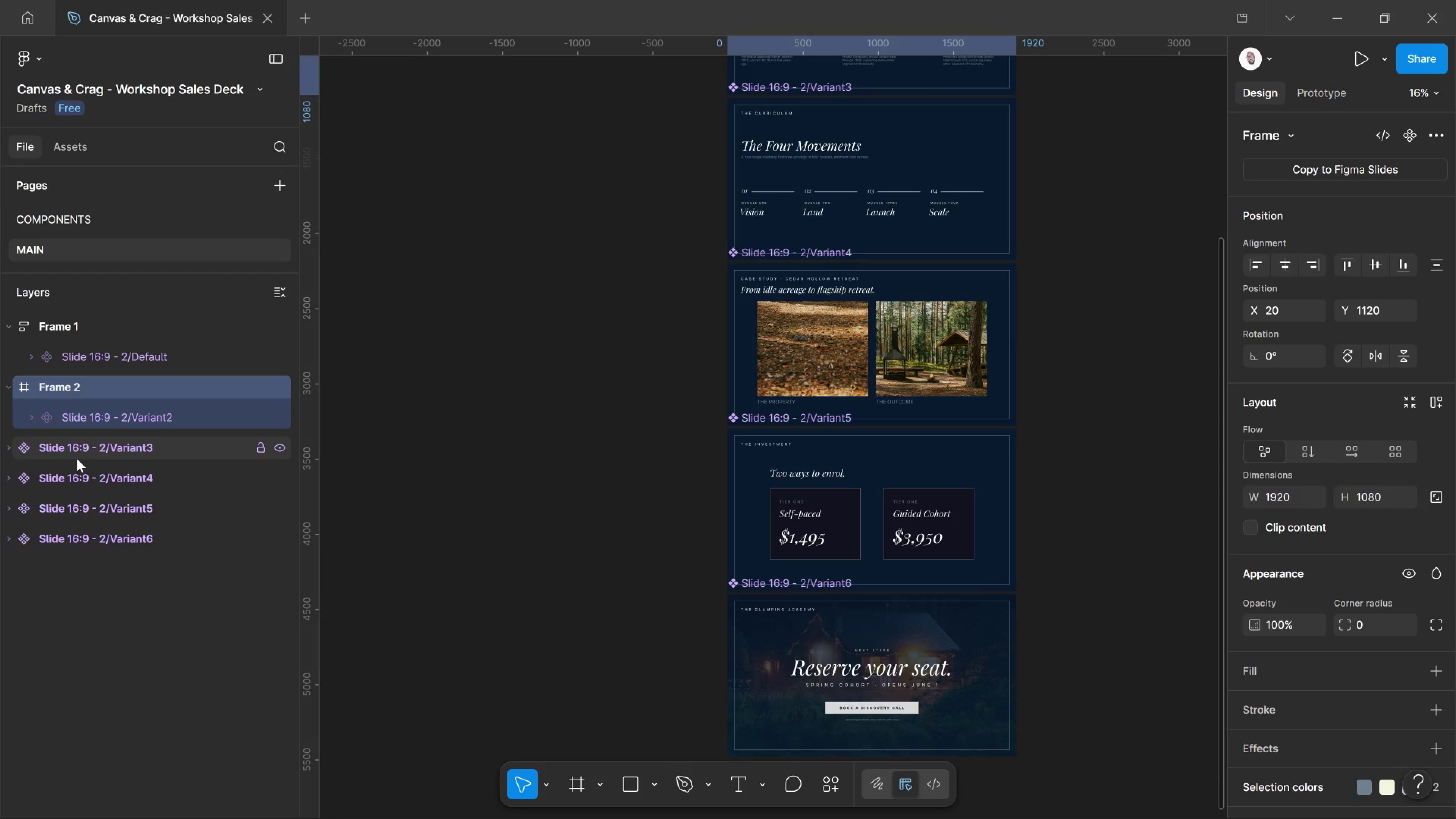 
left_click([77, 459])
 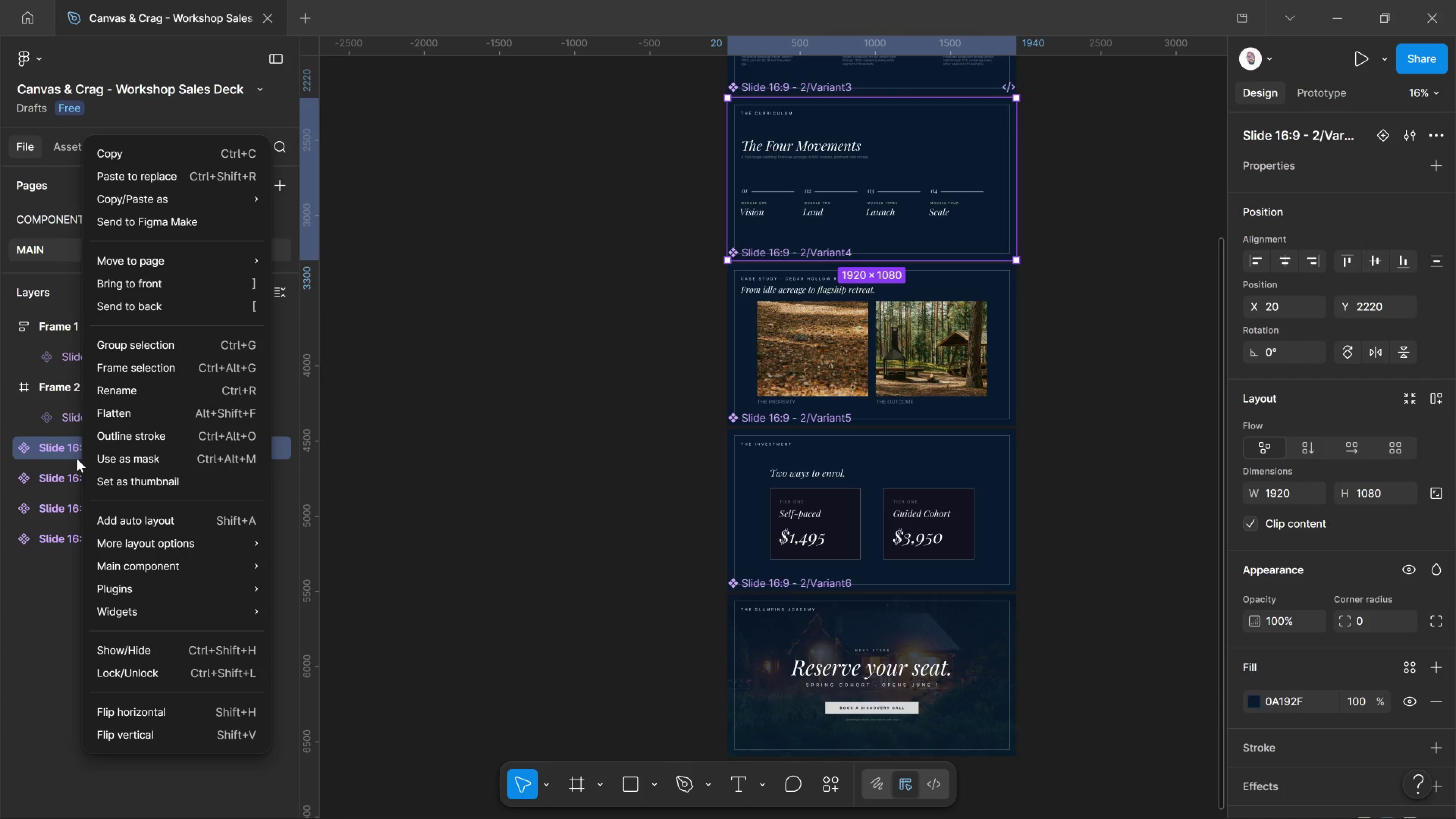 
right_click([77, 459])
 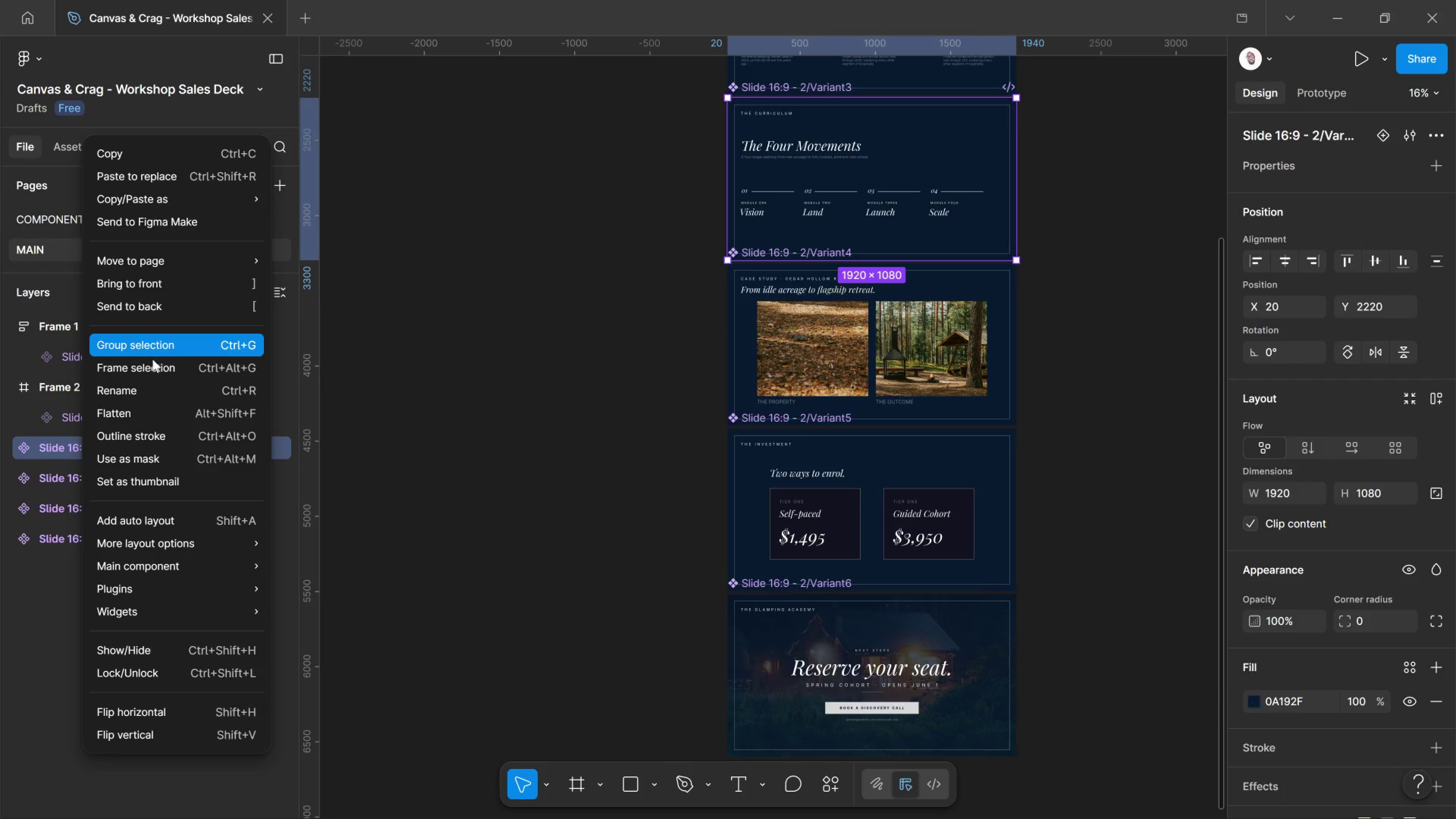 
left_click([154, 361])
 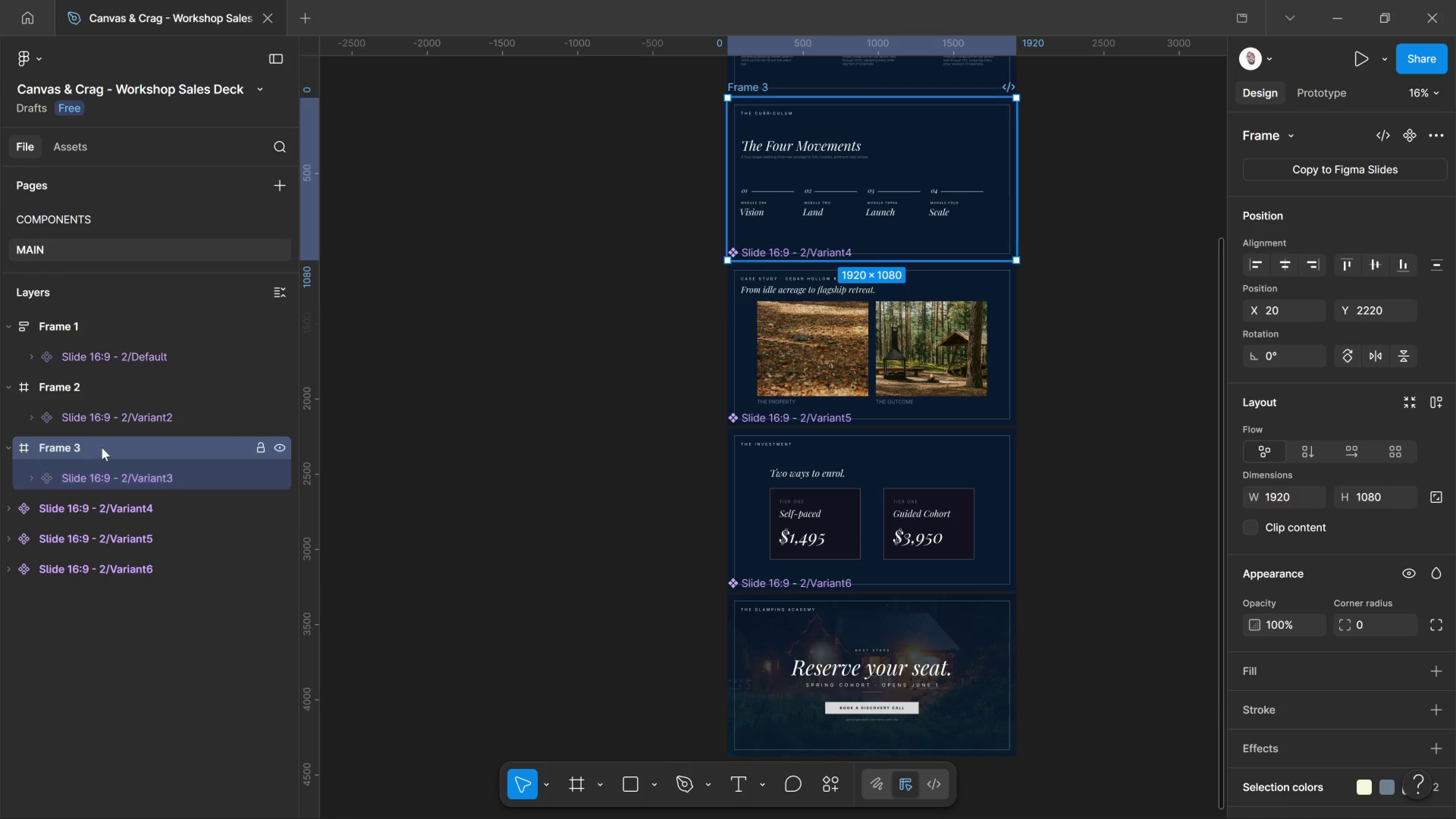 
right_click([102, 446])
 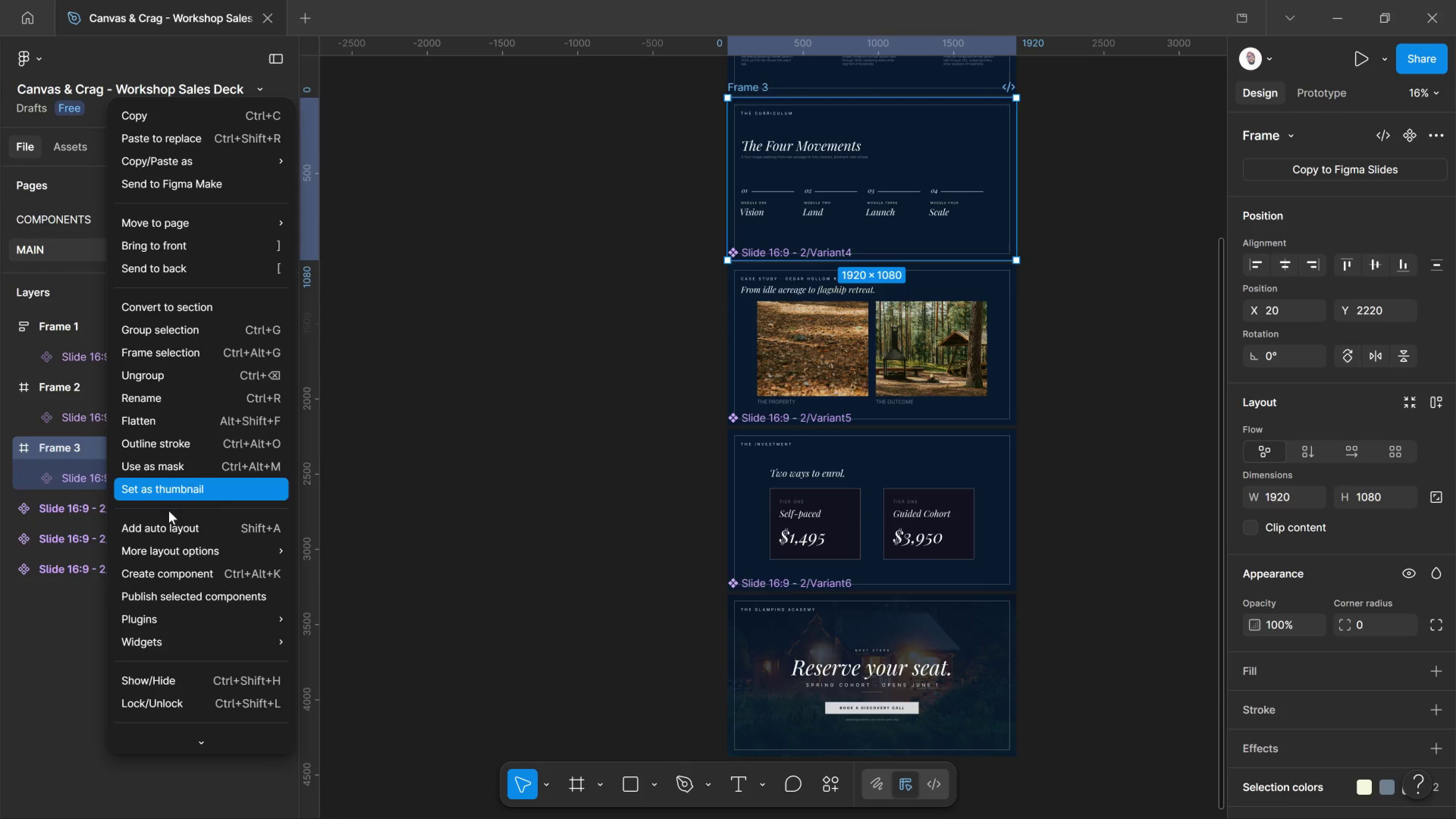 
left_click([169, 526])
 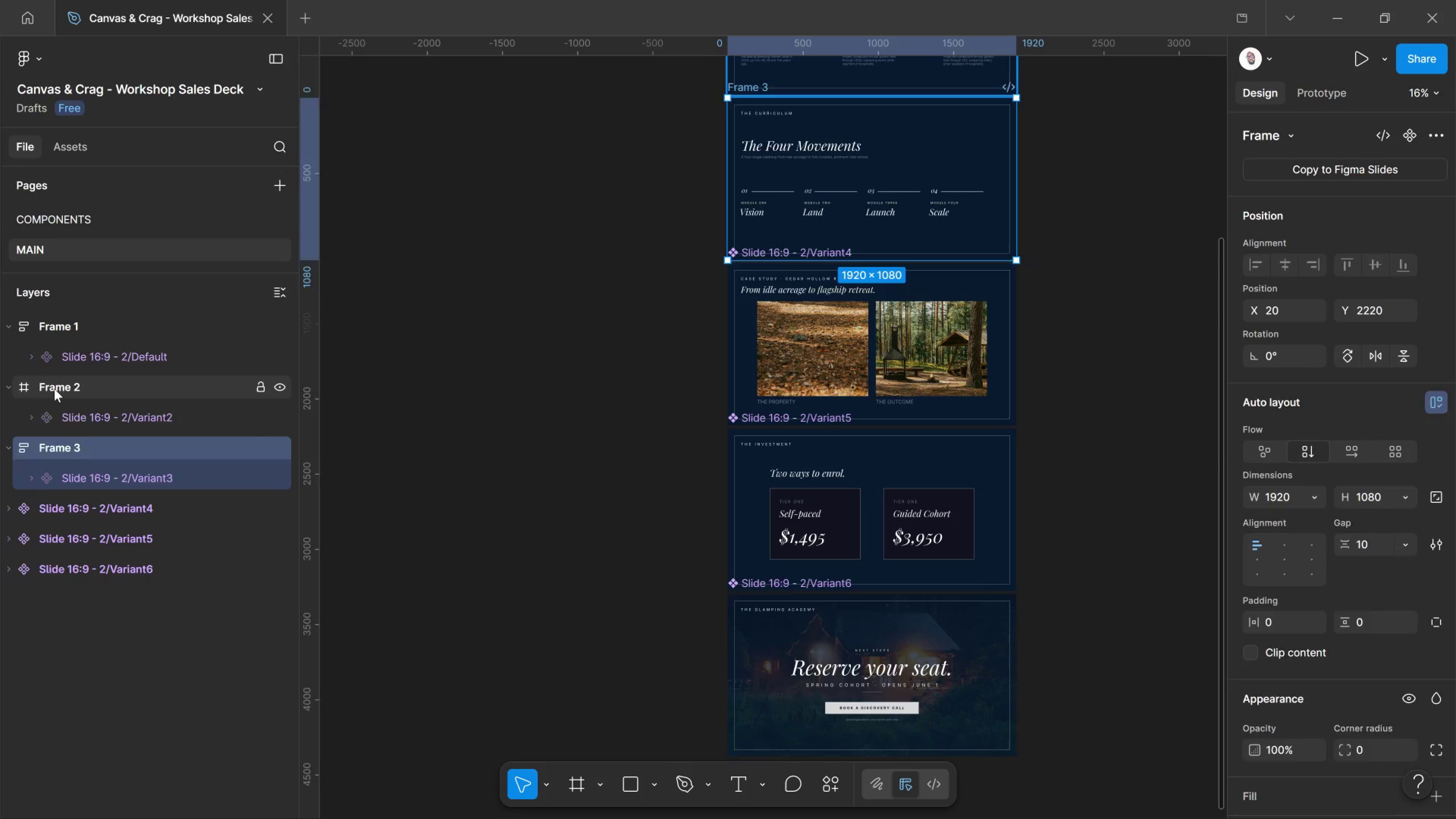 
left_click([54, 389])
 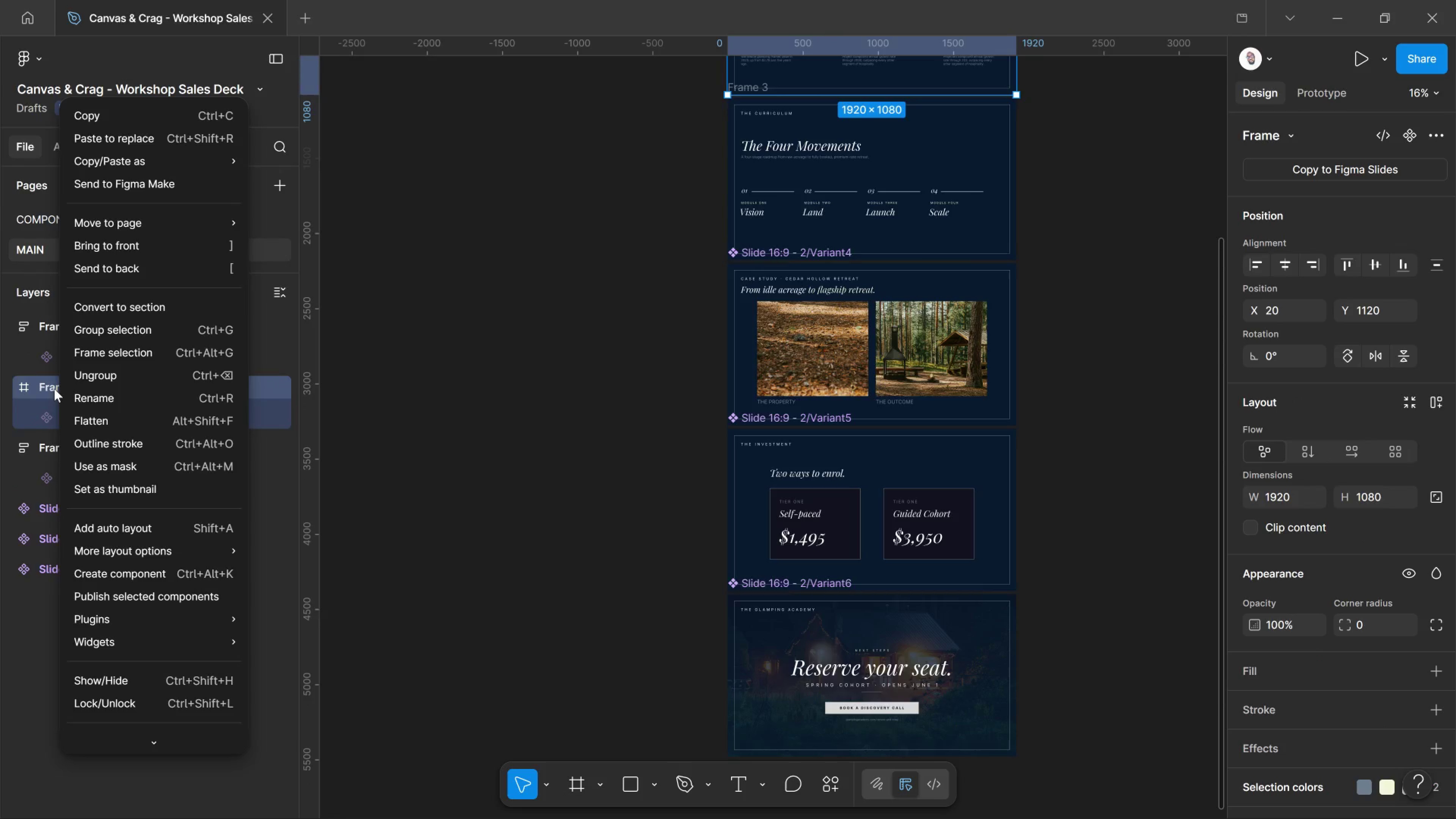 
right_click([54, 389])
 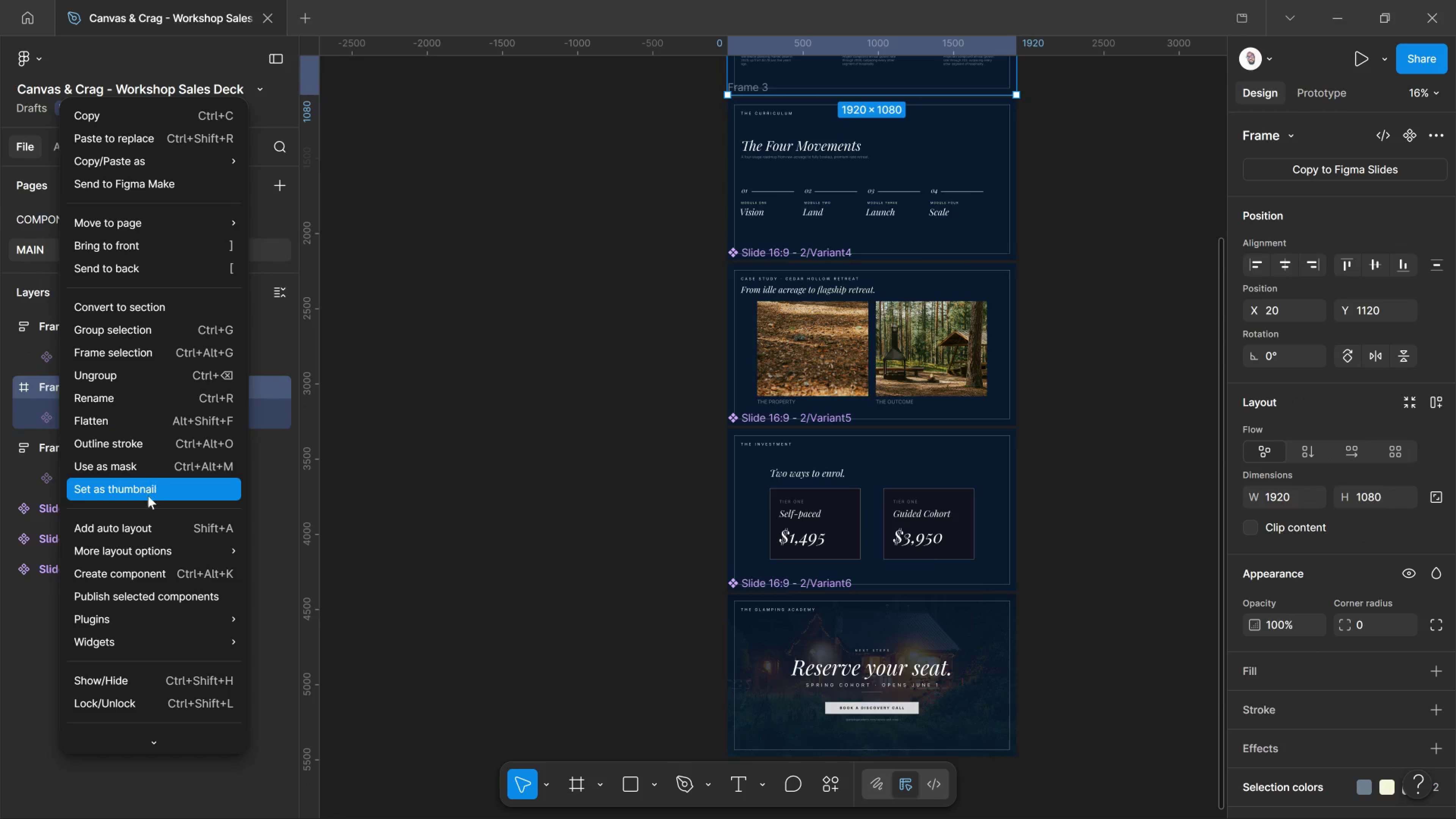 
left_click([148, 523])
 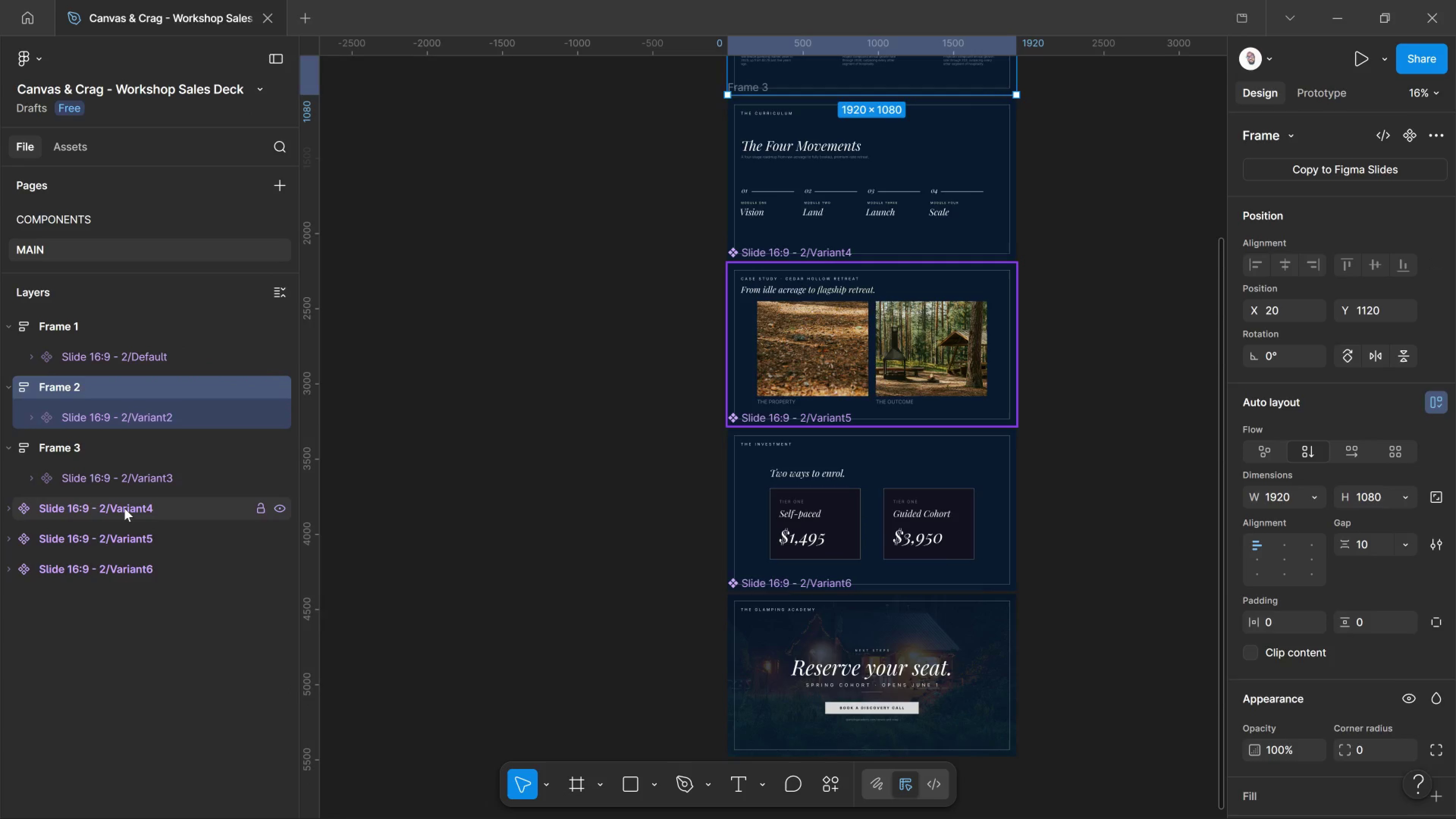 
left_click([124, 508])
 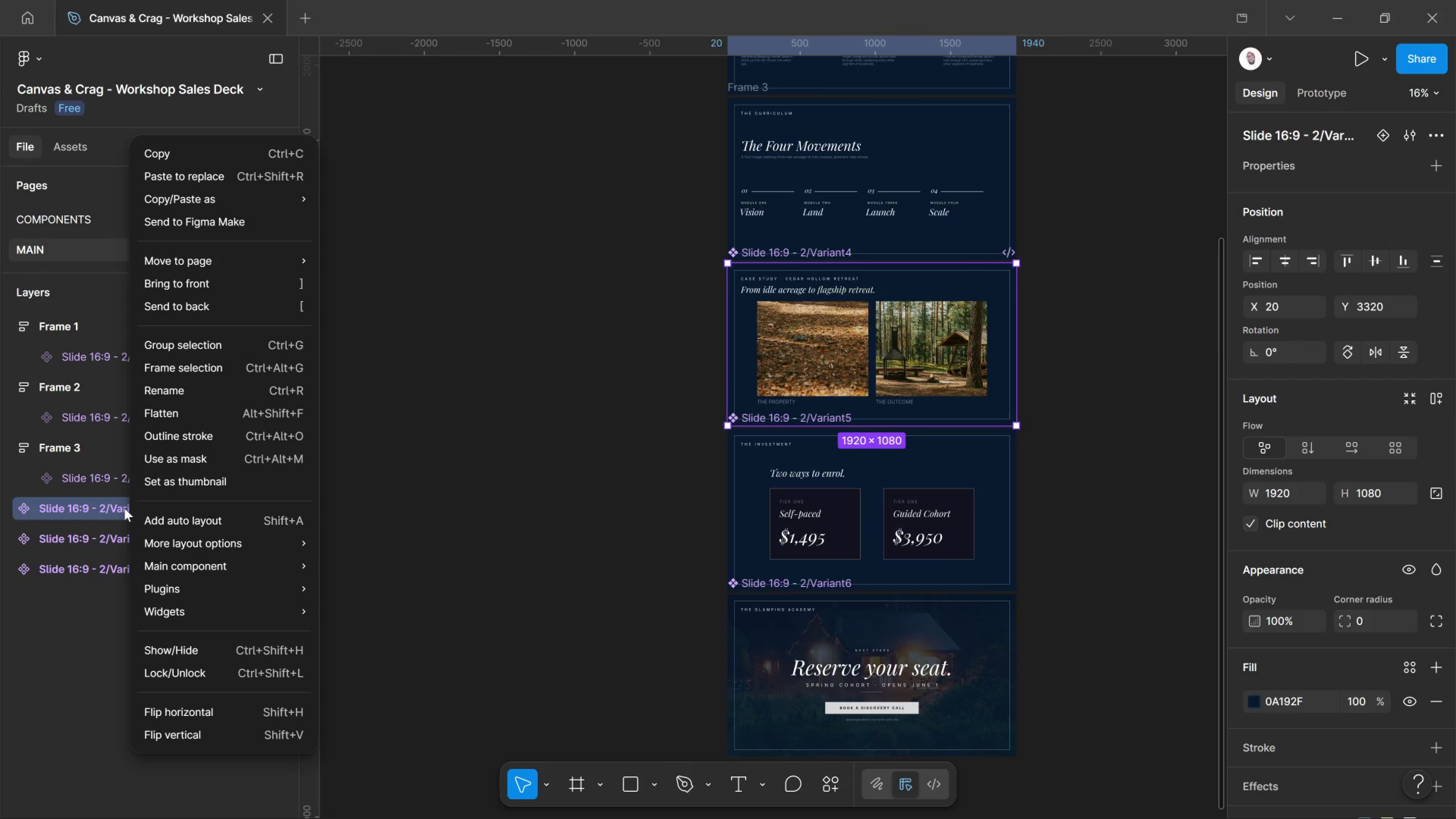 
right_click([124, 508])
 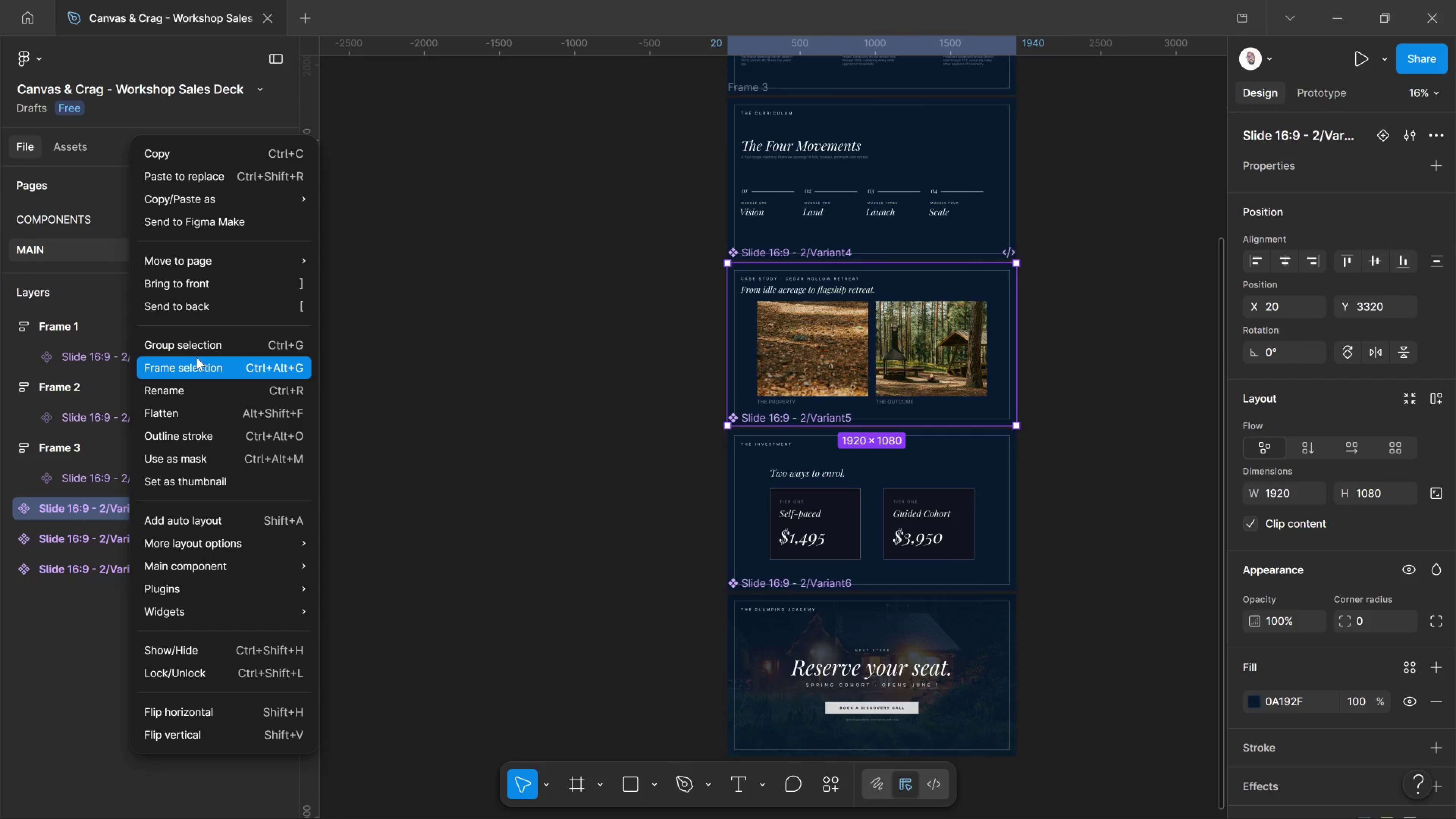 
left_click([196, 357])
 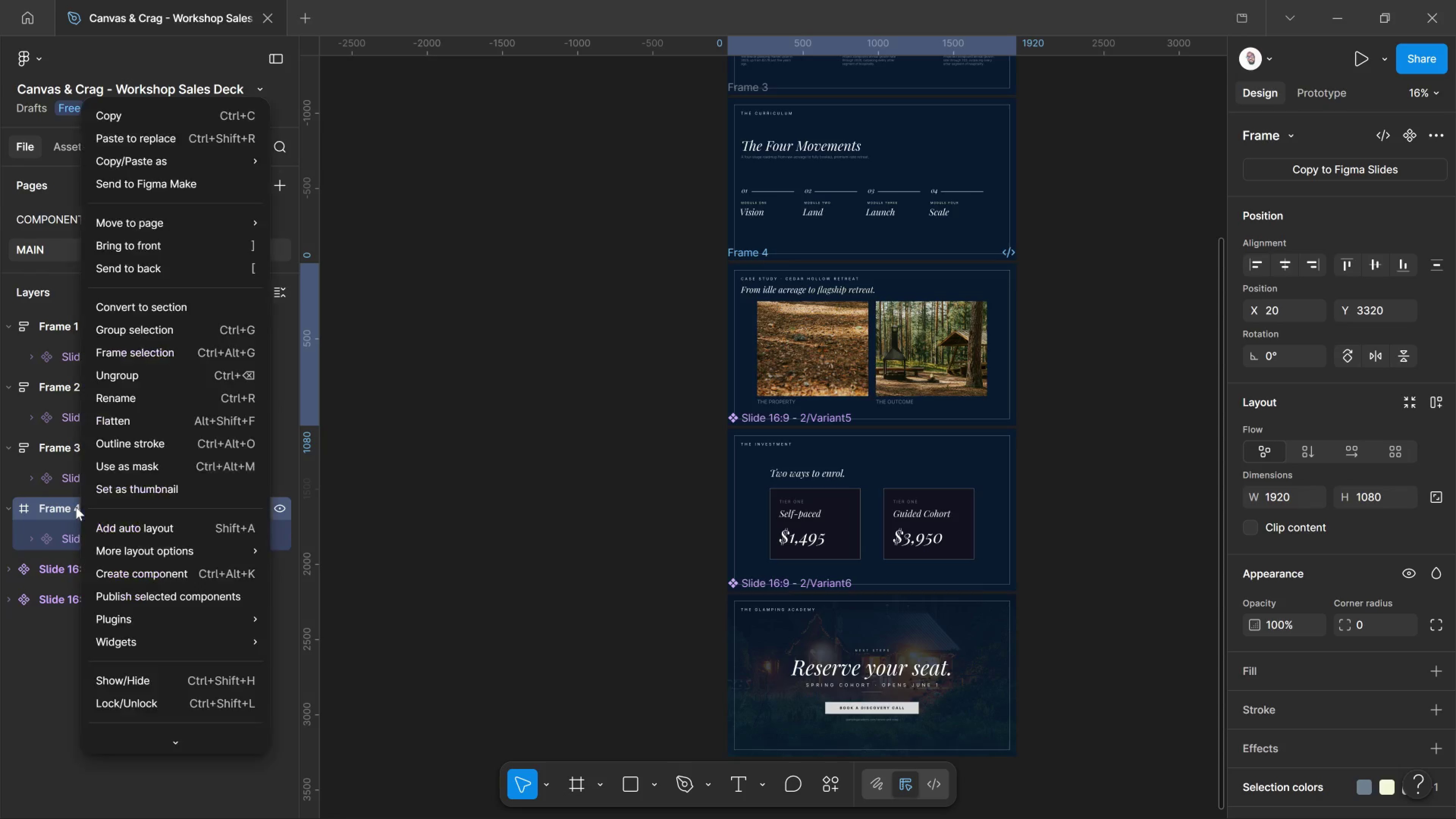 
right_click([76, 507])
 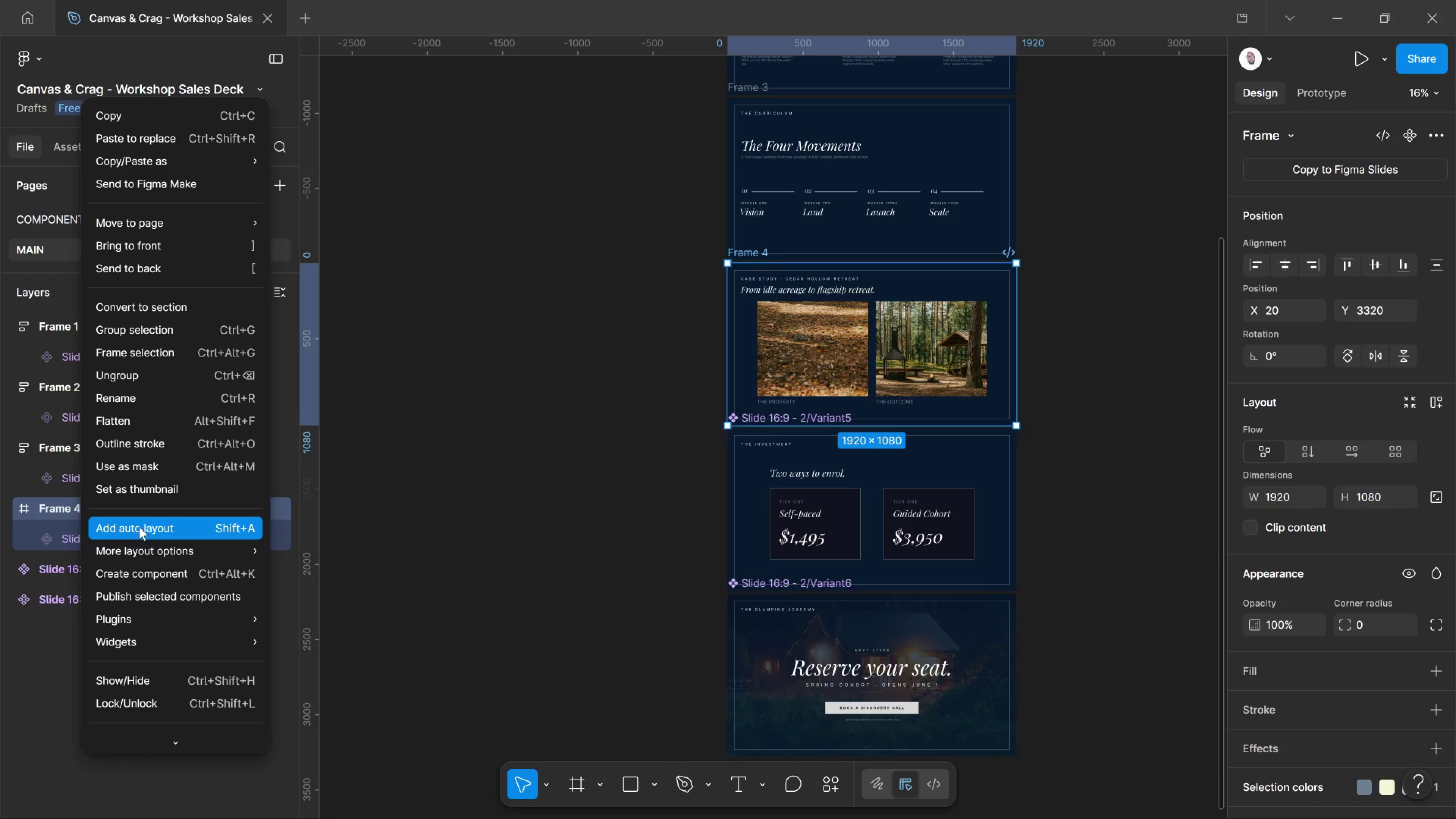 
left_click_drag(start_coordinate=[137, 525], to_coordinate=[139, 527])
 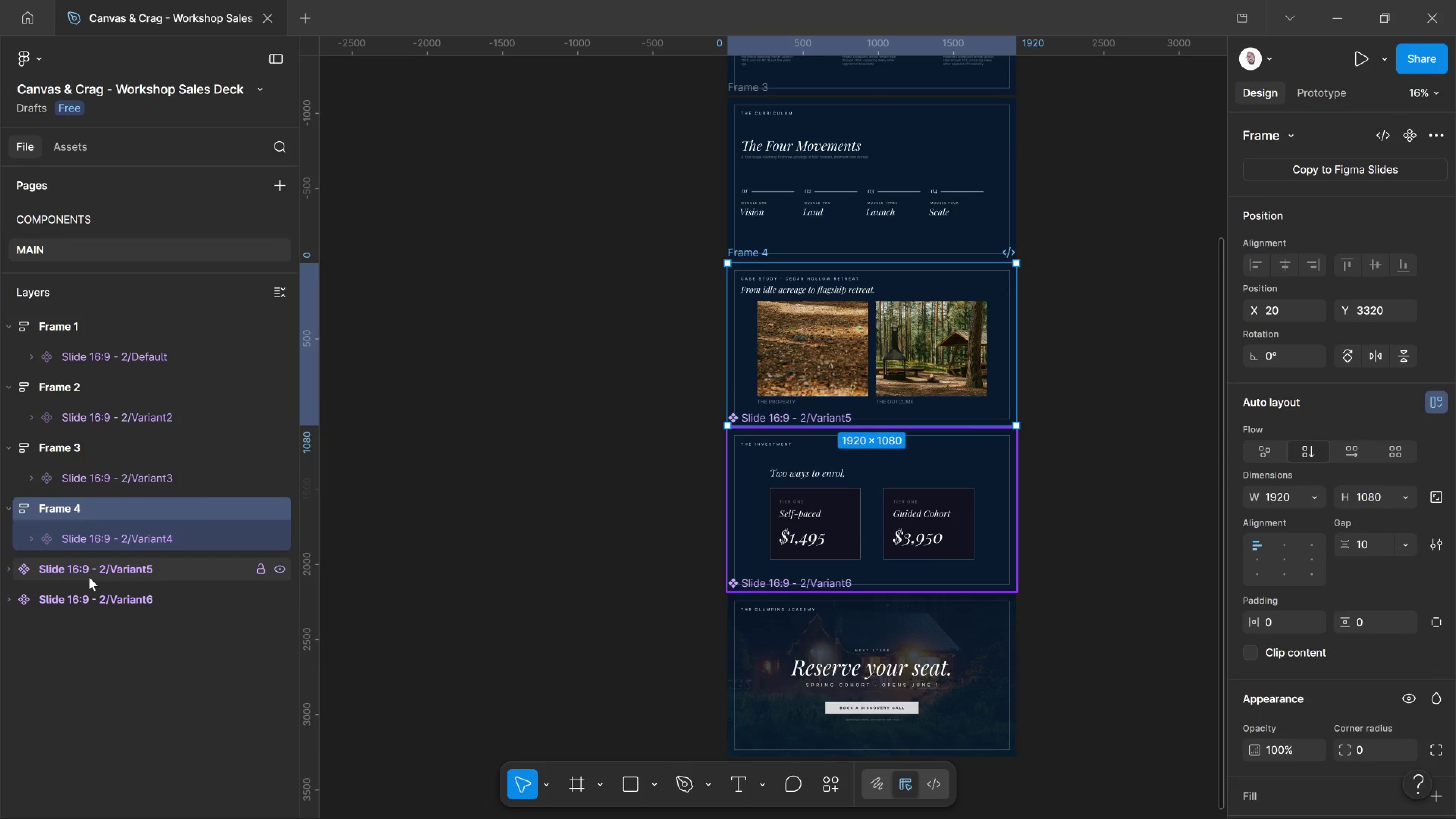 
left_click([89, 577])
 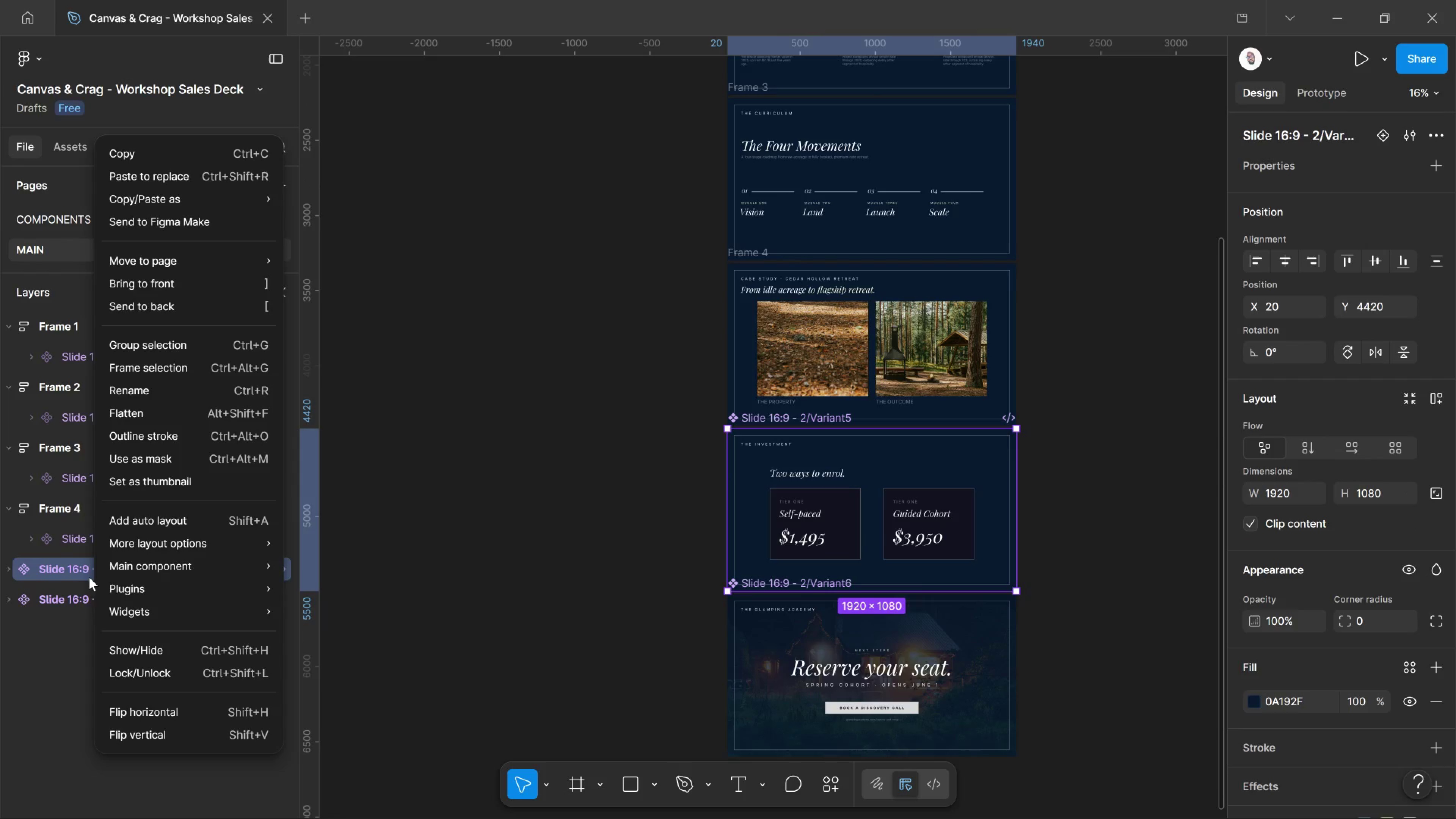 
right_click([89, 577])
 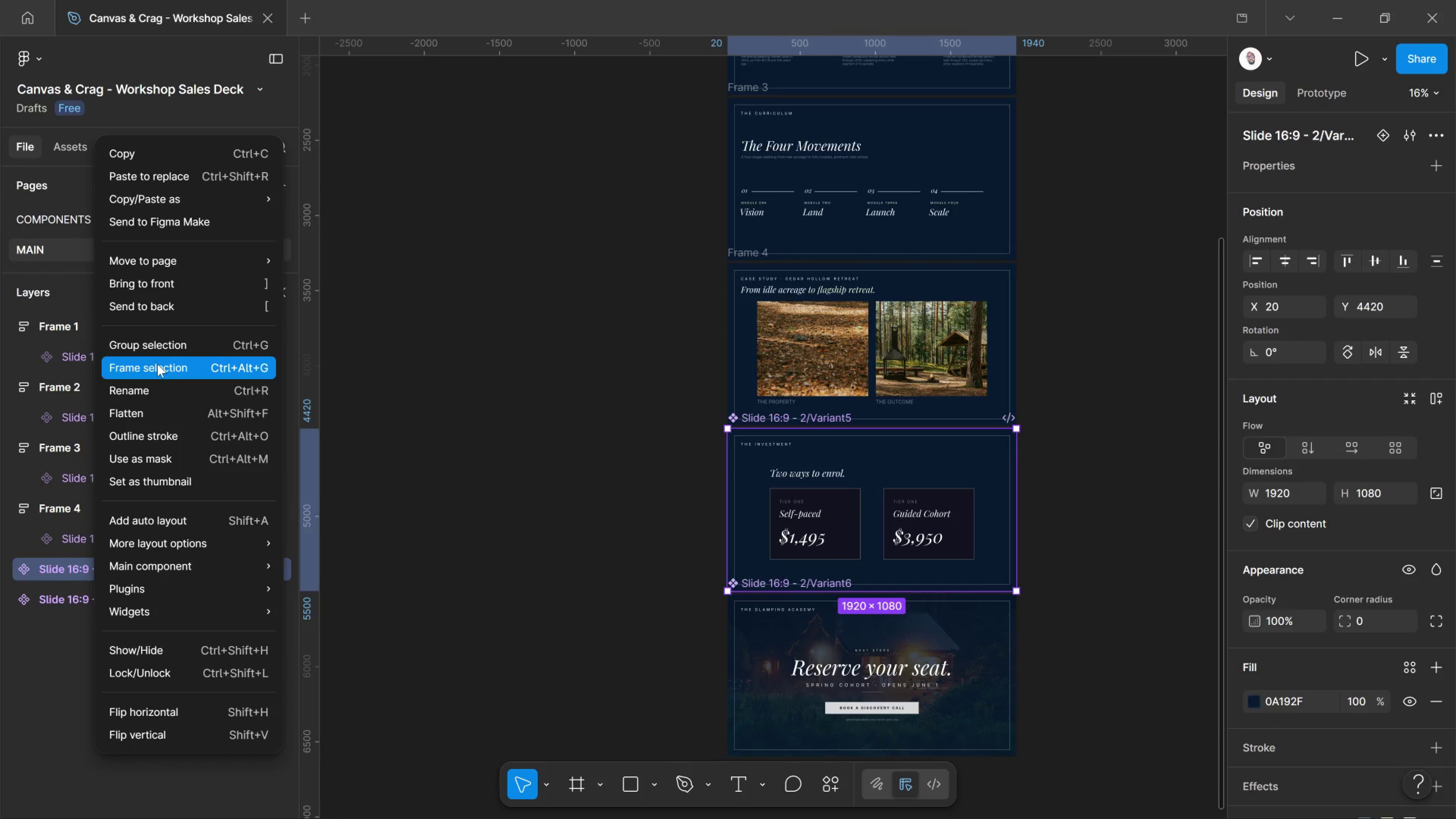 
left_click([157, 364])
 